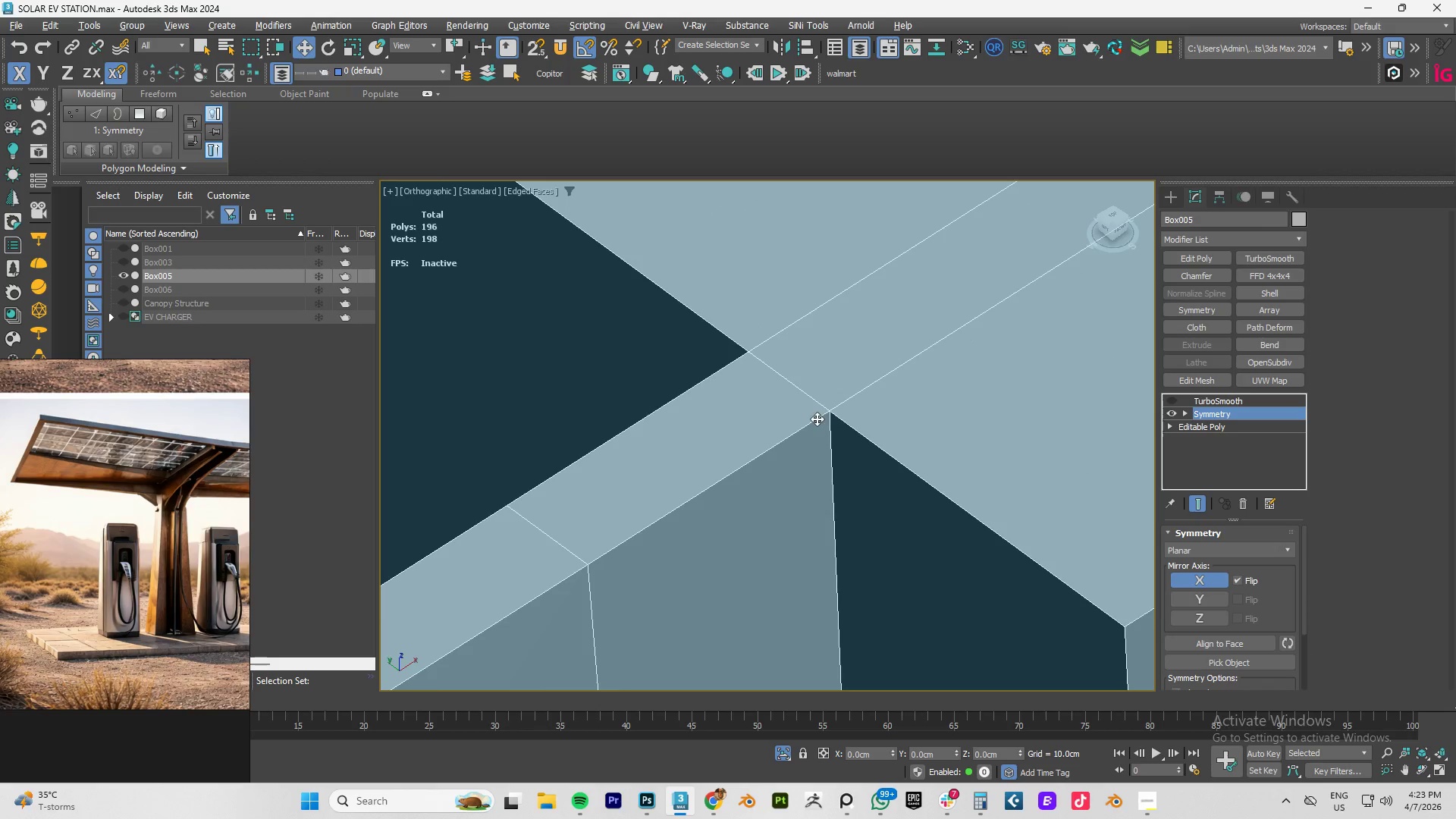 
scroll: coordinate [838, 416], scroll_direction: down, amount: 1.0
 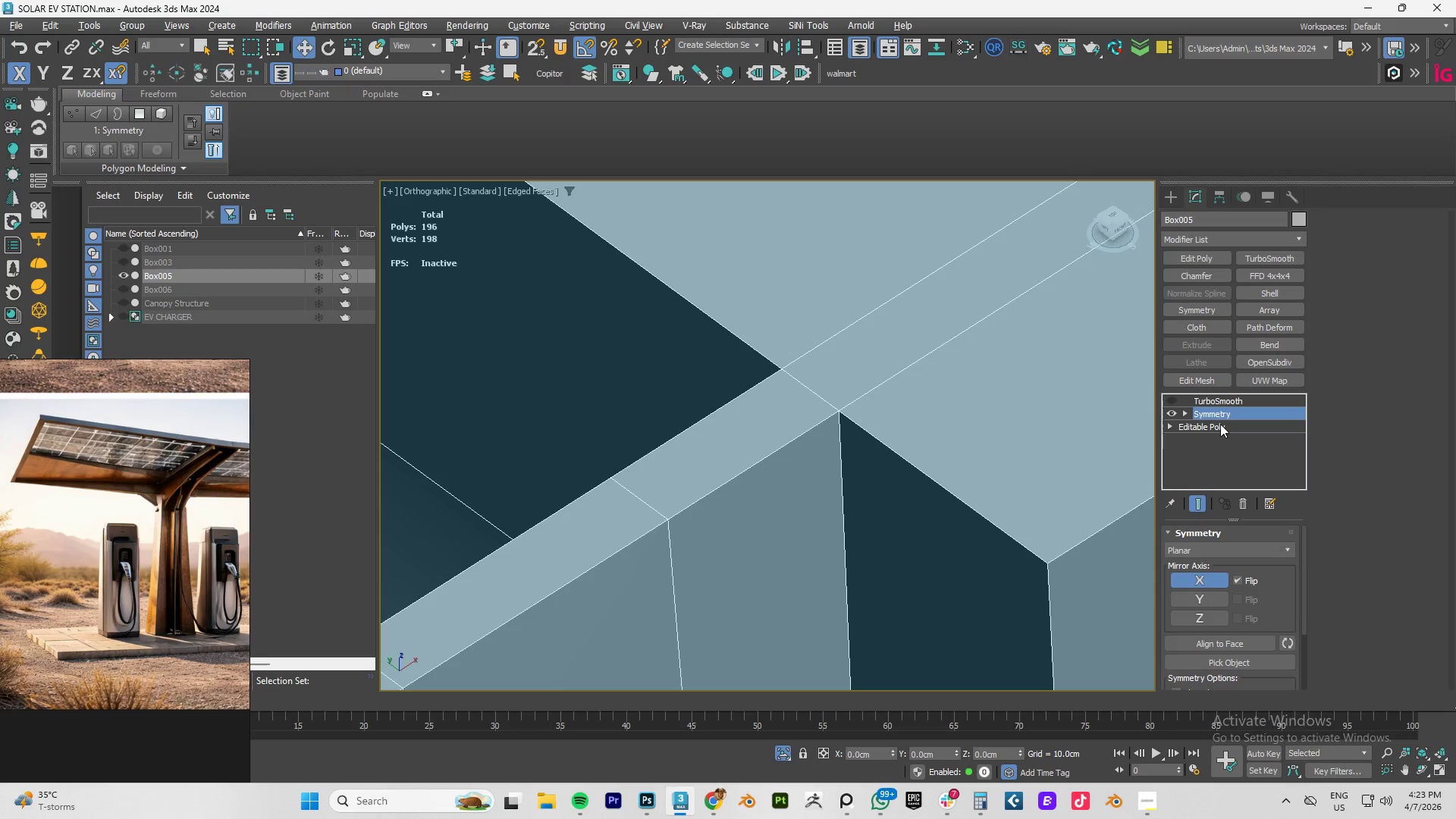 
left_click([1220, 424])
 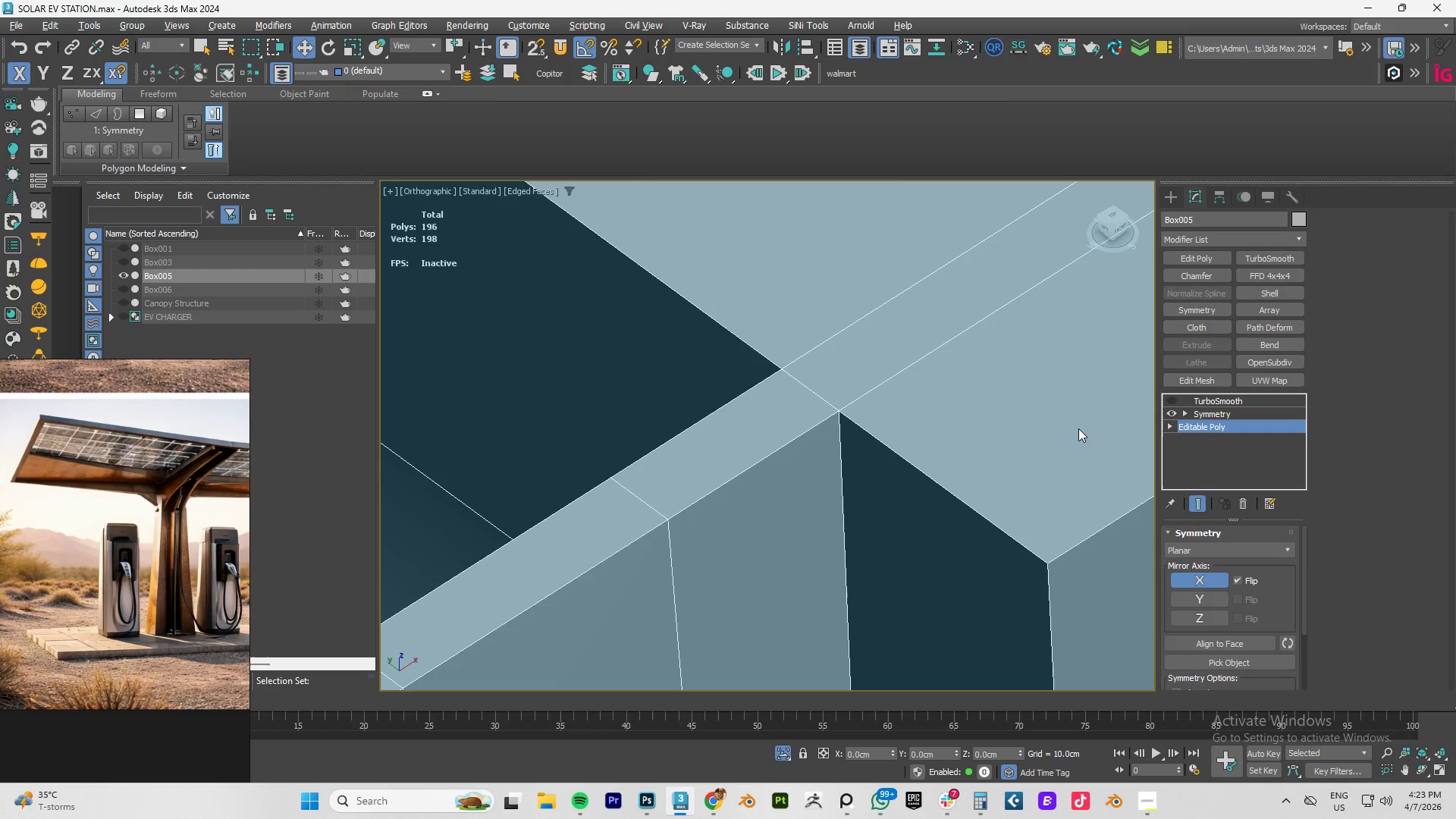 
key(Alt+AltLeft)
 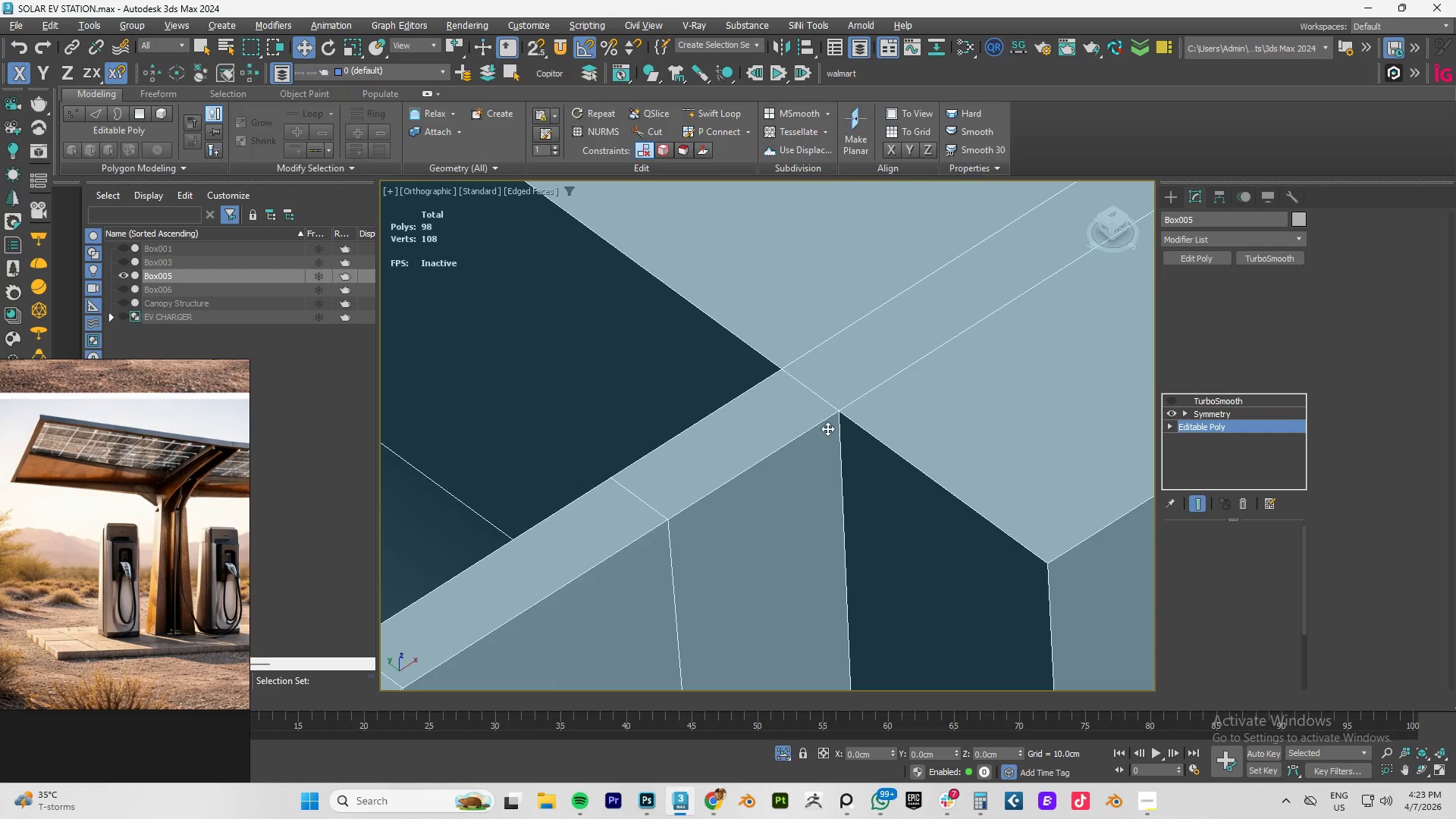 
key(Alt+1)
 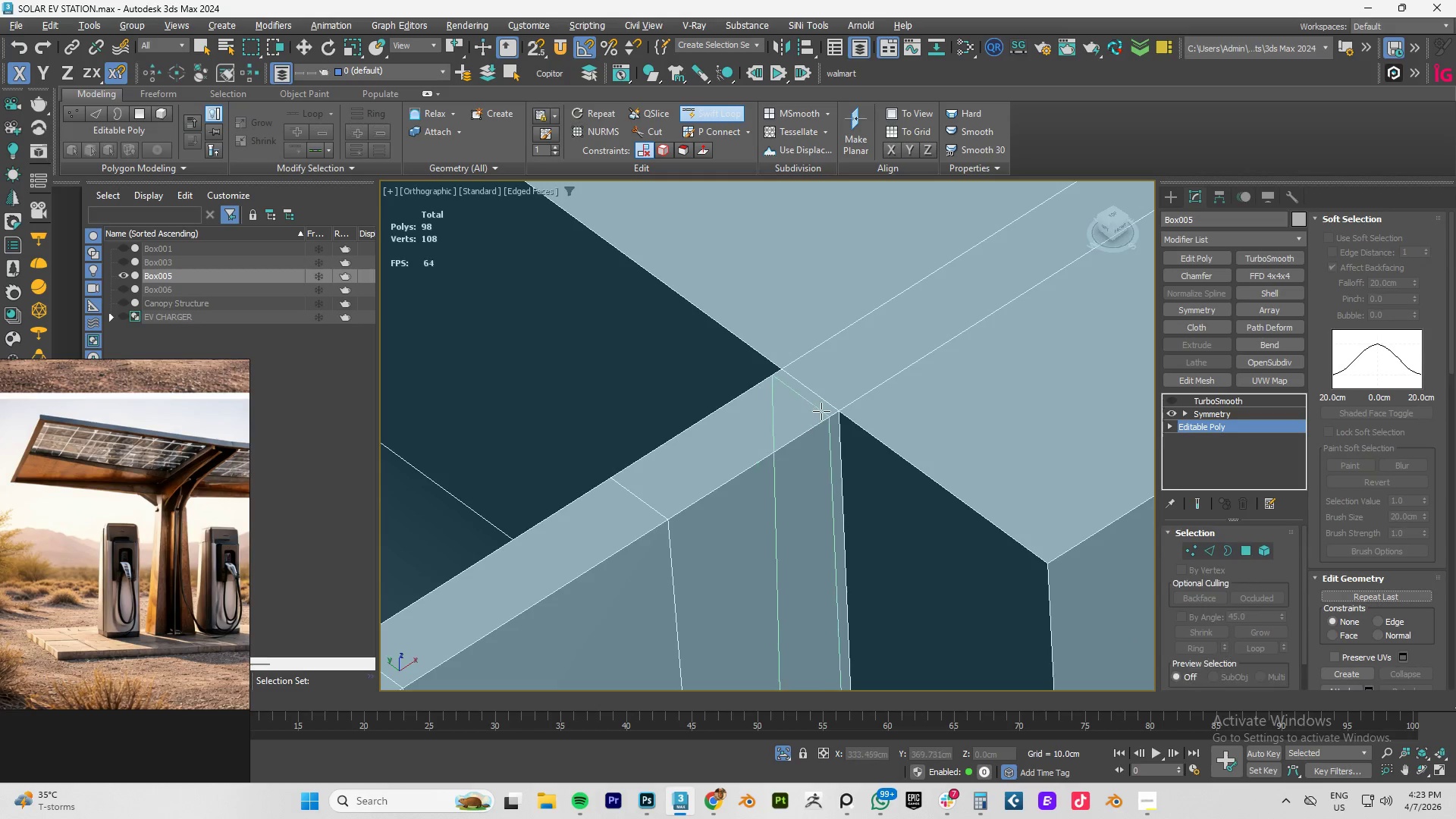 
scroll: coordinate [836, 410], scroll_direction: up, amount: 2.0
 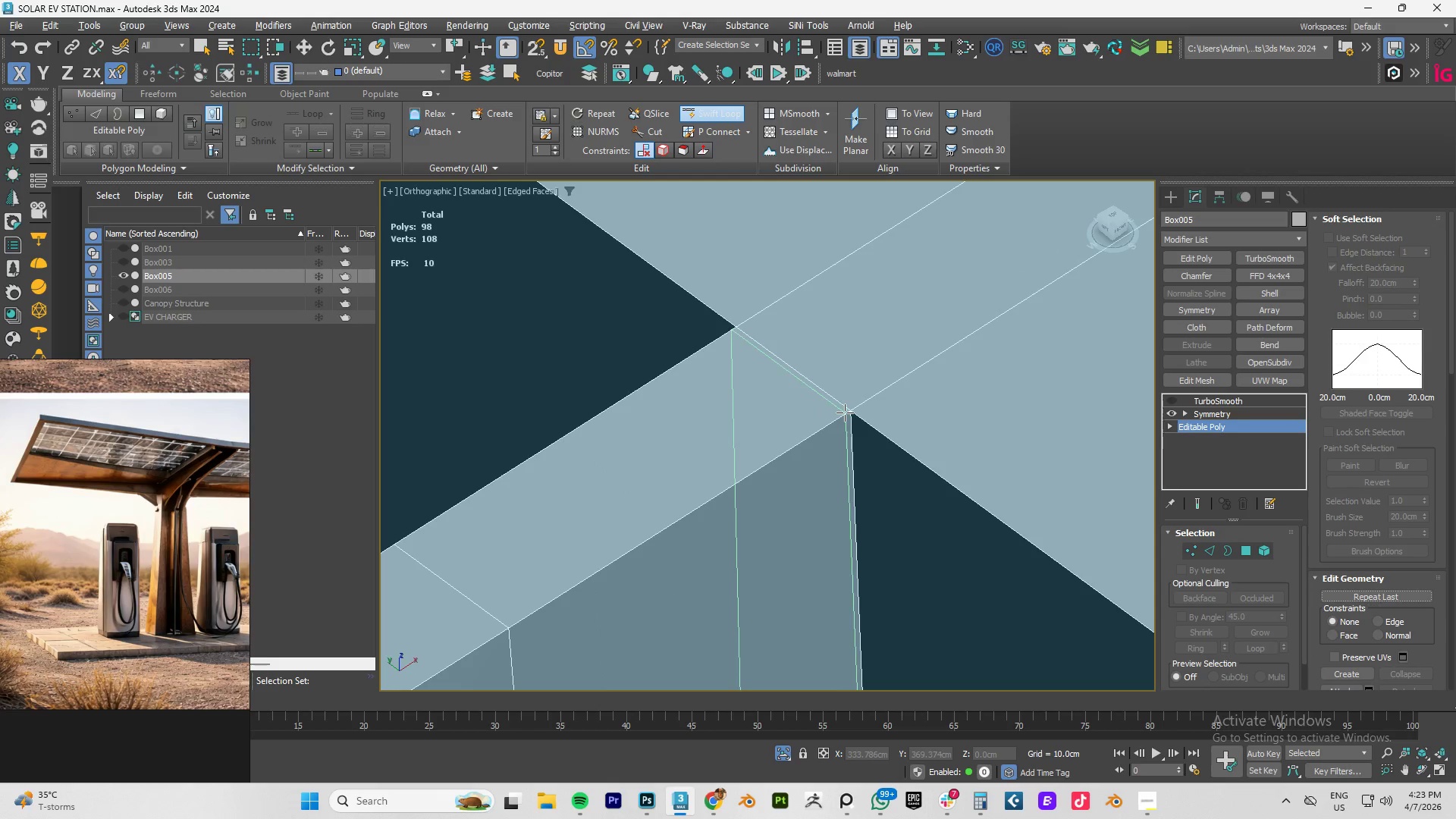 
left_click([846, 411])
 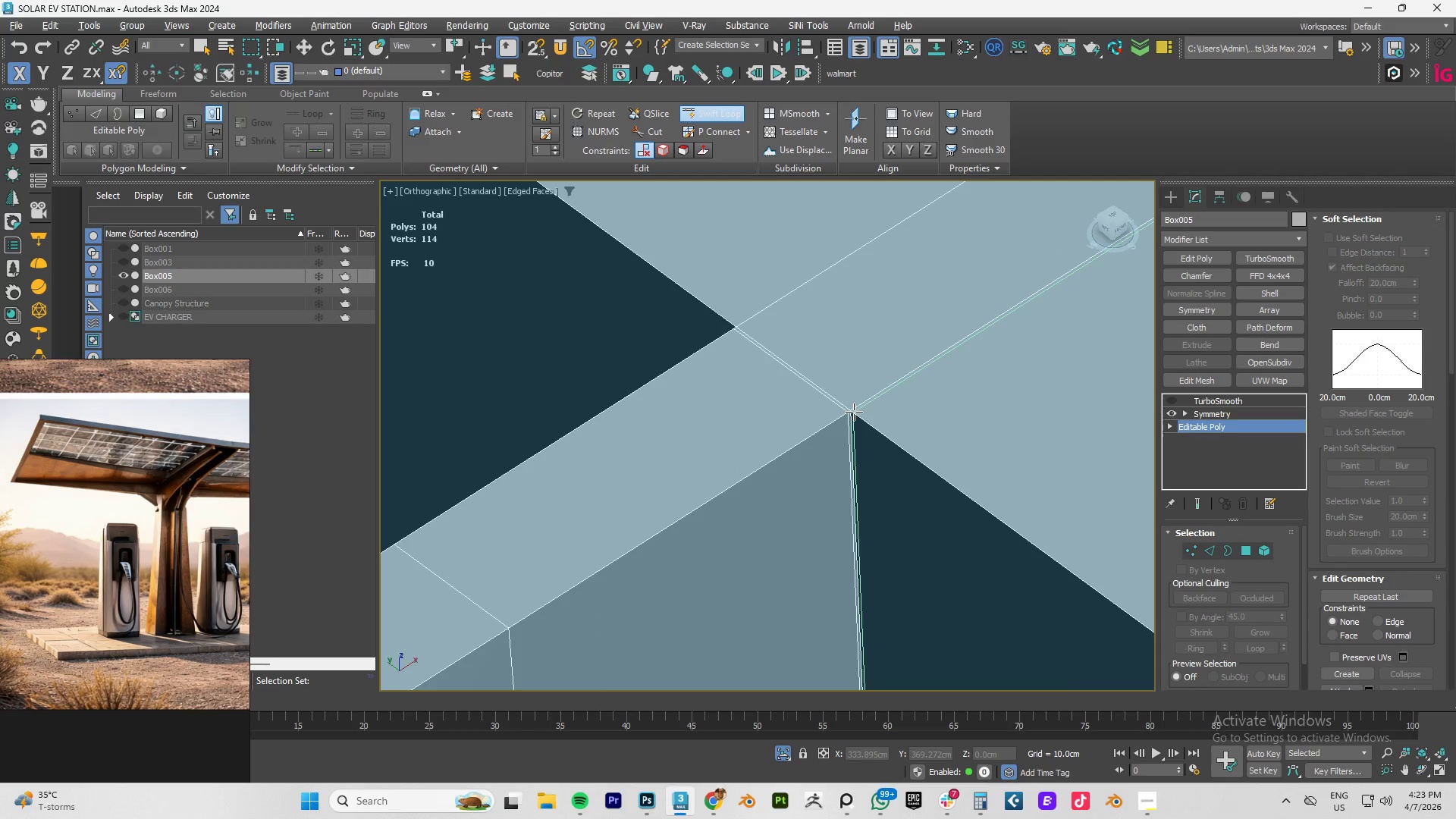 
scroll: coordinate [844, 421], scroll_direction: up, amount: 5.0
 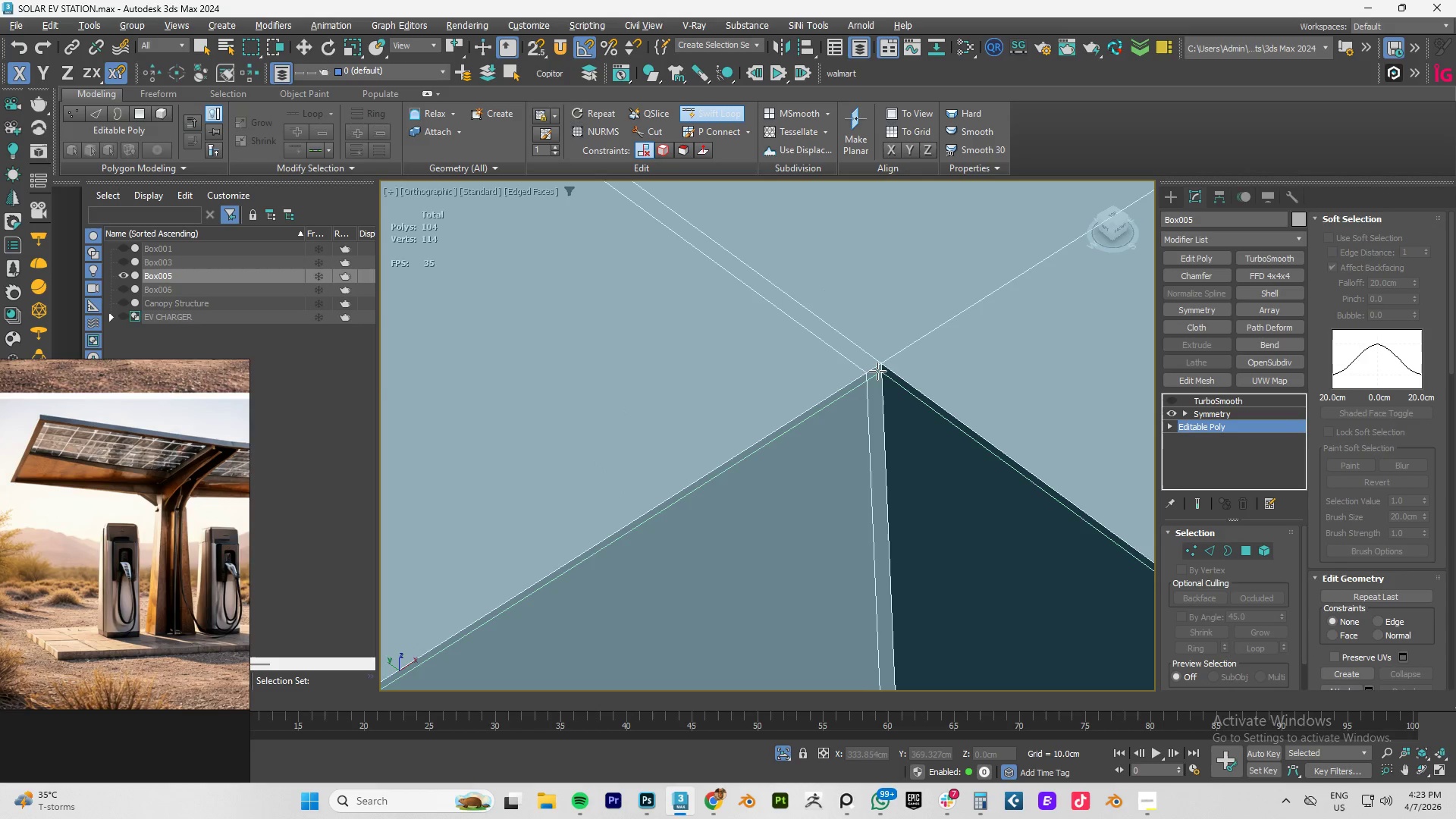 
left_click([877, 371])
 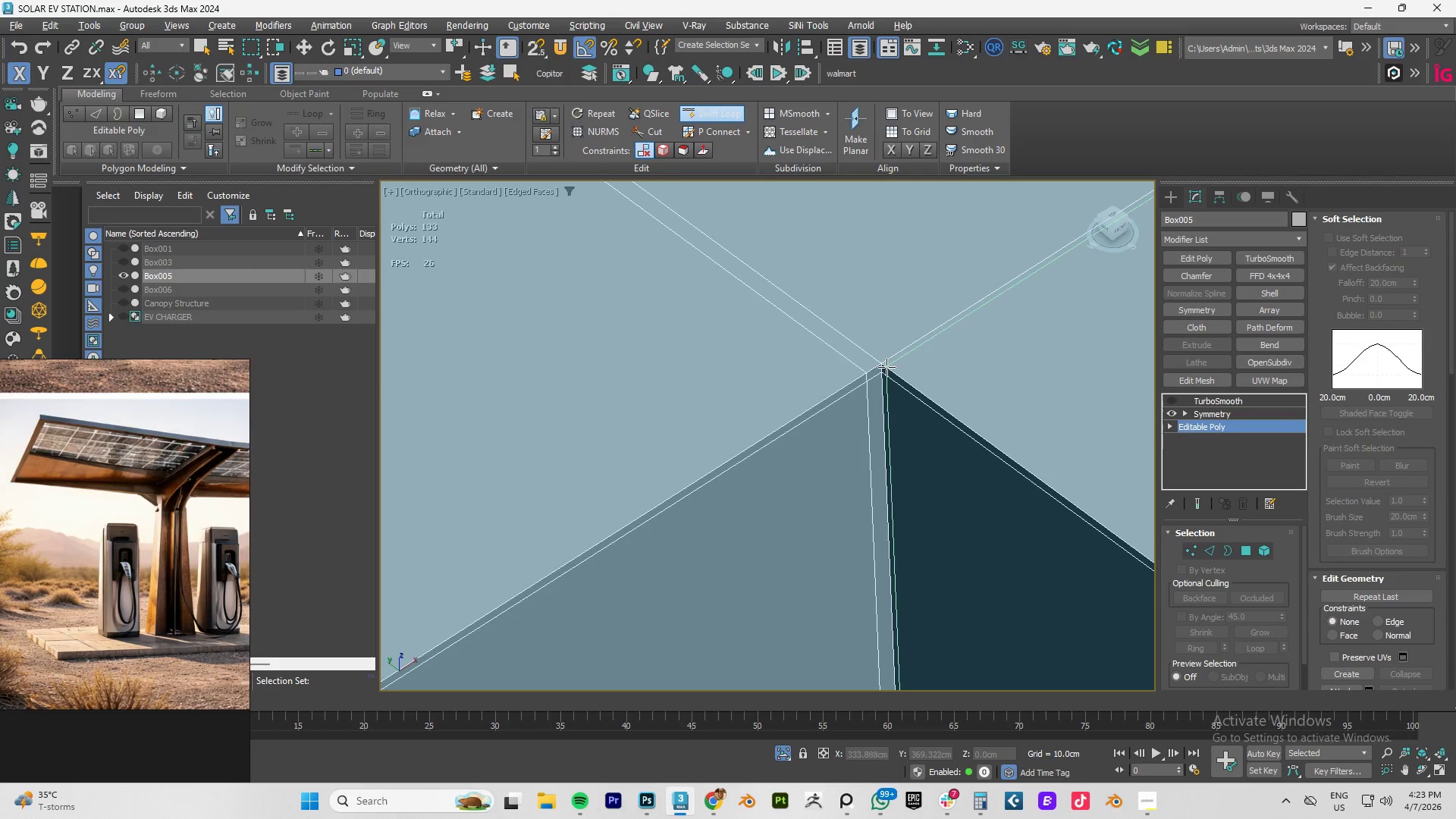 
left_click([886, 367])
 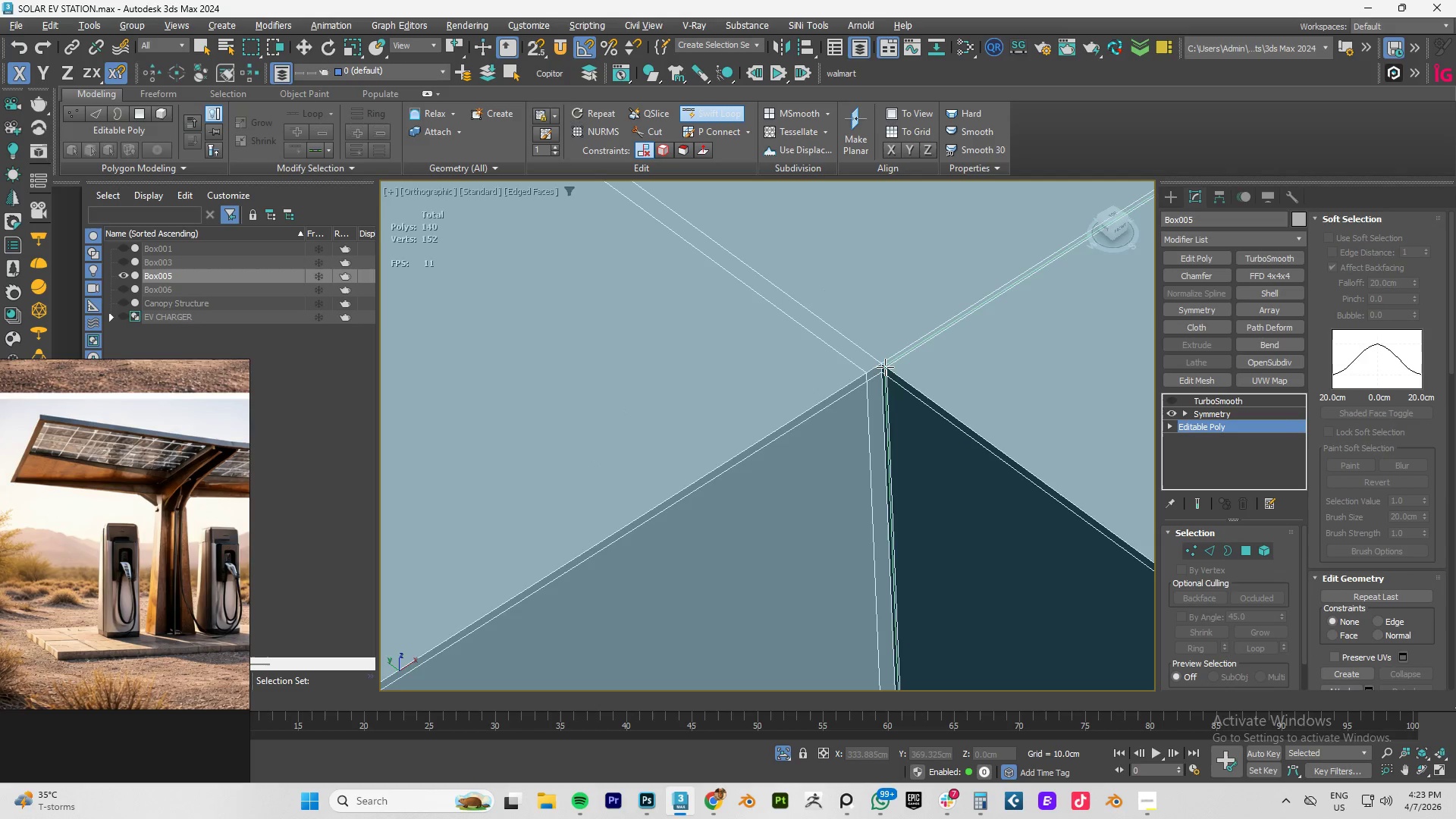 
scroll: coordinate [884, 366], scroll_direction: down, amount: 4.0
 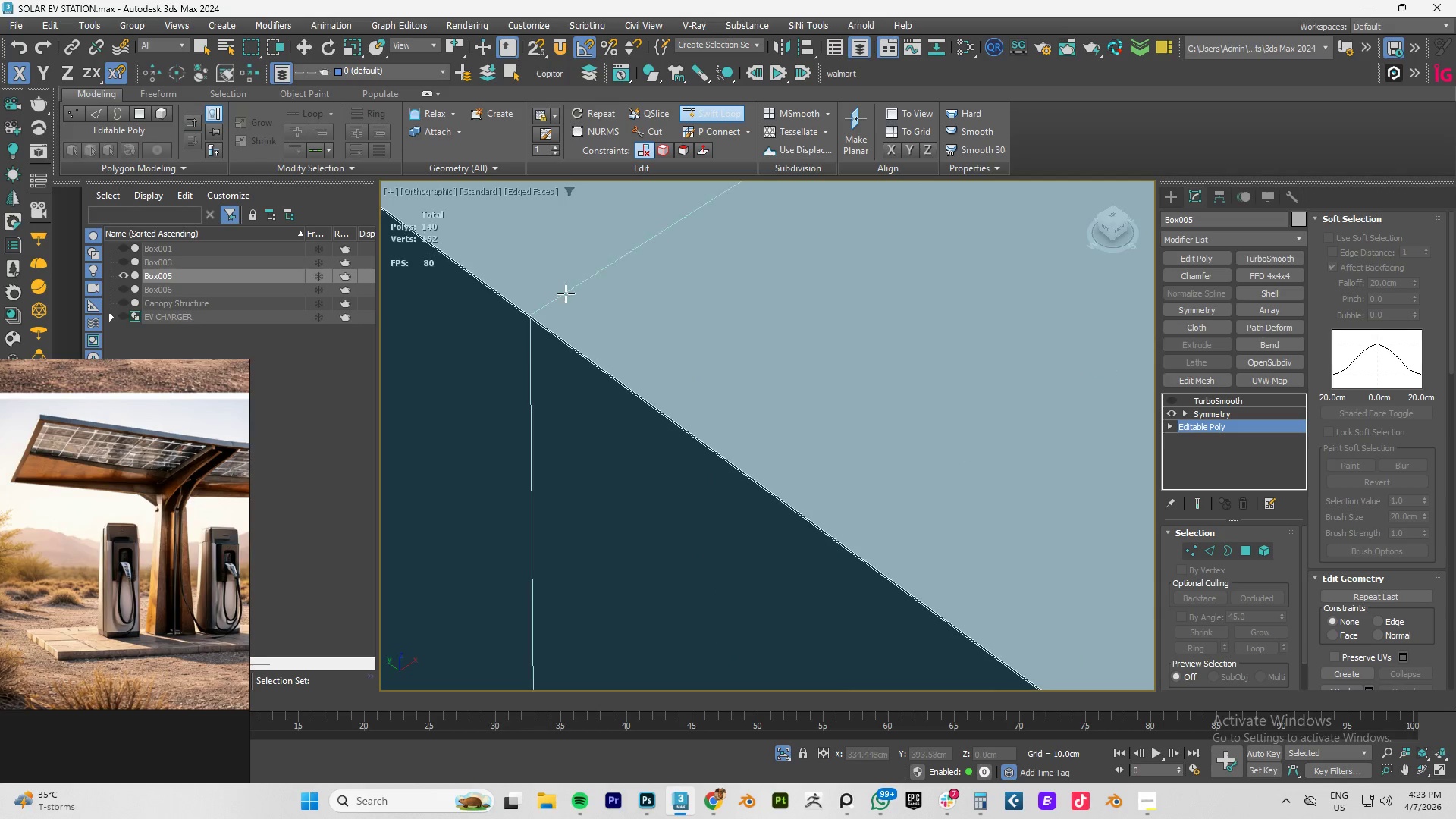 
scroll: coordinate [994, 395], scroll_direction: up, amount: 8.0
 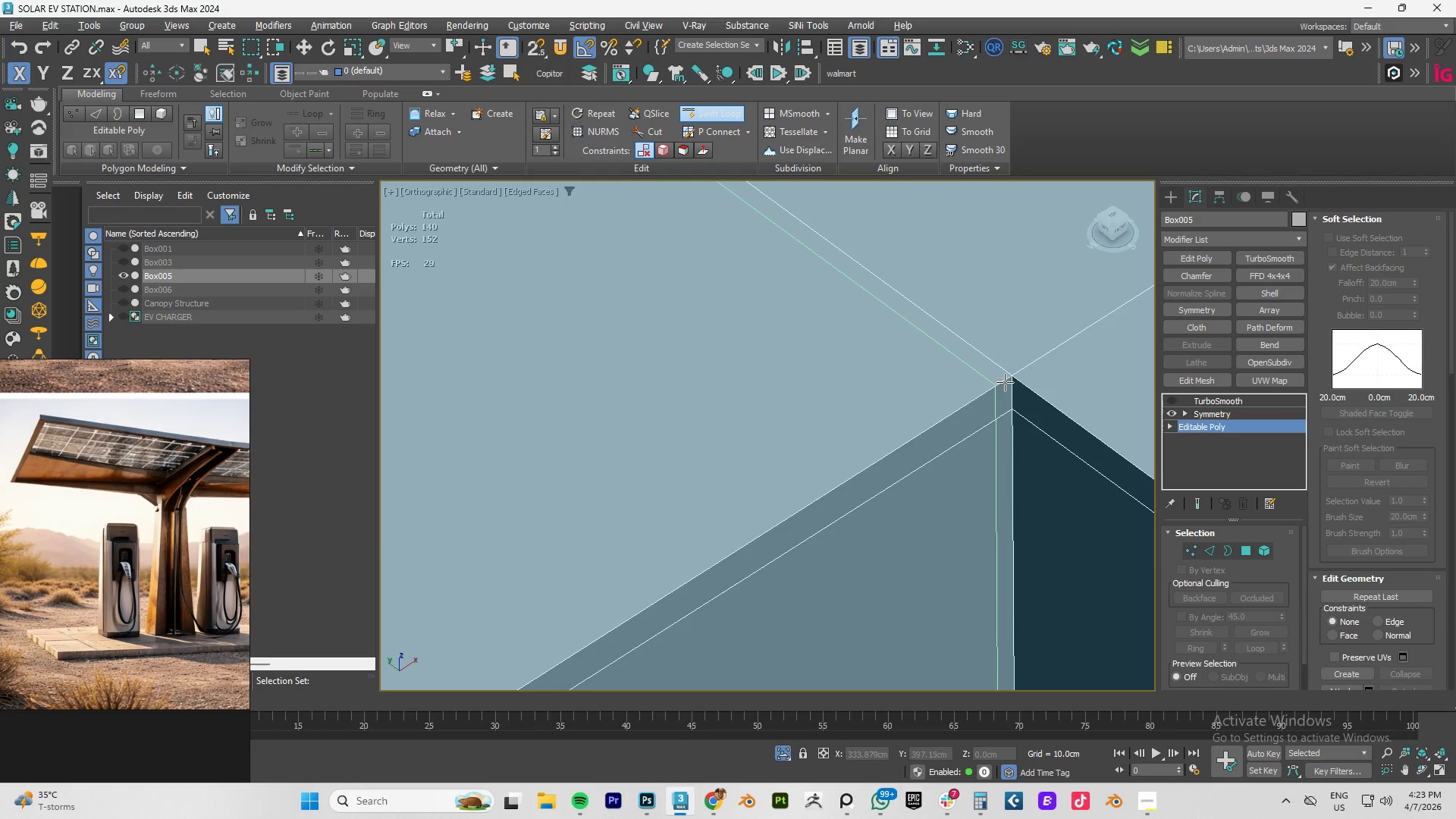 
left_click([1005, 379])
 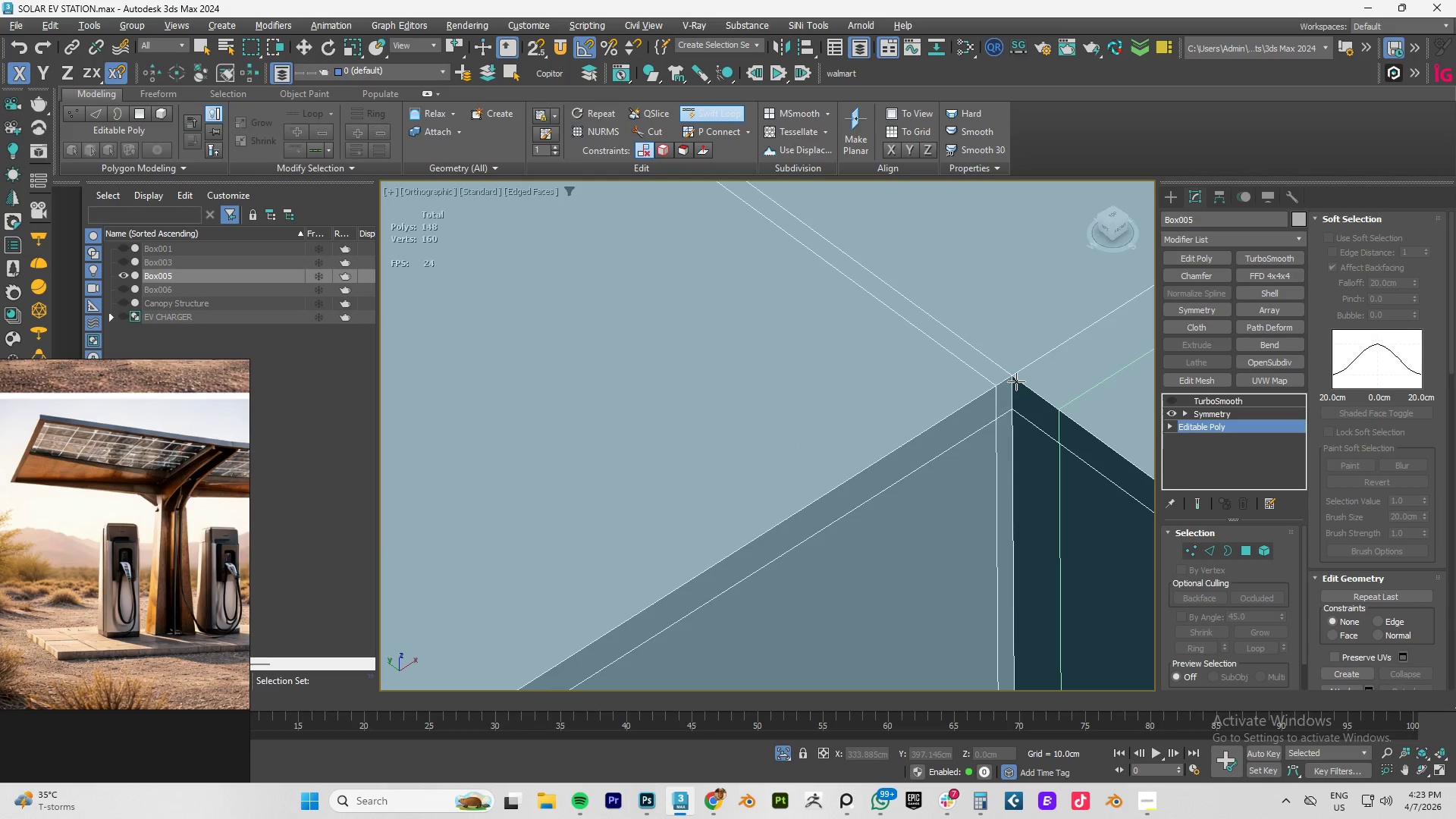 
scroll: coordinate [1019, 380], scroll_direction: up, amount: 5.0
 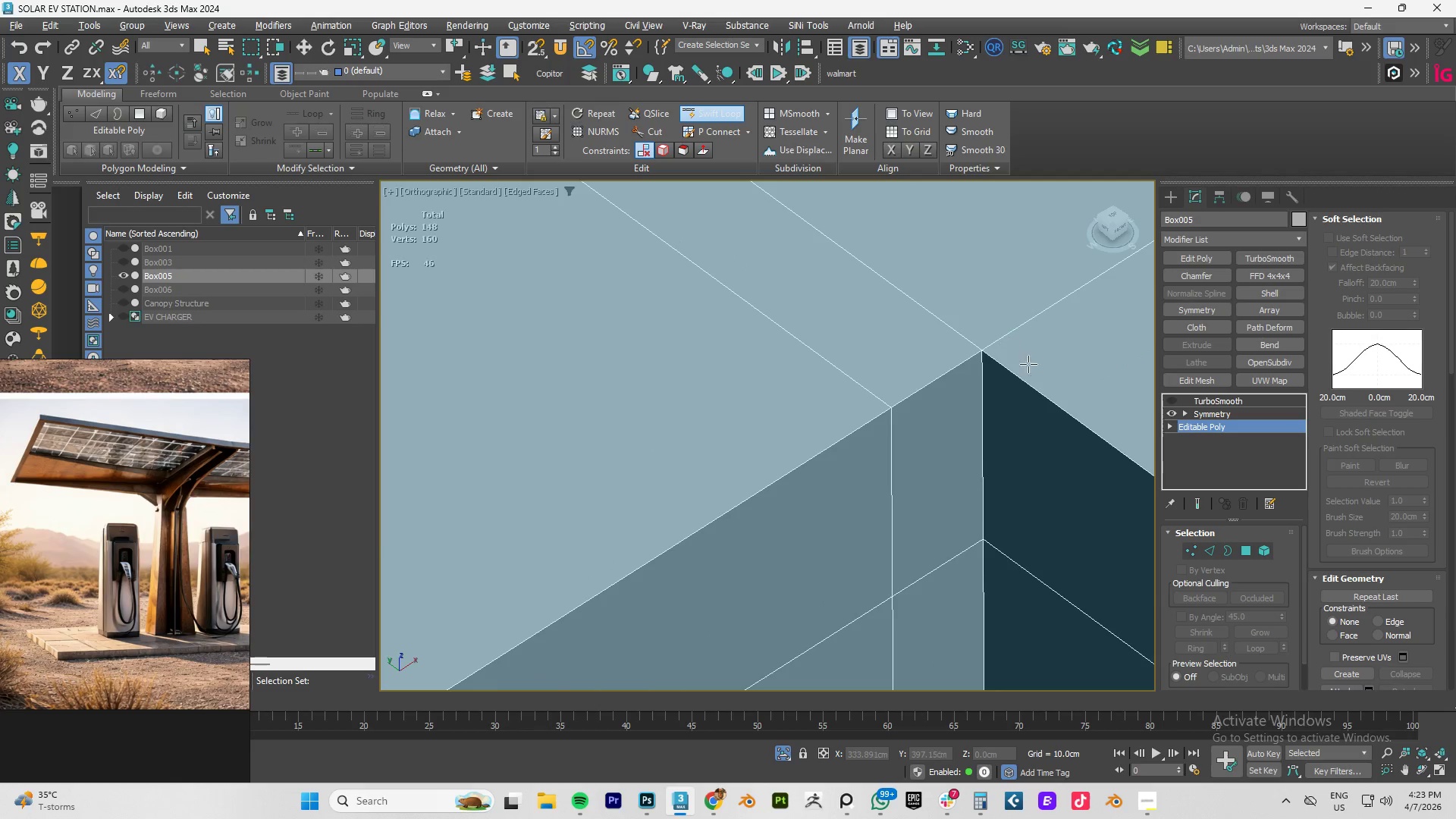 
scroll: coordinate [1074, 397], scroll_direction: down, amount: 4.0
 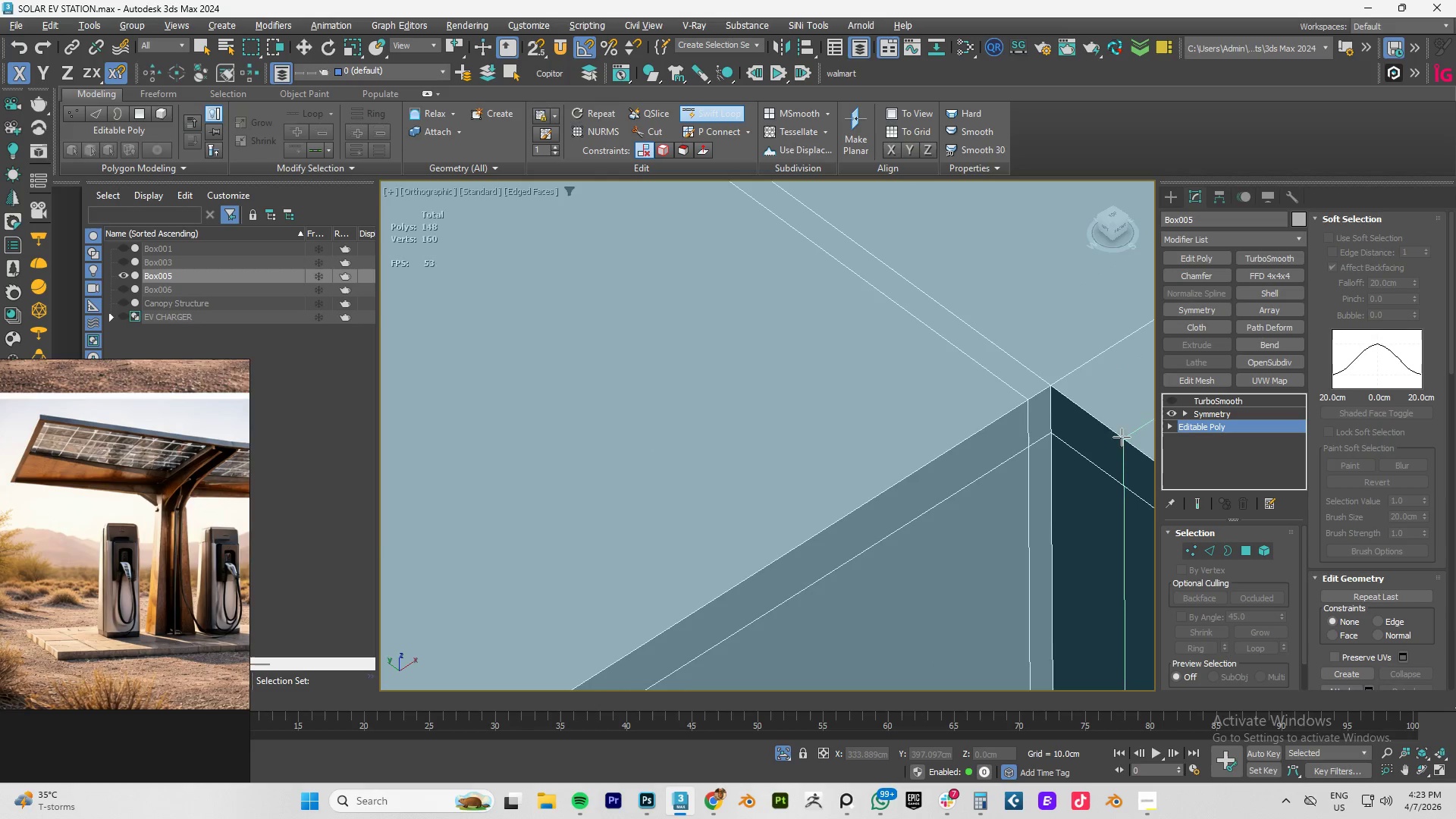 
left_click([1114, 433])
 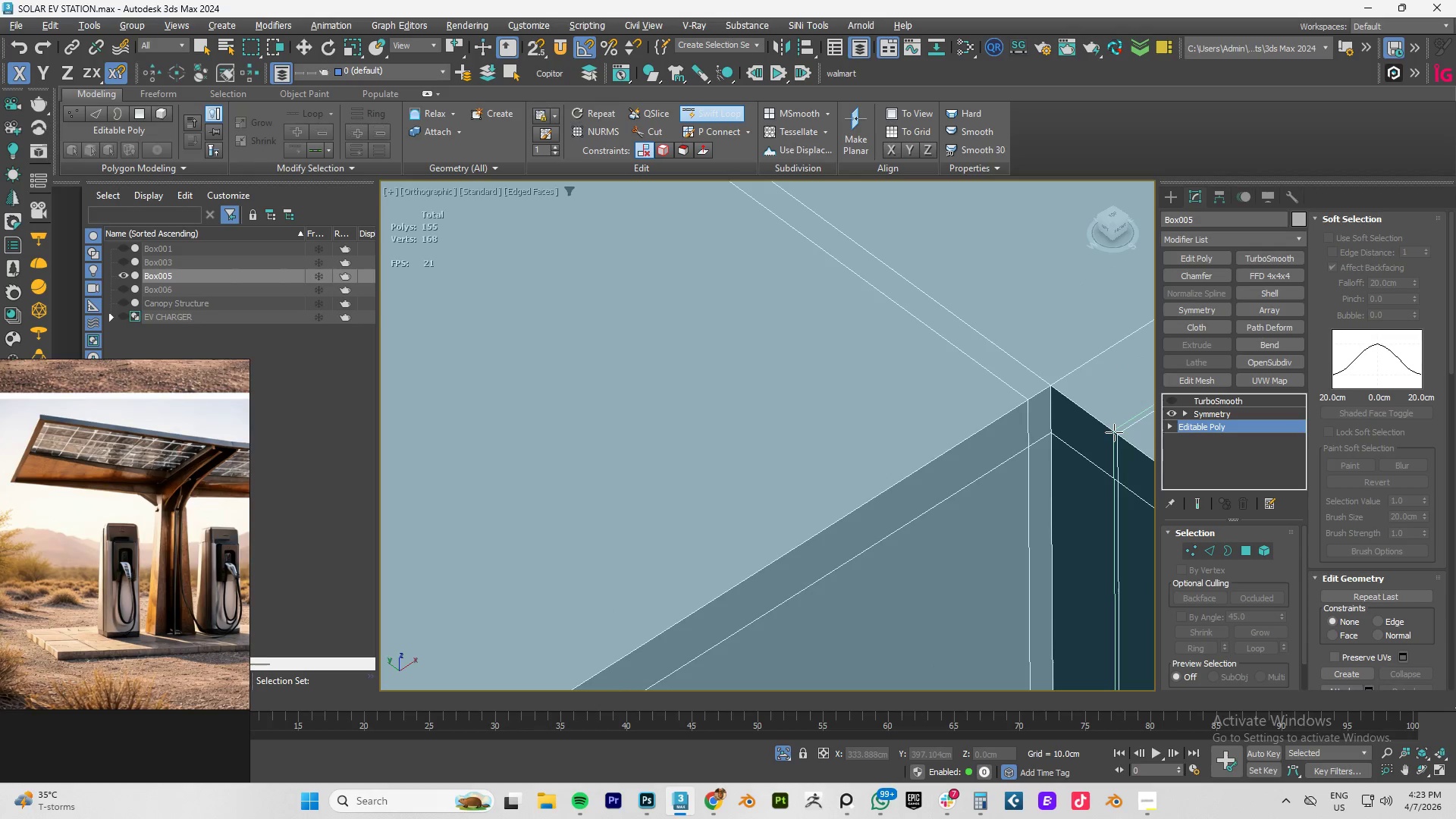 
scroll: coordinate [1114, 432], scroll_direction: down, amount: 4.0
 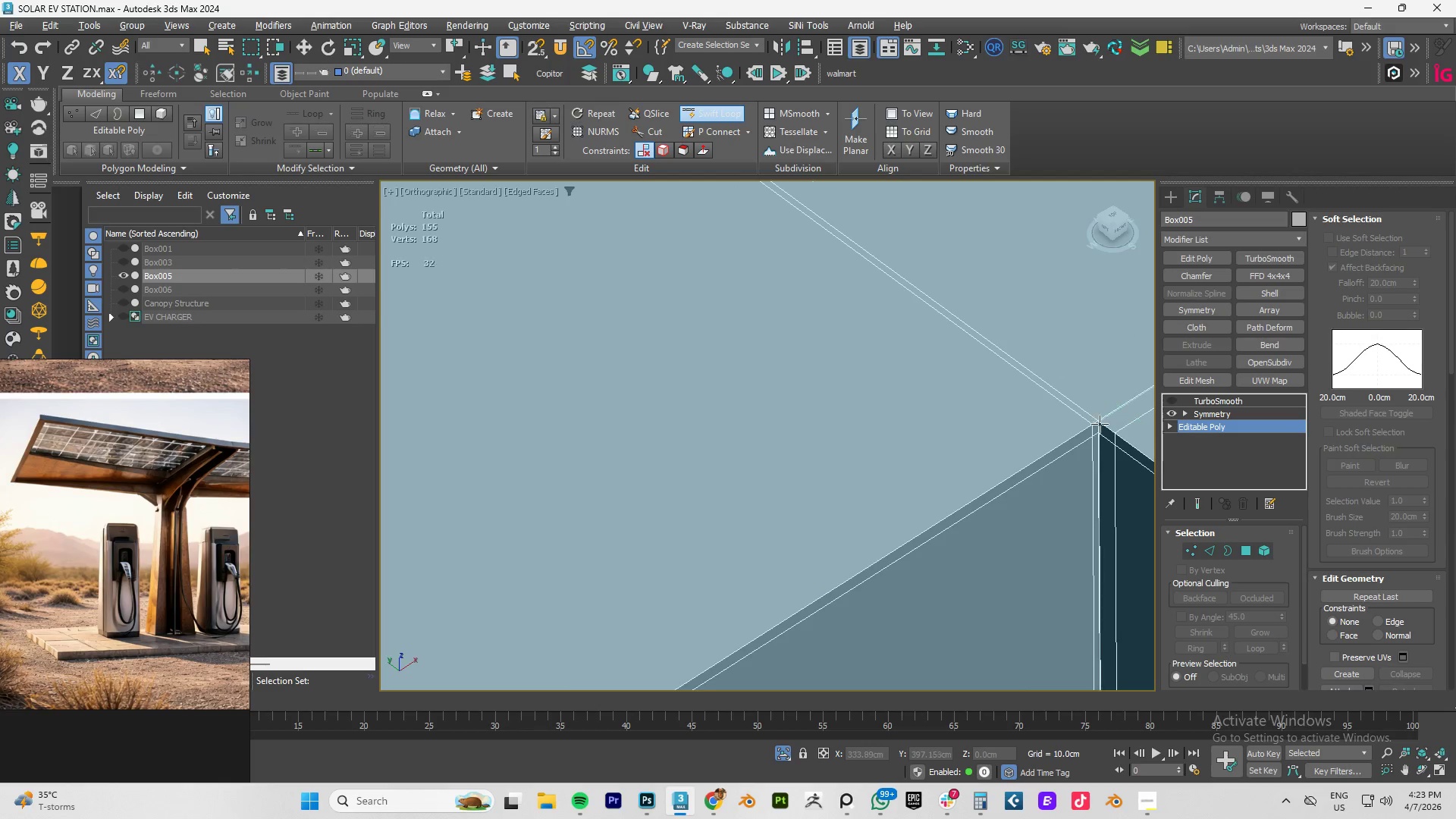 
key(Control+ControlLeft)
 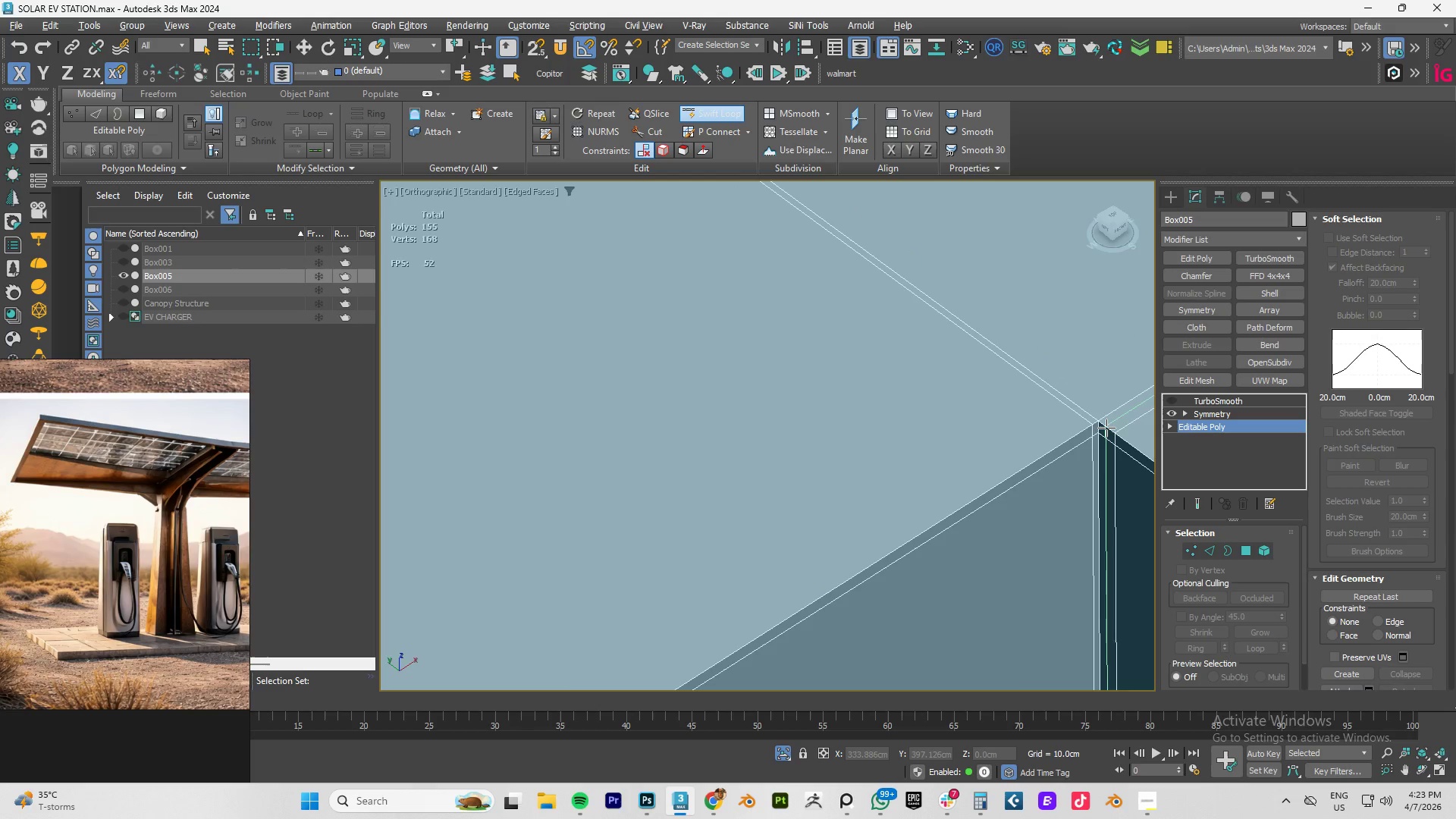 
key(Control+Z)
 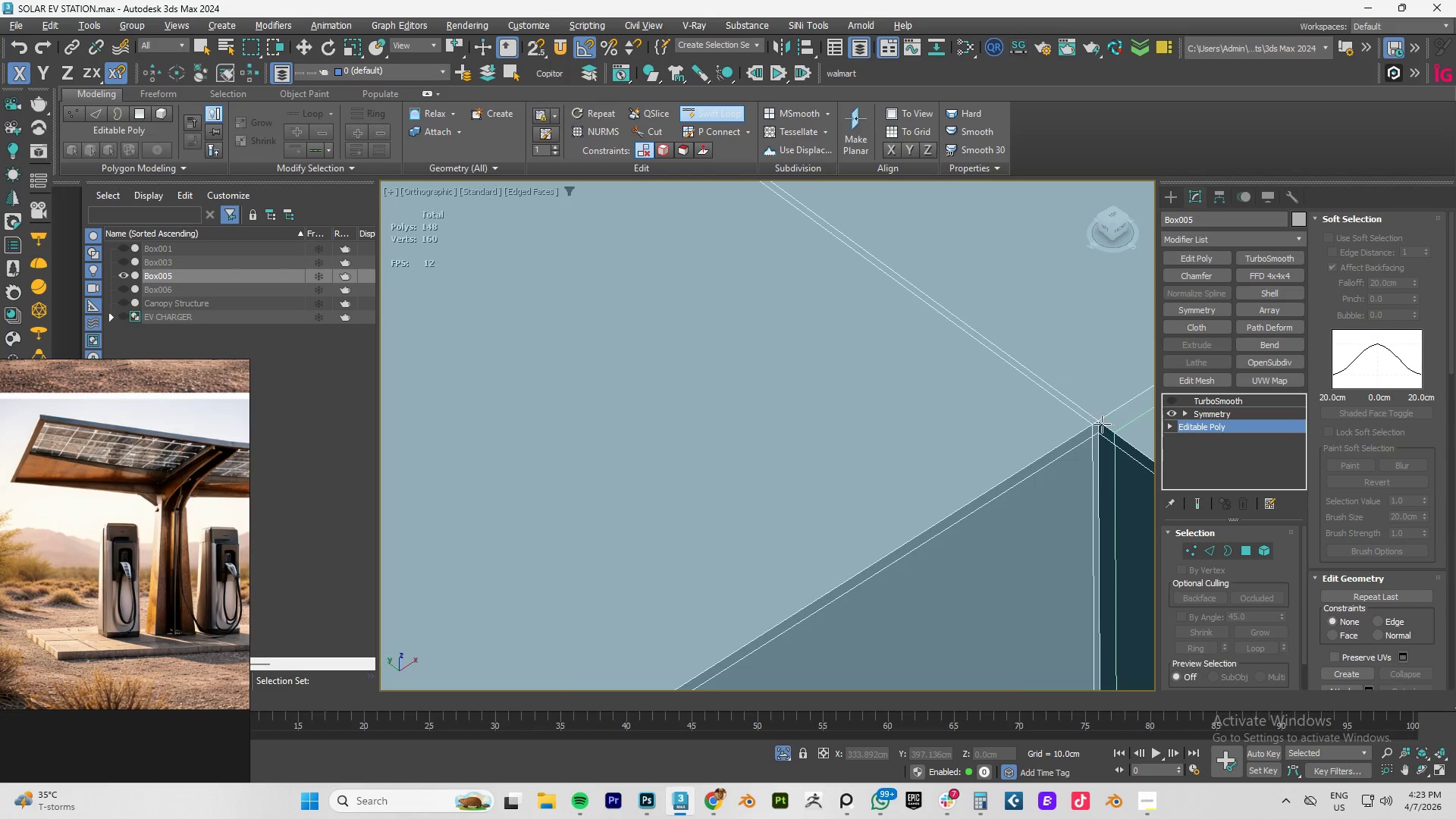 
scroll: coordinate [1101, 416], scroll_direction: up, amount: 5.0
 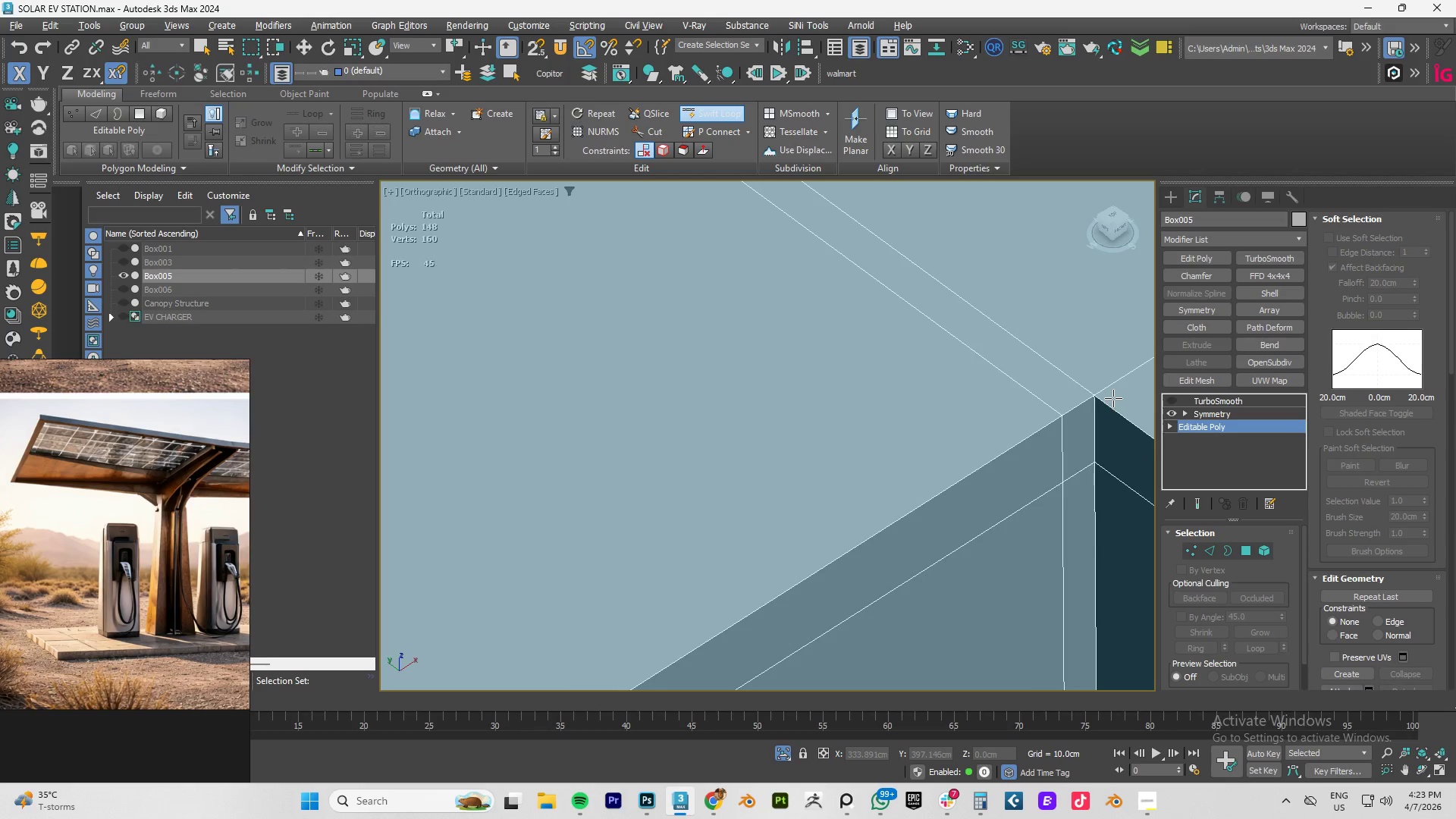 
scroll: coordinate [1113, 399], scroll_direction: down, amount: 10.0
 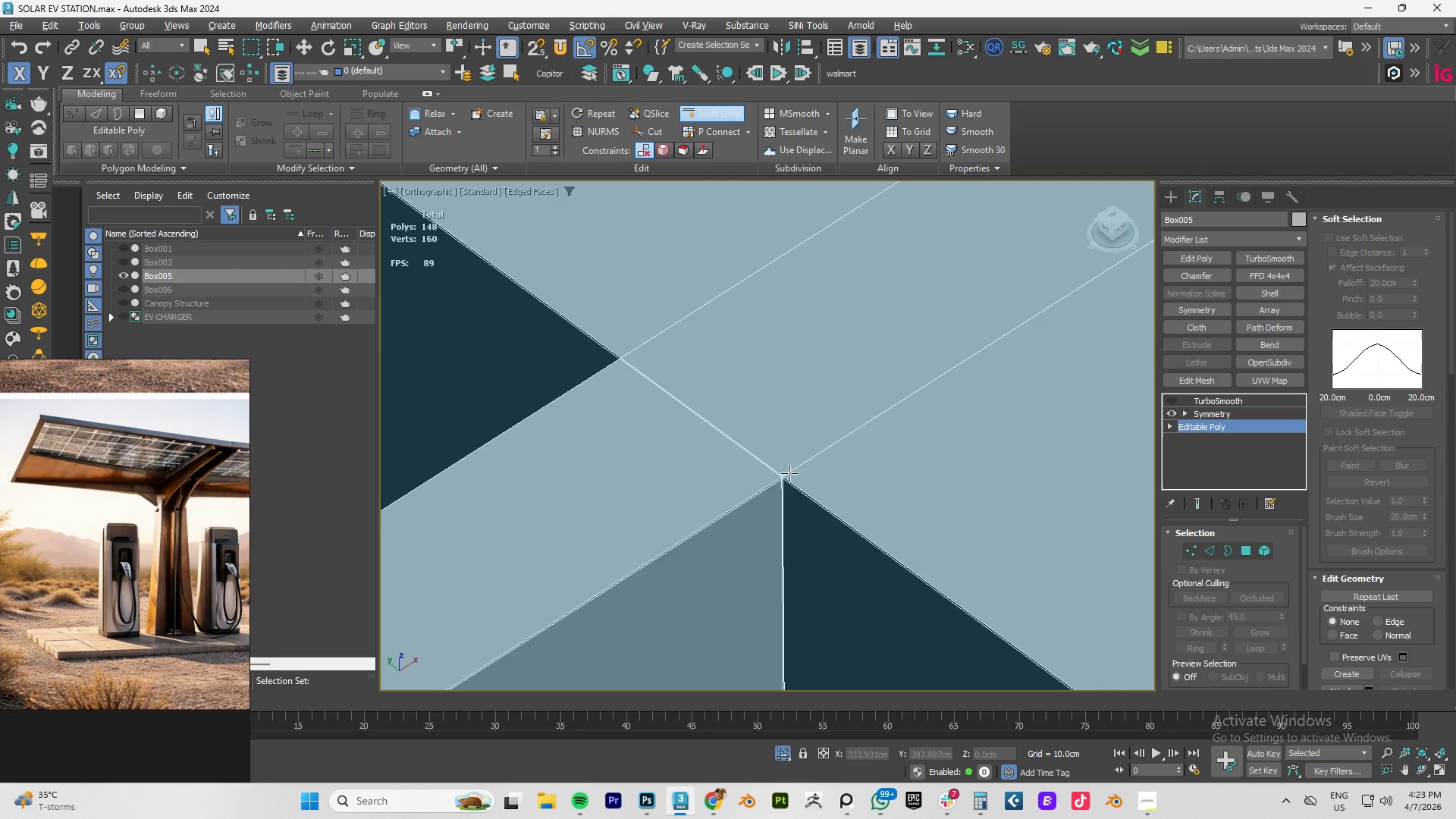 
scroll: coordinate [780, 488], scroll_direction: up, amount: 3.0
 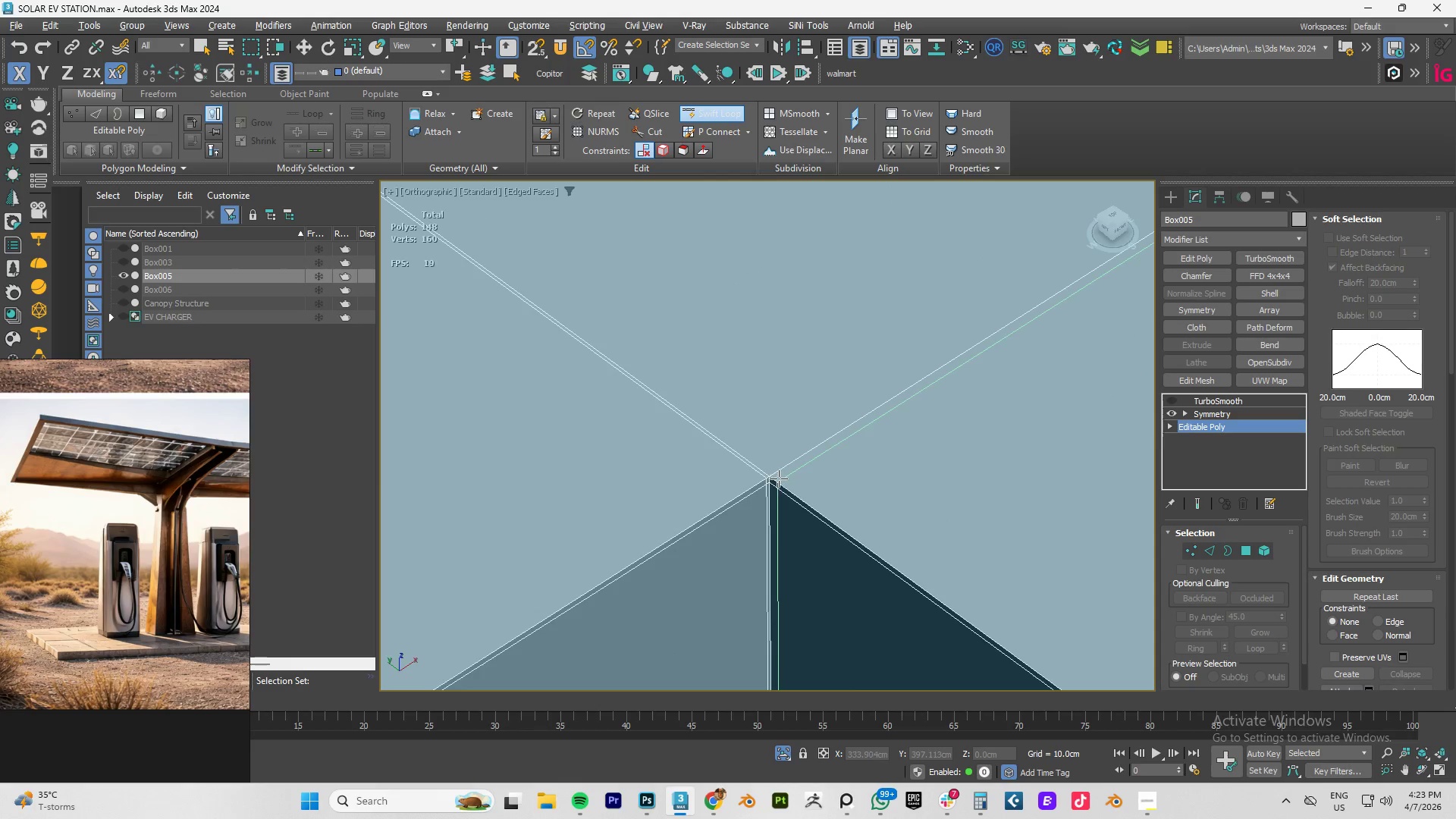 
left_click([779, 479])
 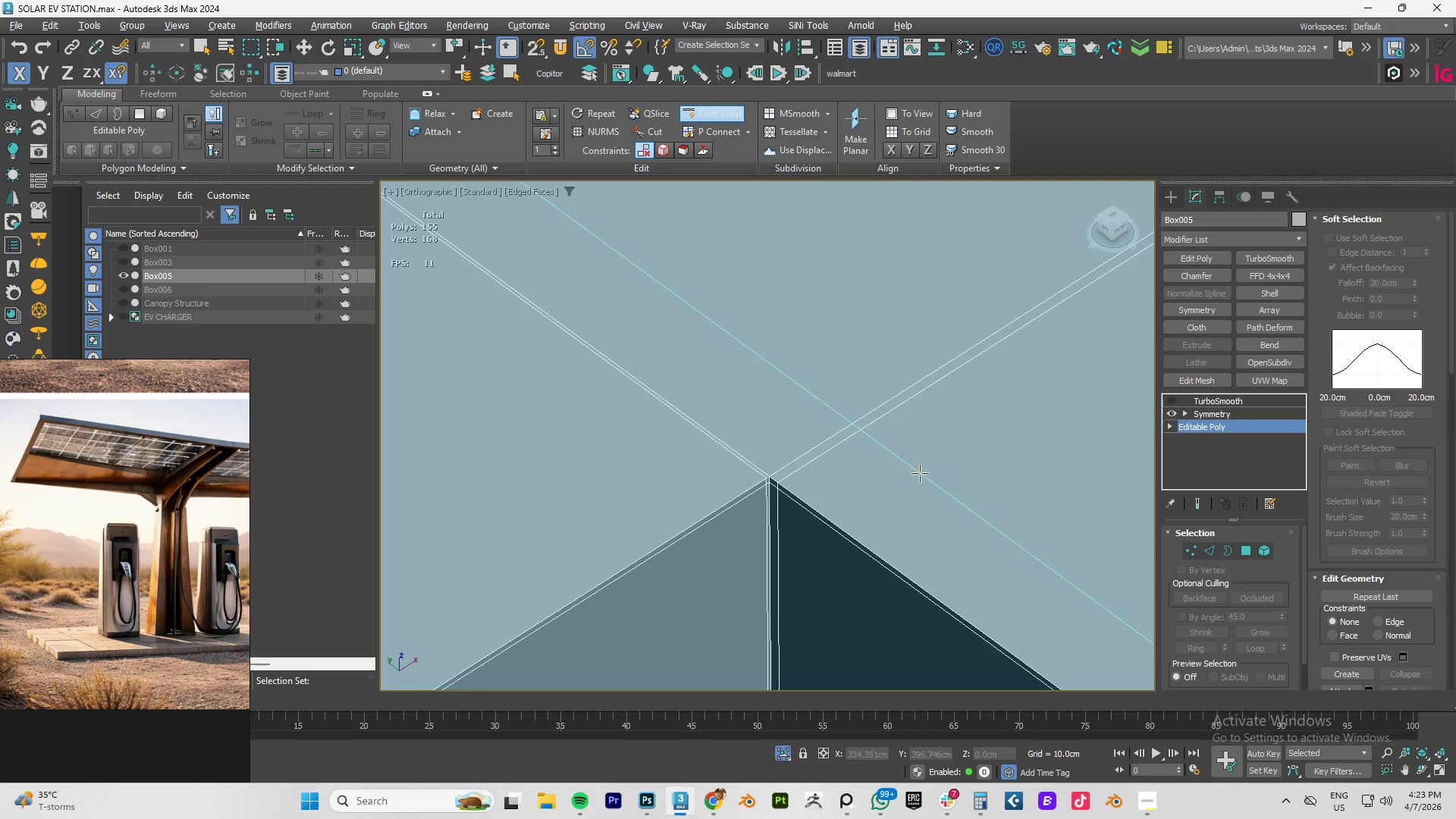 
key(W)
 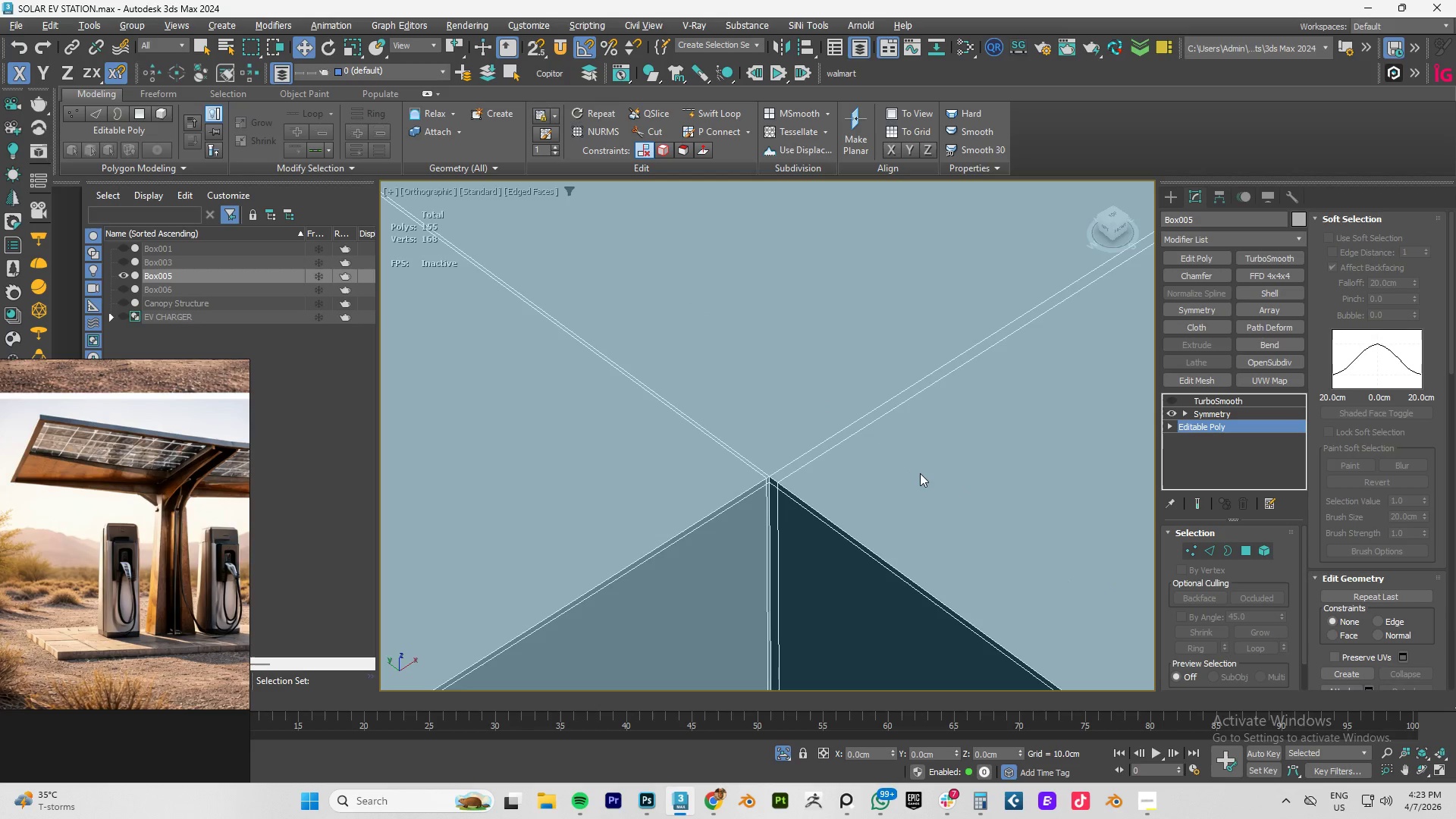 
right_click([920, 473])
 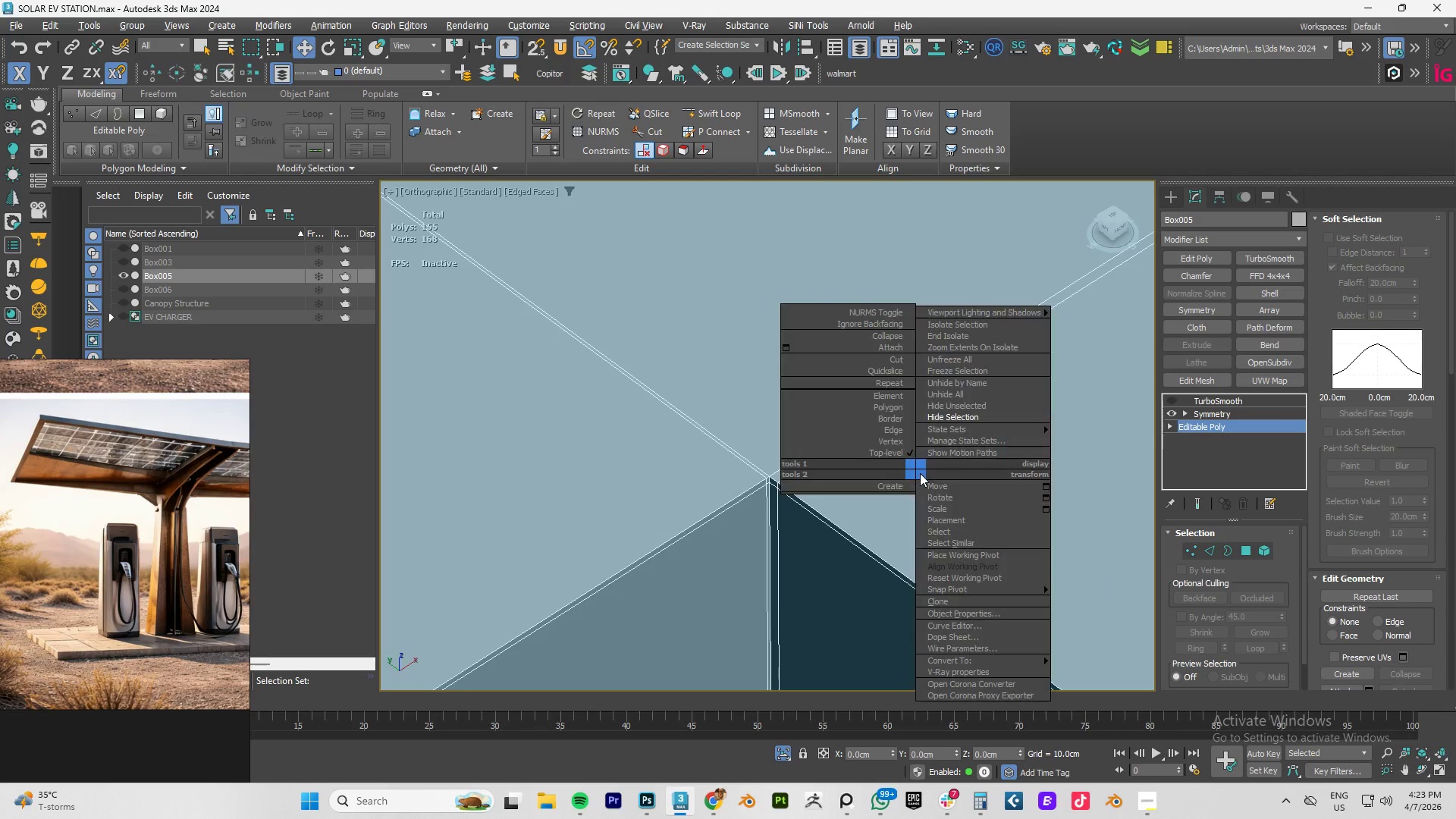 
left_click([893, 512])
 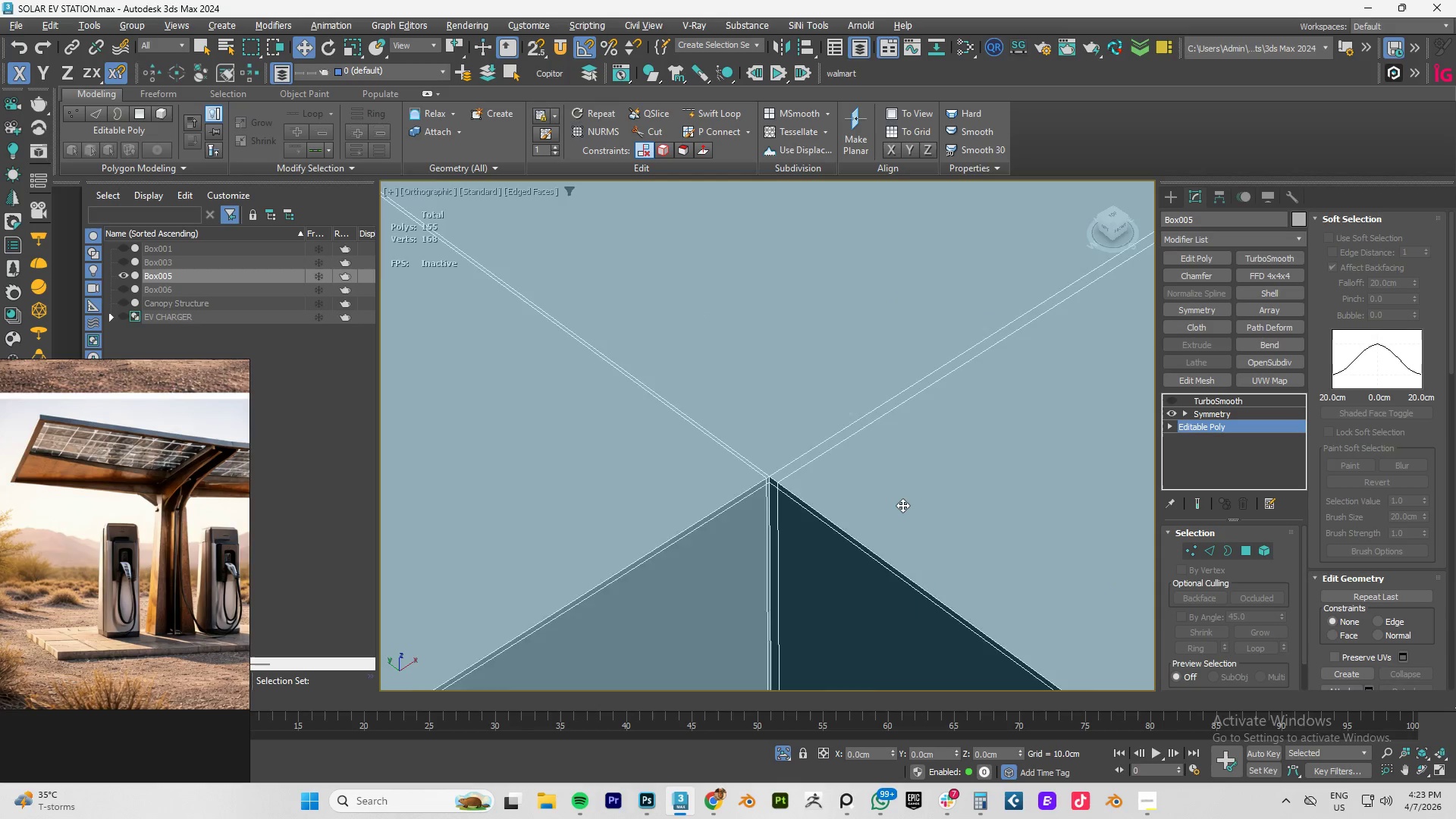 
scroll: coordinate [939, 499], scroll_direction: down, amount: 17.0
 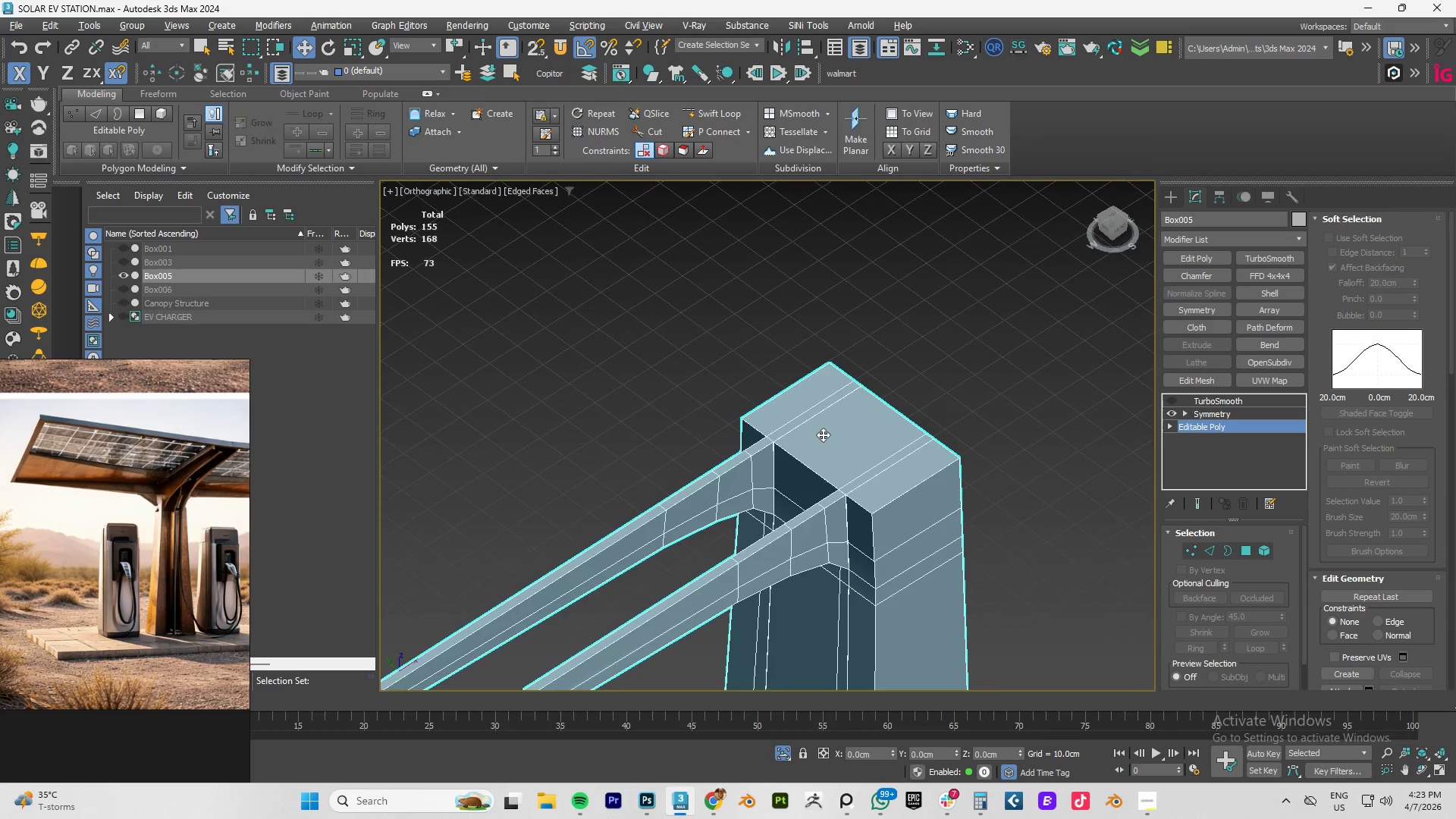 
scroll: coordinate [522, 408], scroll_direction: up, amount: 11.0
 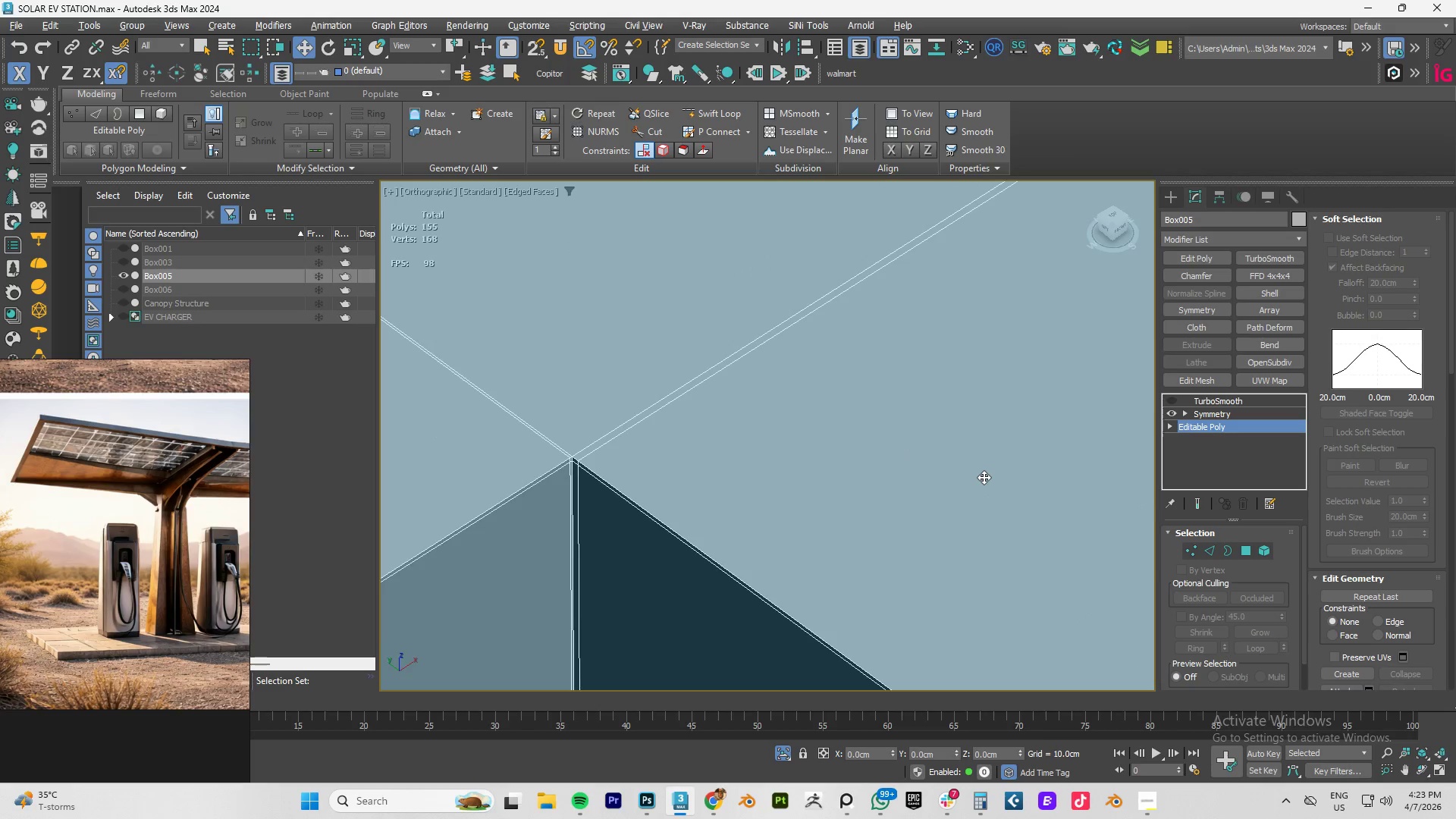 
key(Control+S)
 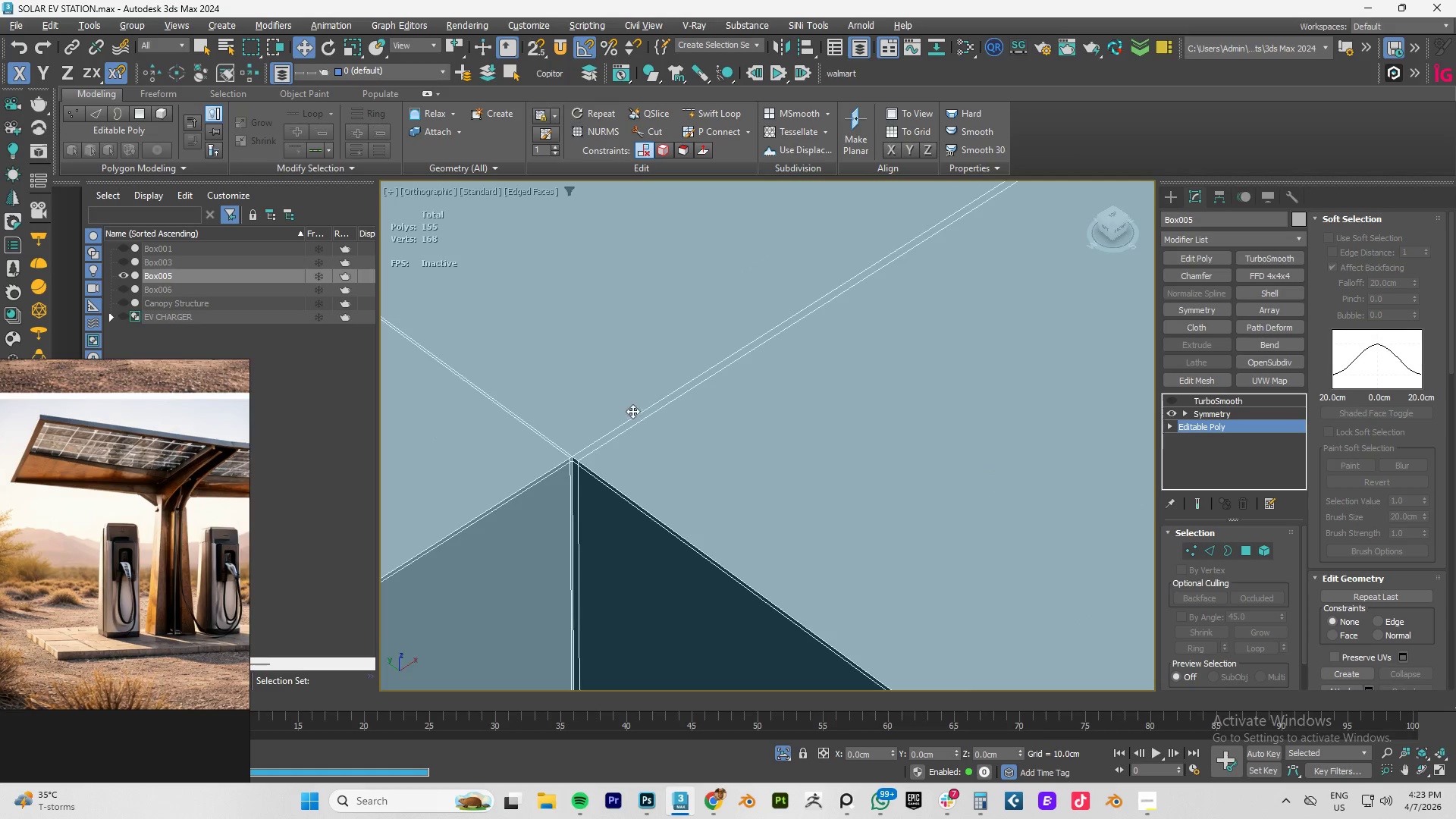 
key(2)
 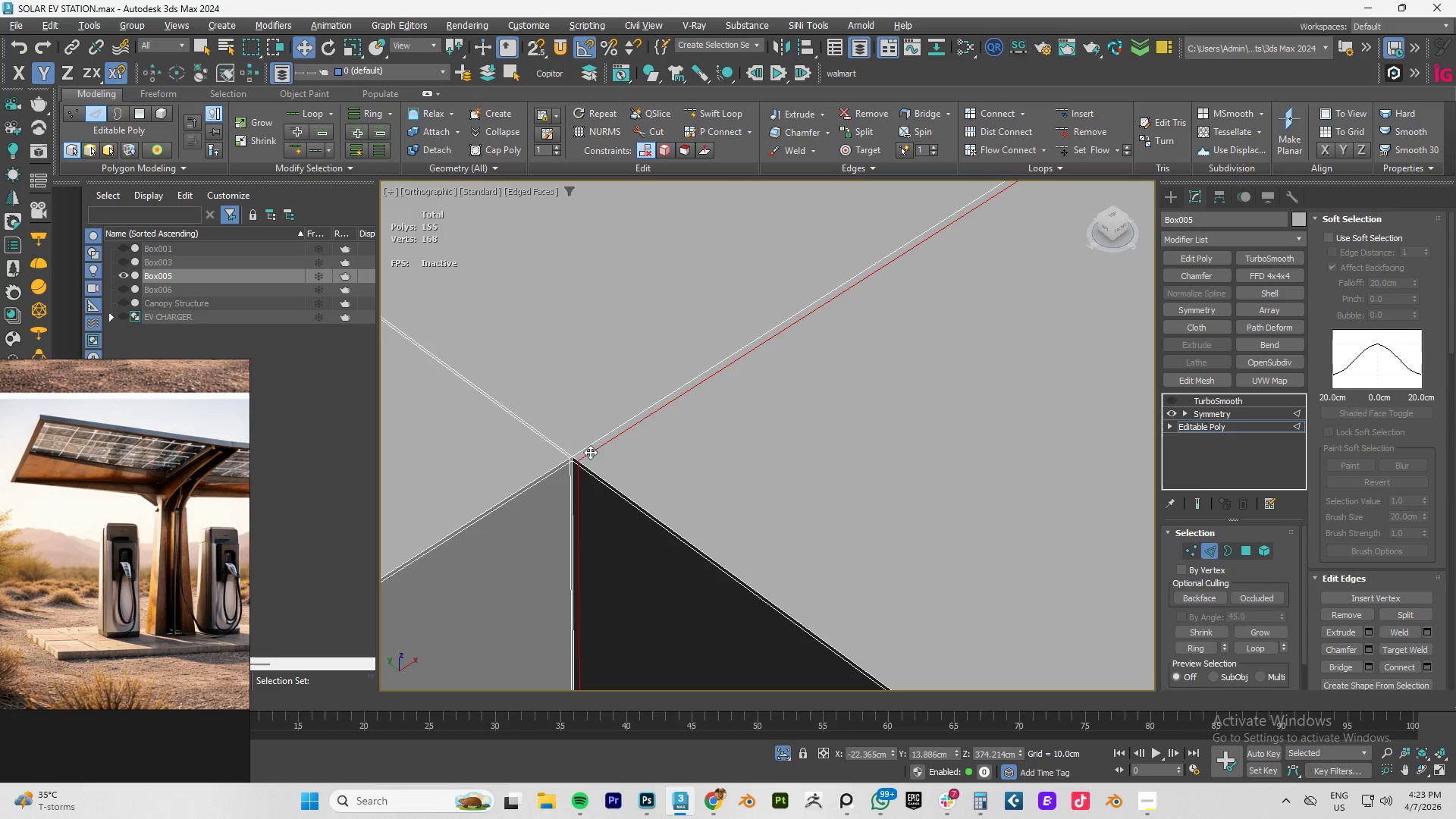 
scroll: coordinate [735, 482], scroll_direction: down, amount: 13.0
 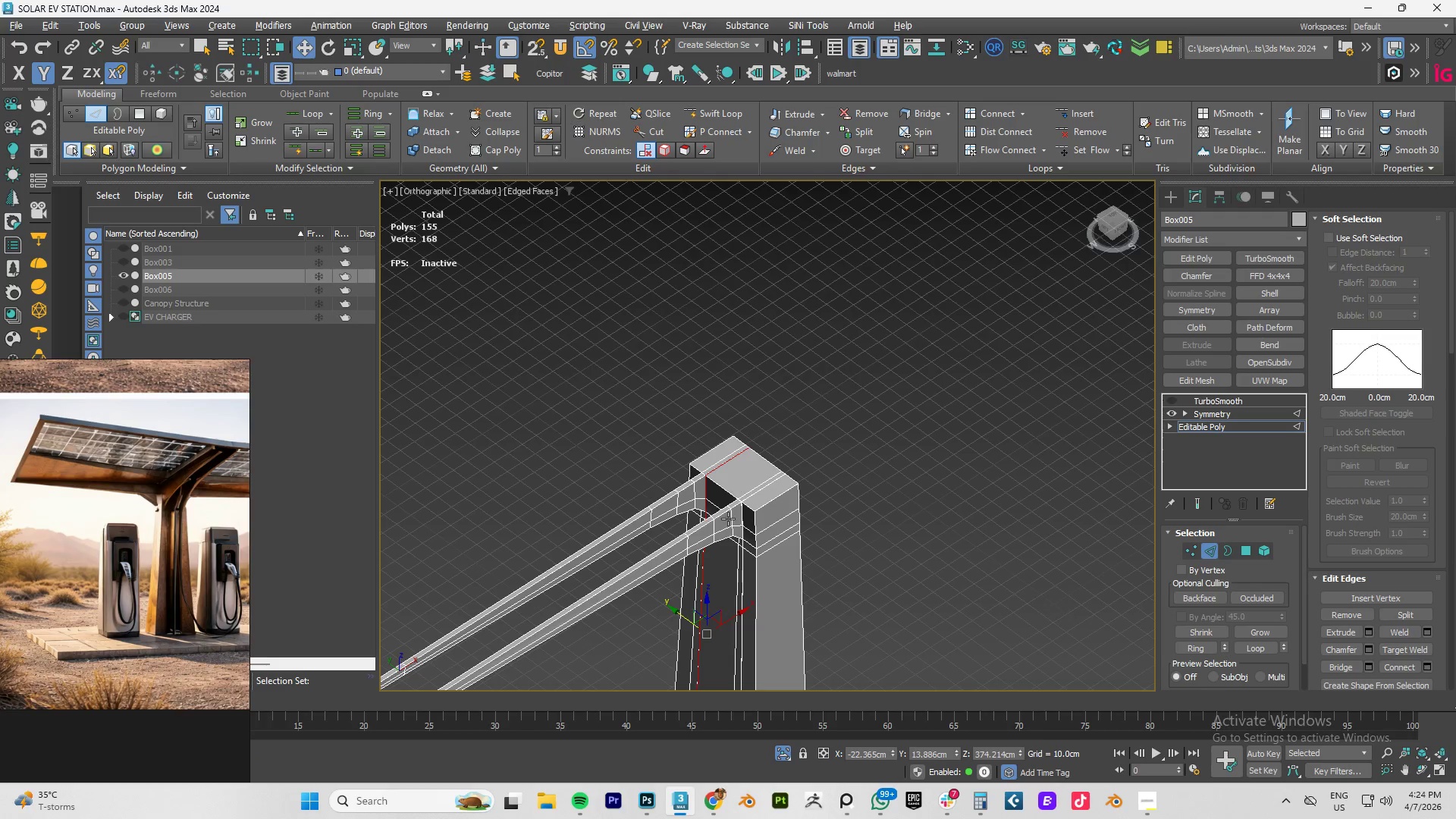 
scroll: coordinate [685, 617], scroll_direction: up, amount: 5.0
 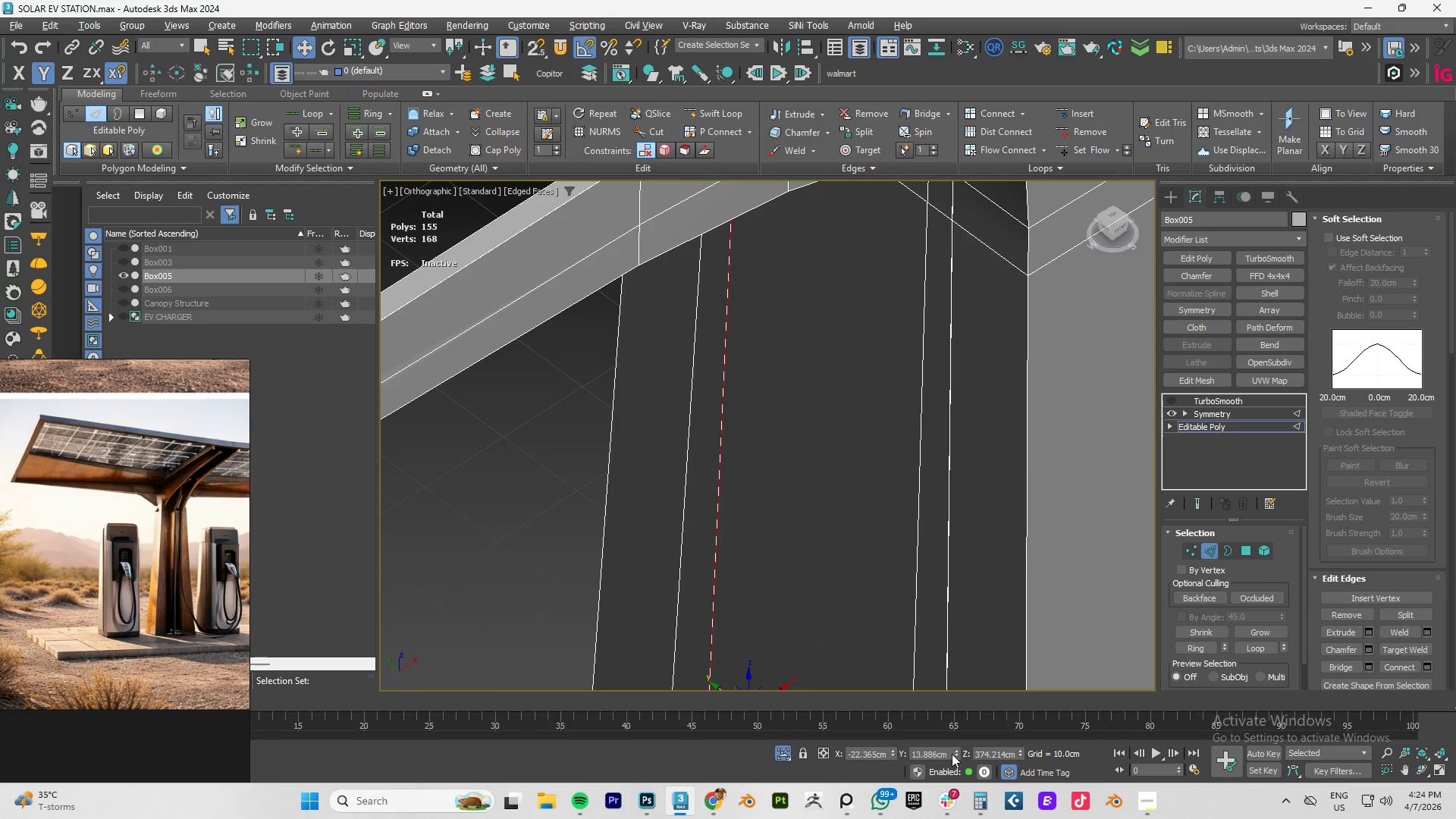 
left_click_drag(start_coordinate=[958, 754], to_coordinate=[962, 690])
 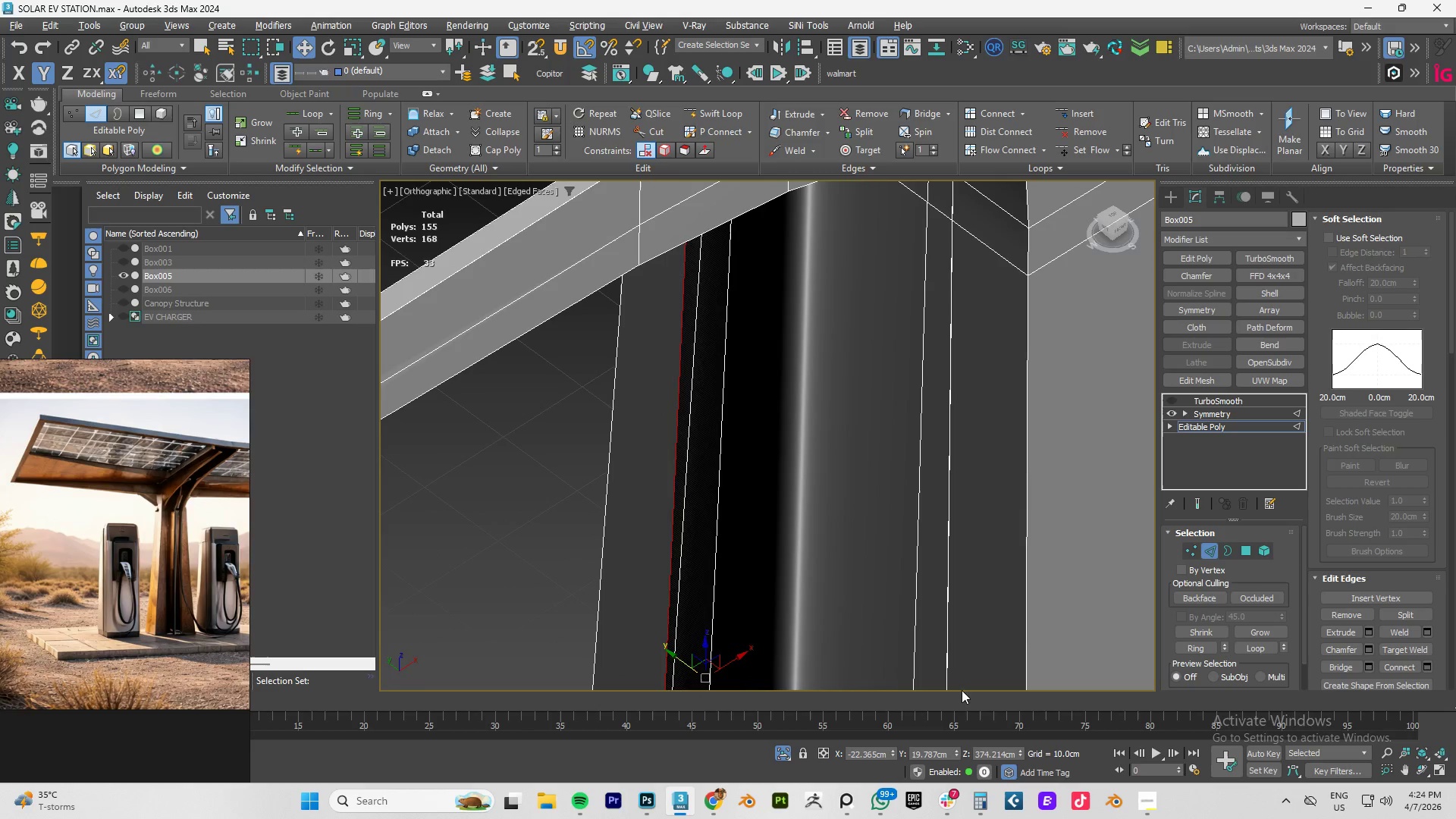 
key(Control+Z)
 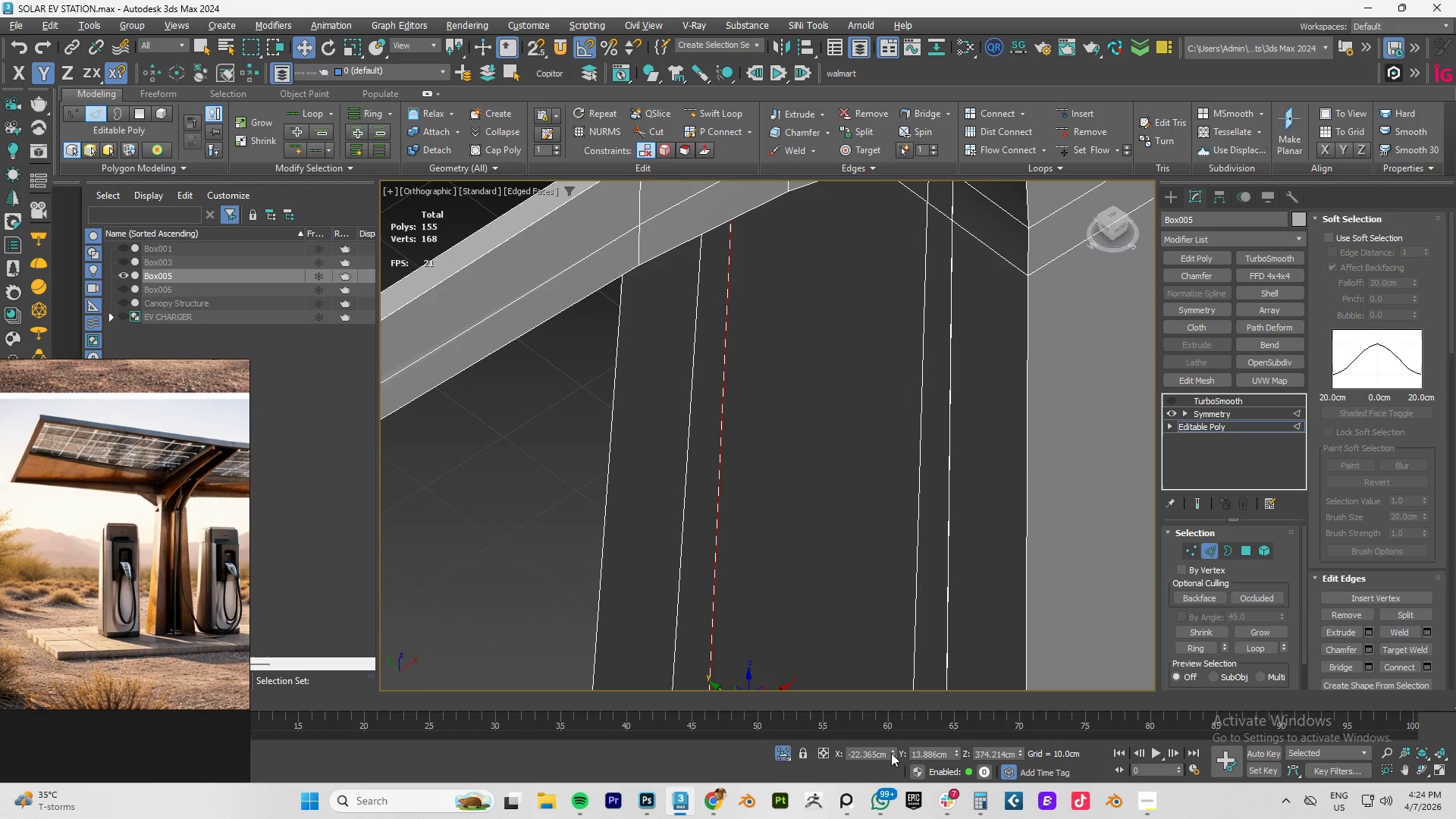 
left_click_drag(start_coordinate=[894, 752], to_coordinate=[891, 769])
 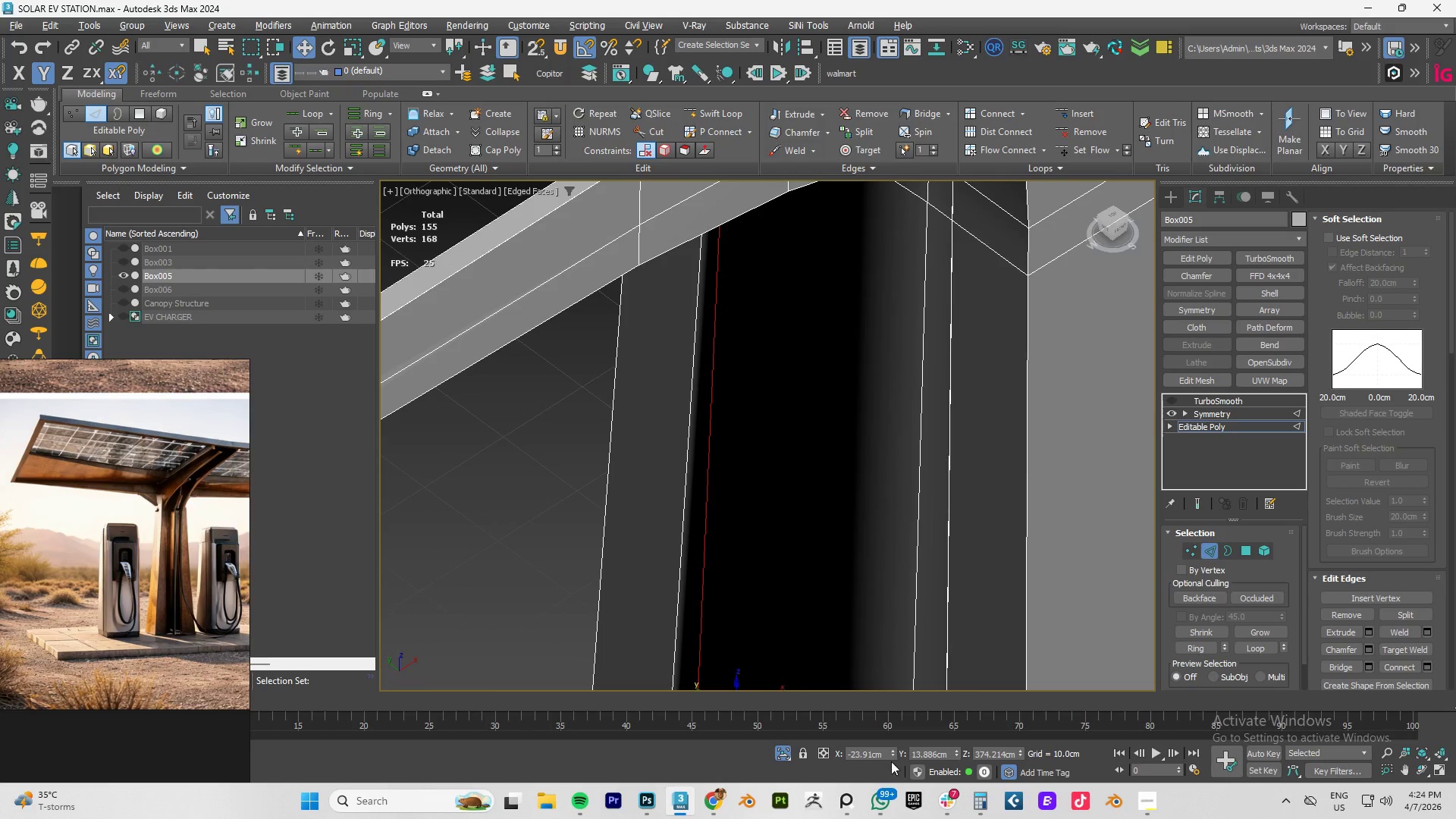 
key(Control+ControlLeft)
 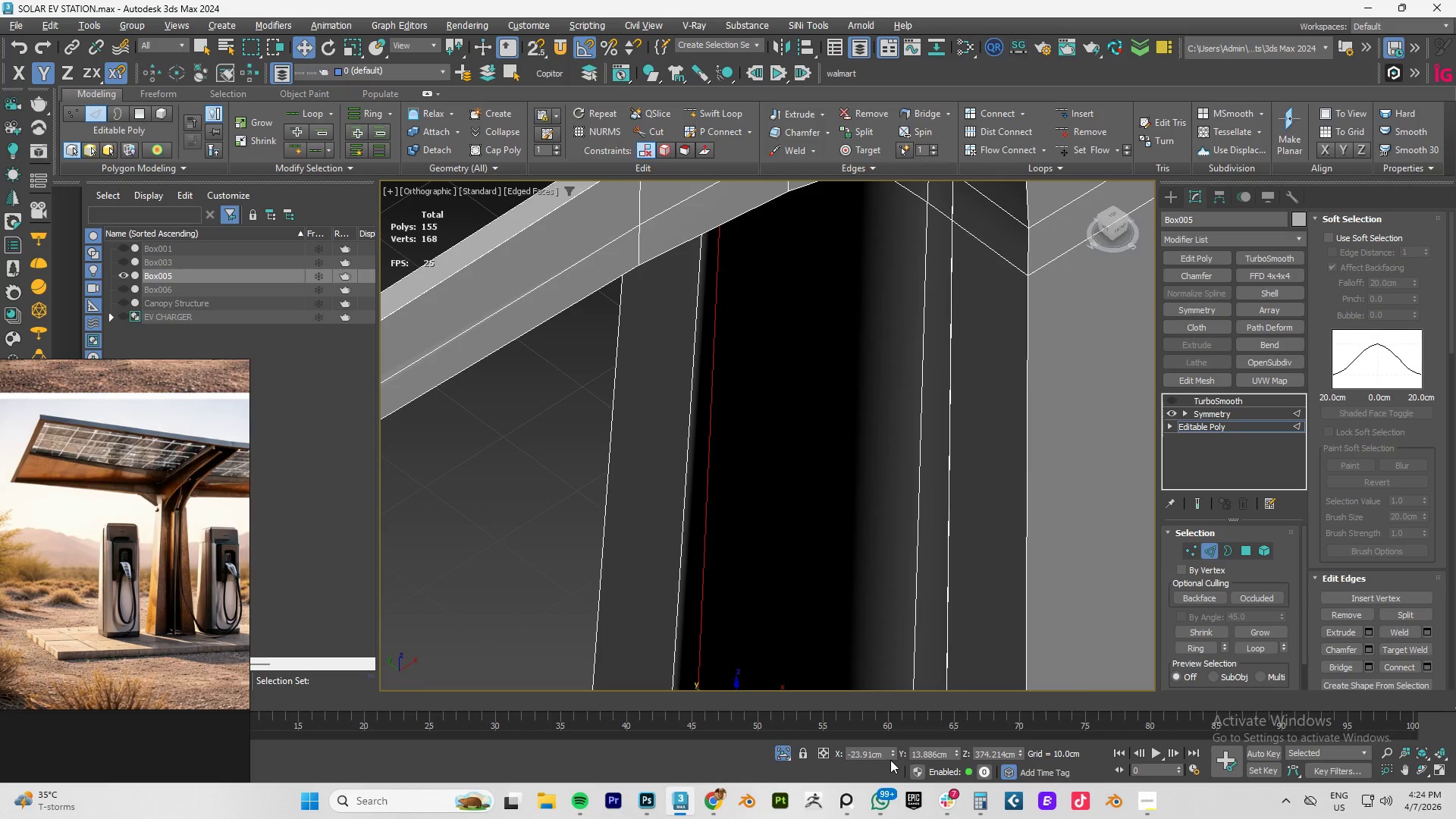 
key(Control+Z)
 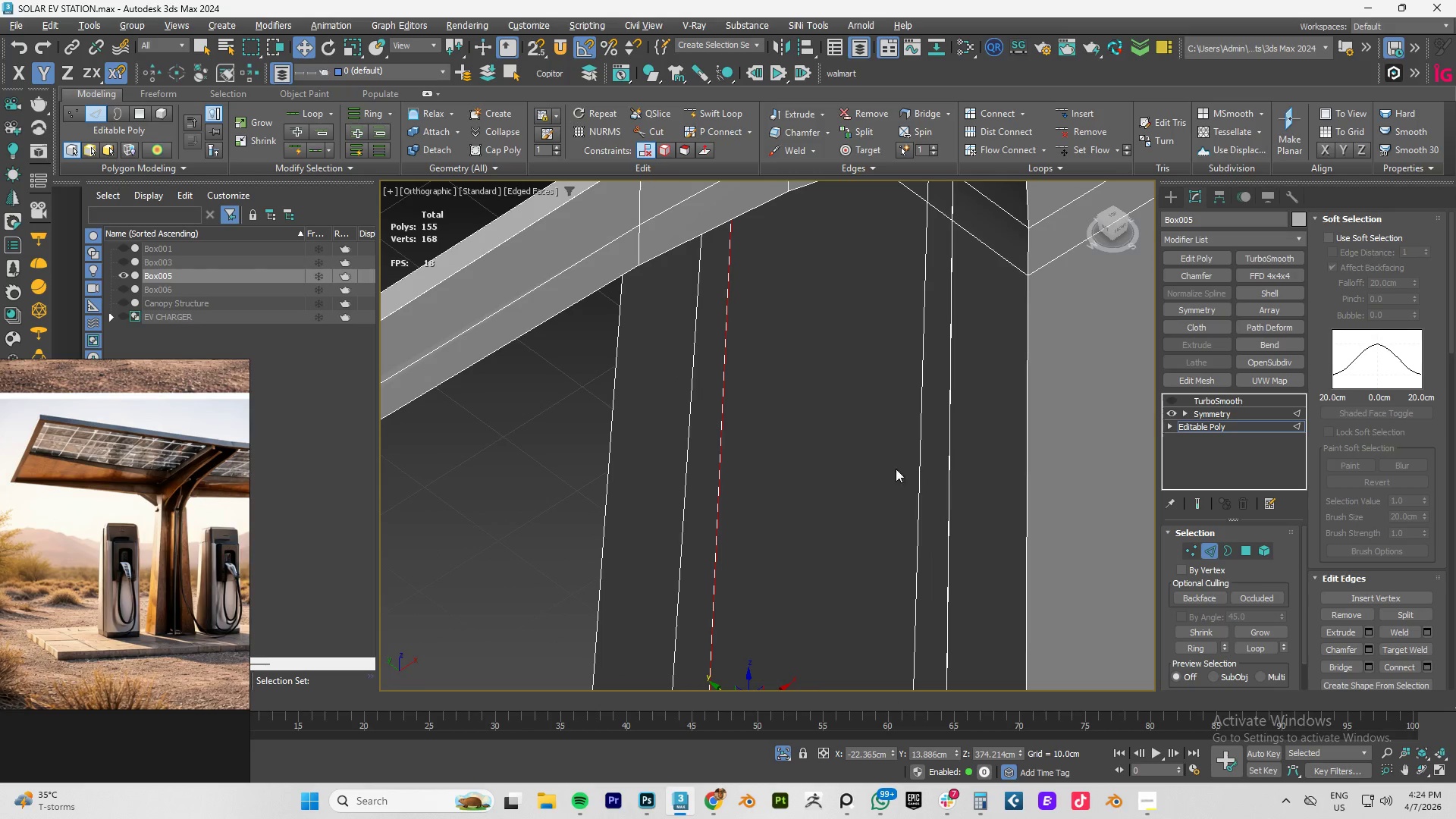 
scroll: coordinate [824, 396], scroll_direction: up, amount: 15.0
 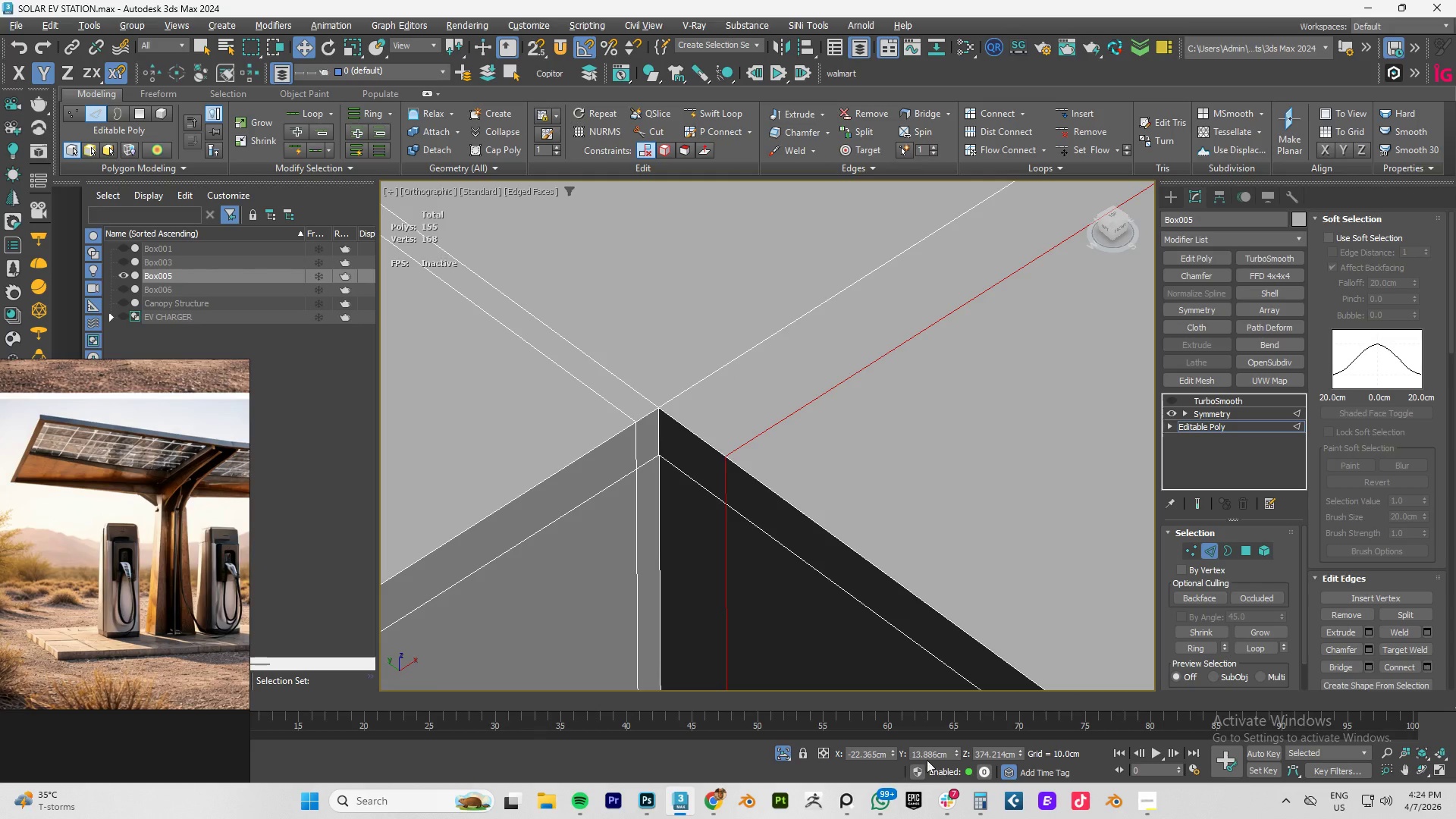 
left_click_drag(start_coordinate=[893, 752], to_coordinate=[890, 736])
 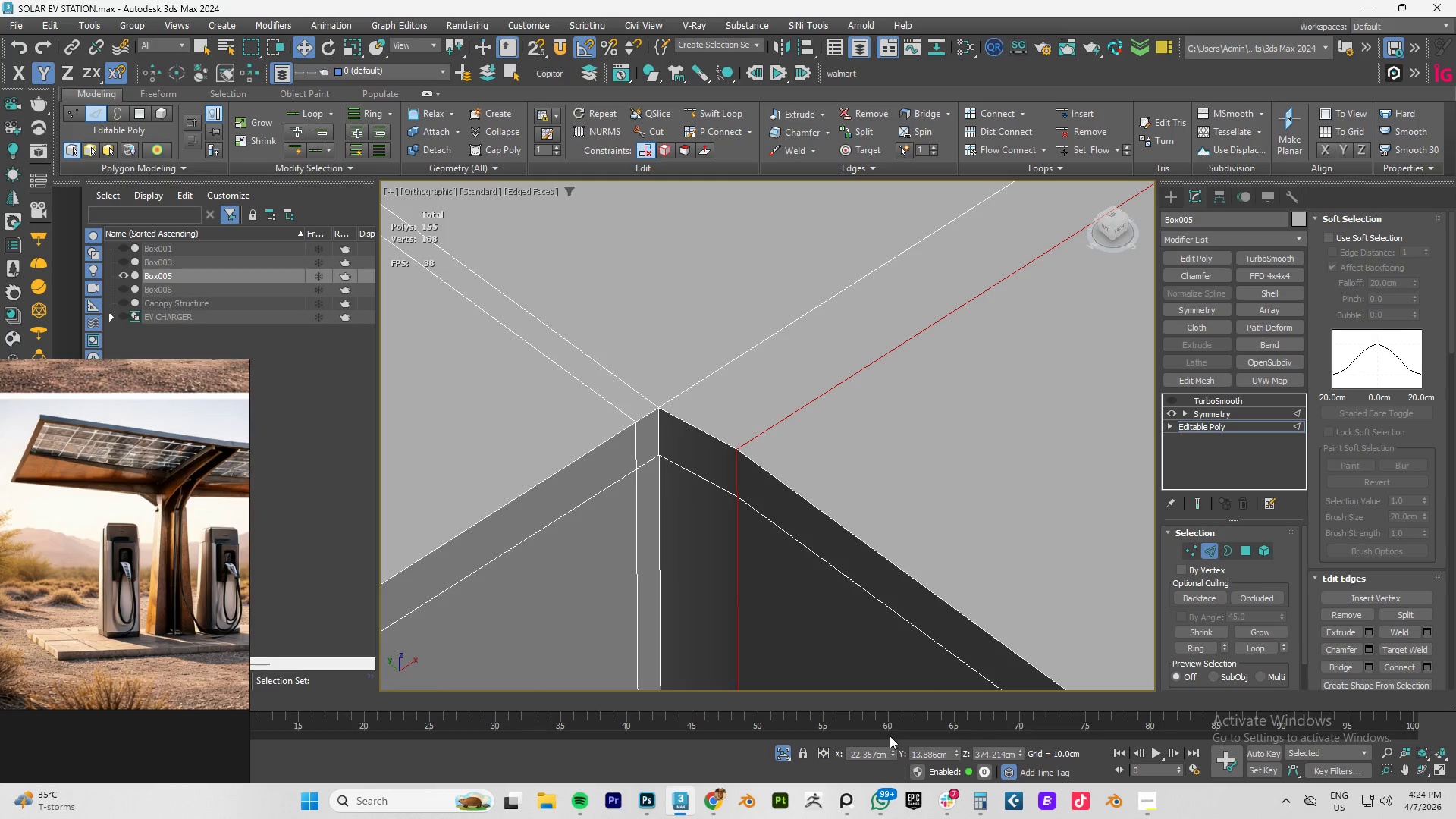 
key(Control+ControlLeft)
 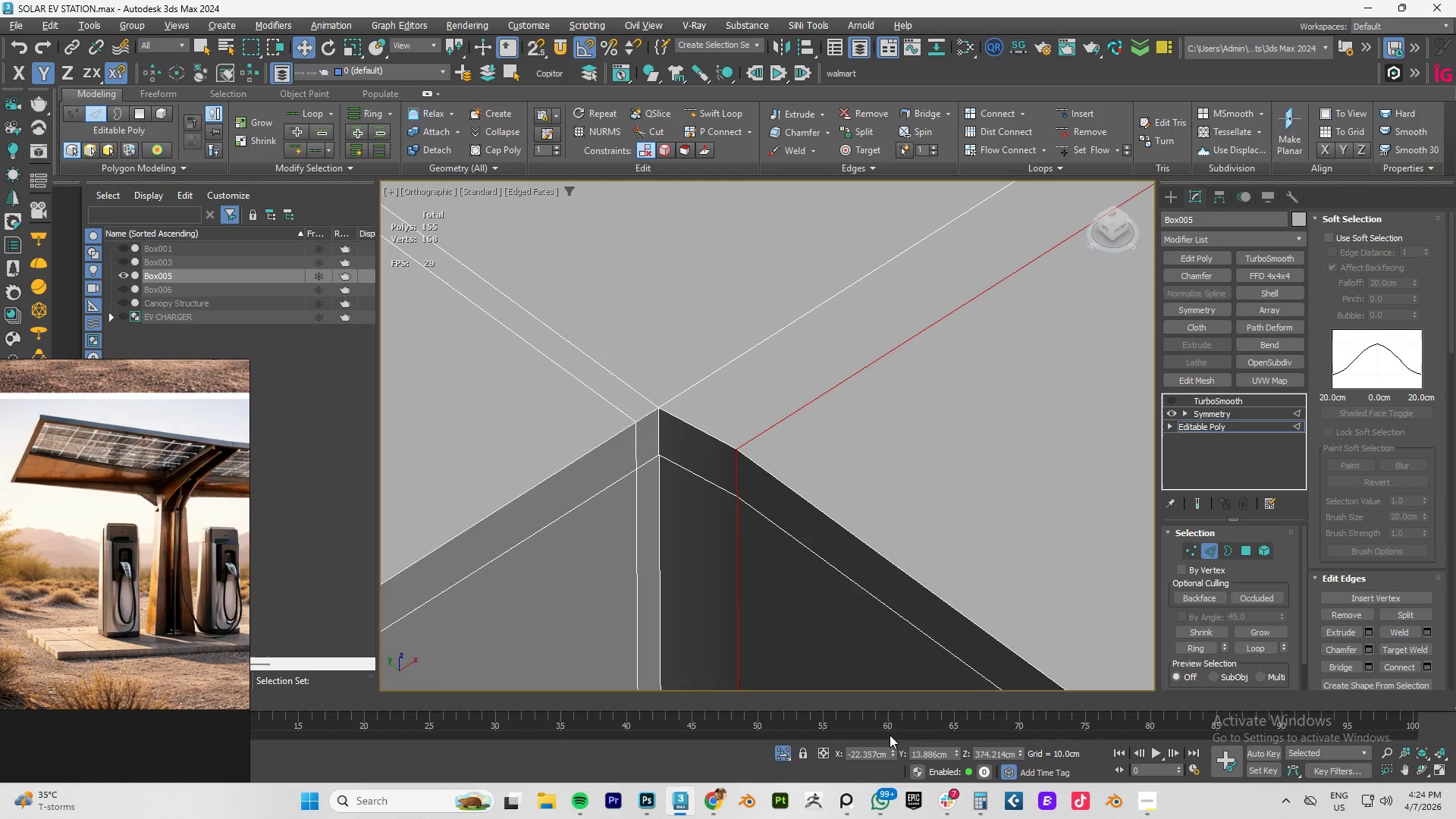 
key(Control+Z)
 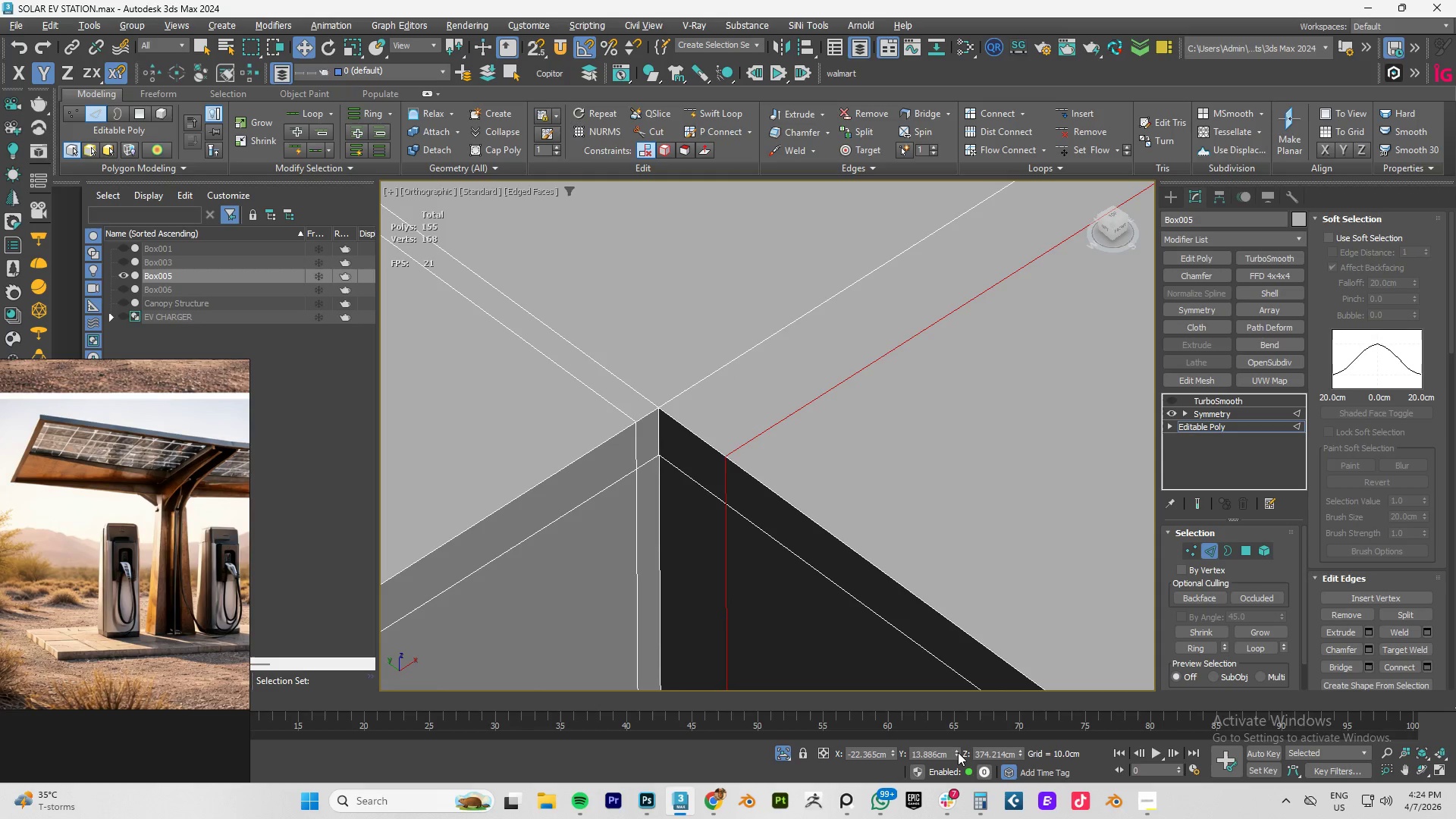 
left_click_drag(start_coordinate=[958, 753], to_coordinate=[951, 664])
 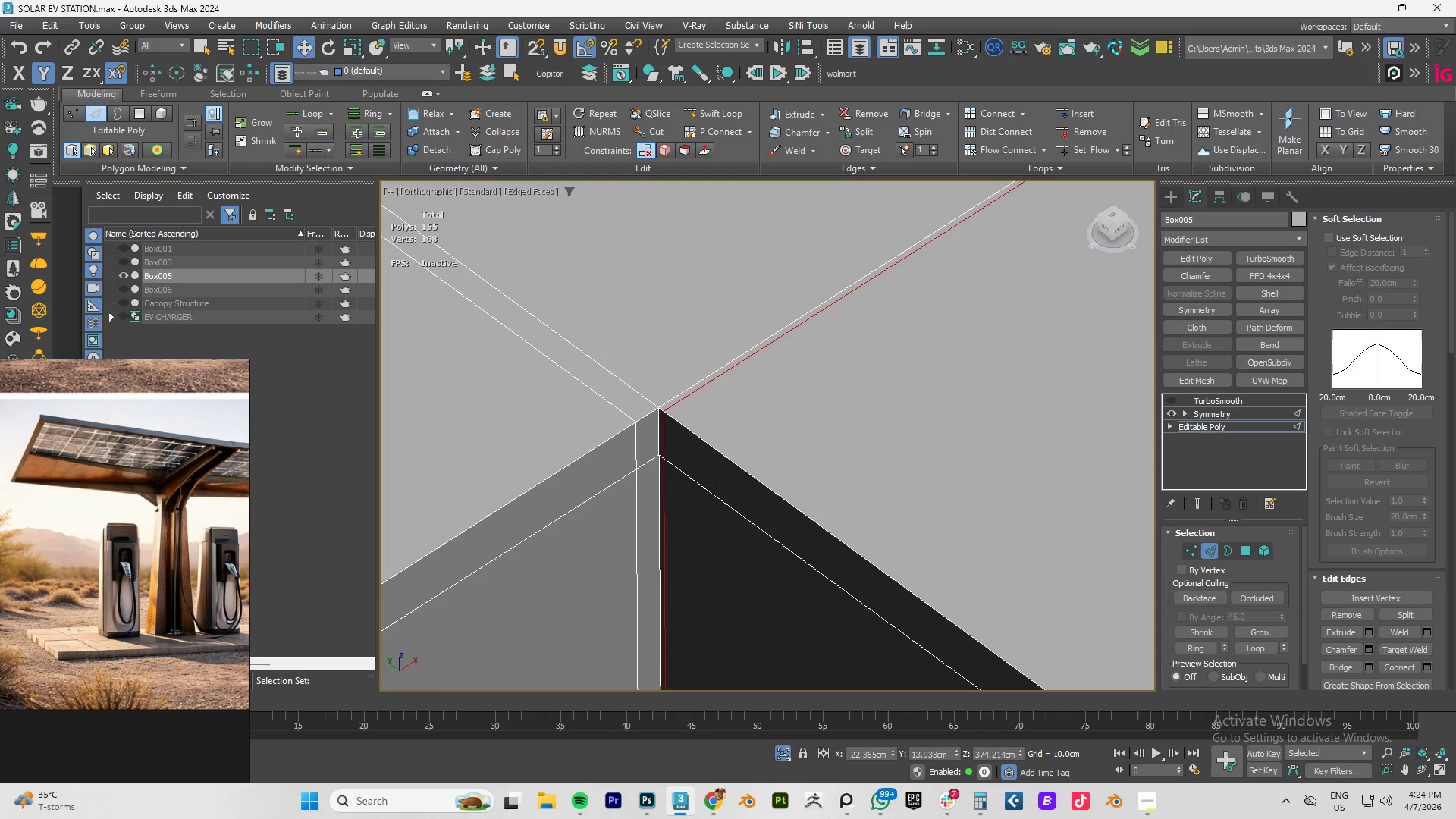 
double_click([714, 488])
 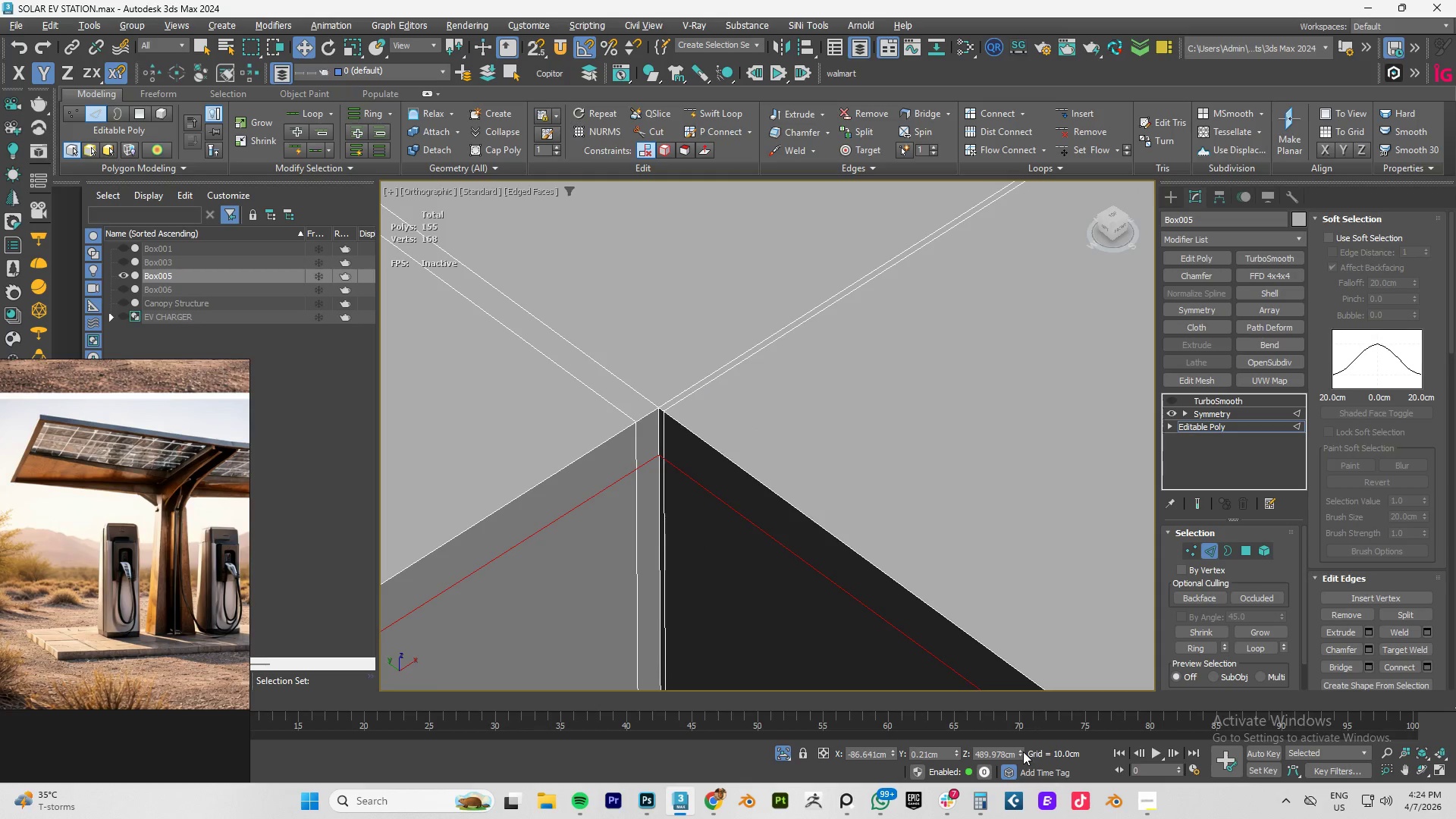 
left_click_drag(start_coordinate=[1020, 752], to_coordinate=[1016, 703])
 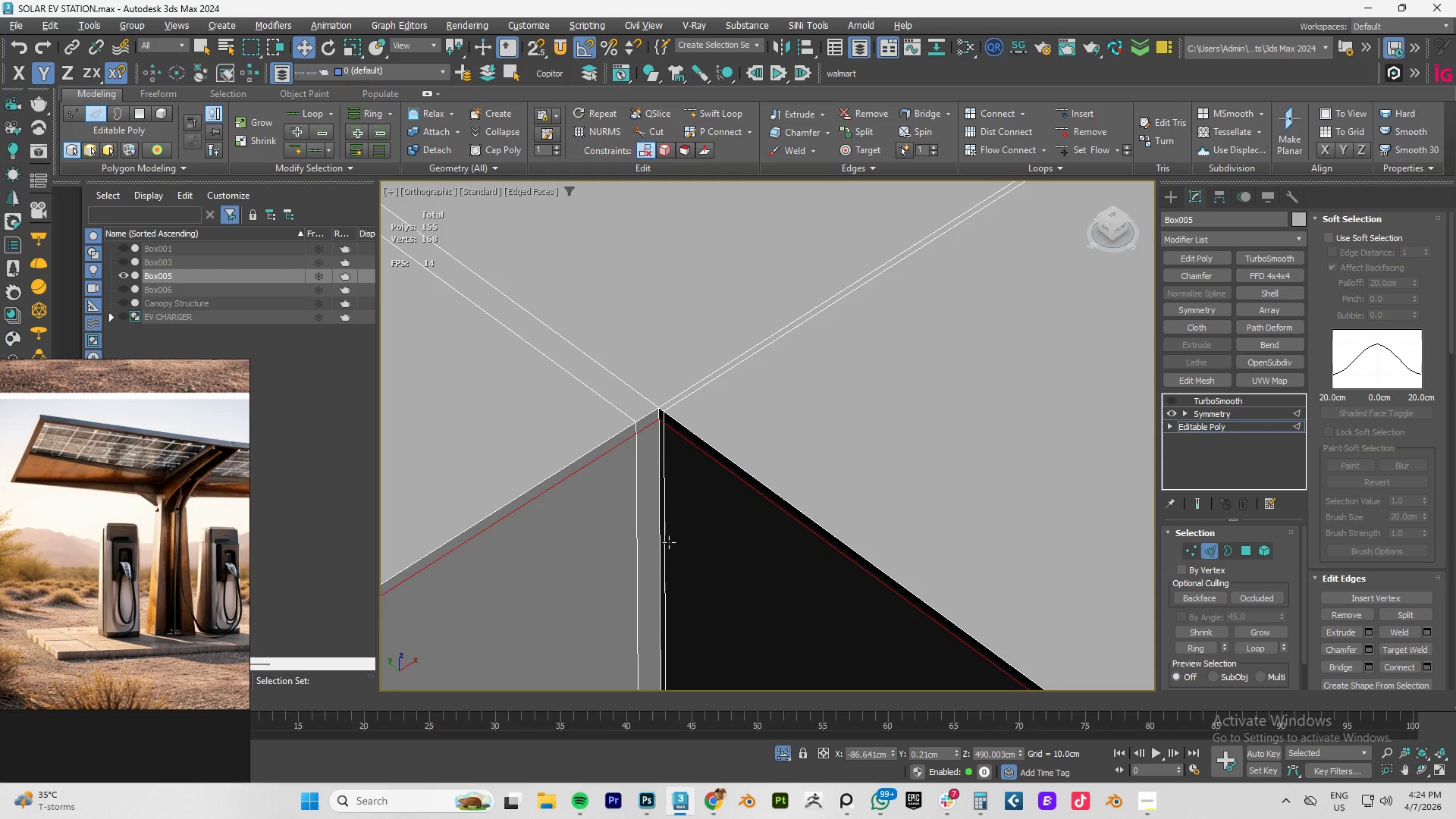 
scroll: coordinate [807, 442], scroll_direction: down, amount: 14.0
 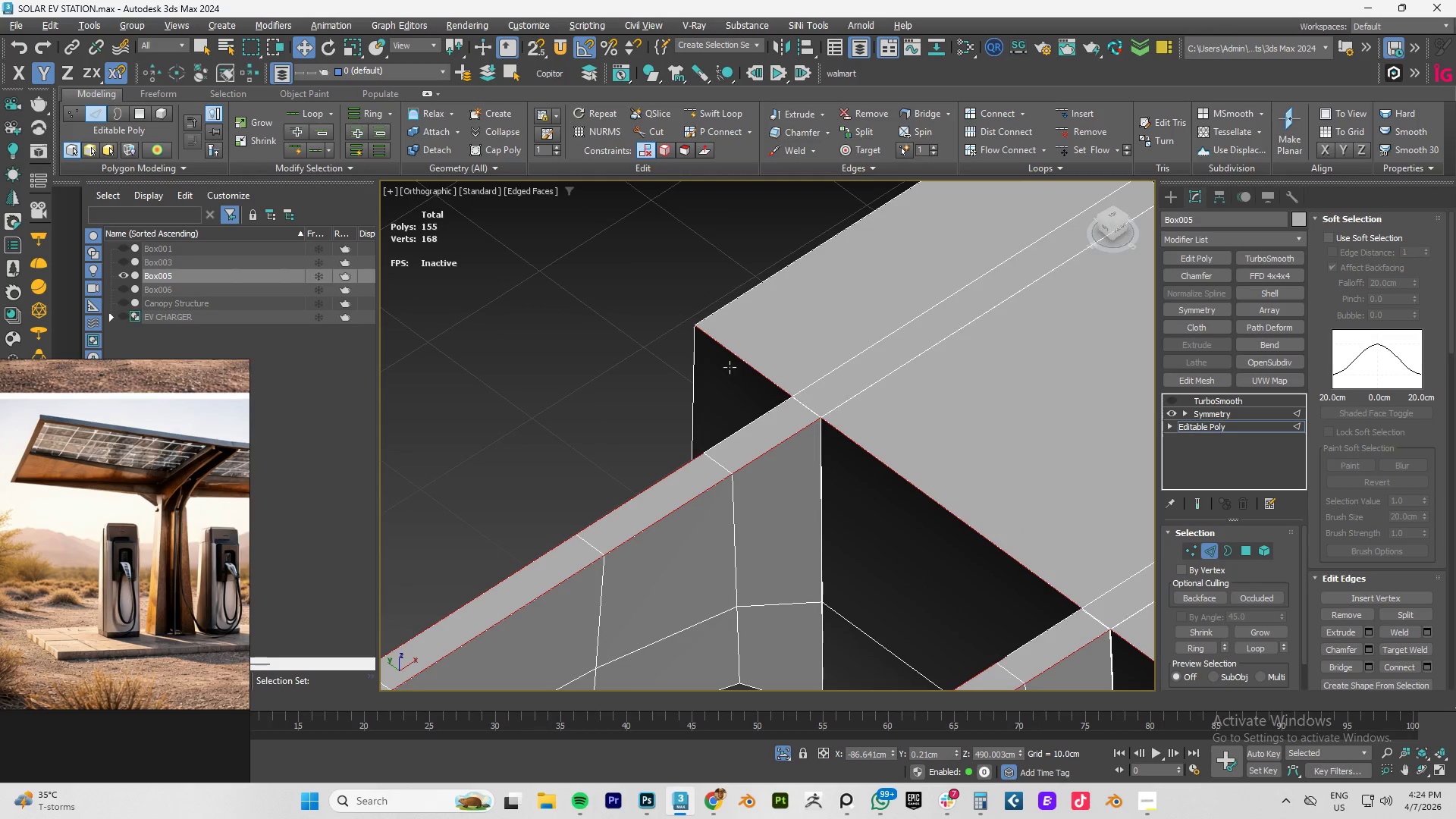 
key(Alt+AltLeft)
 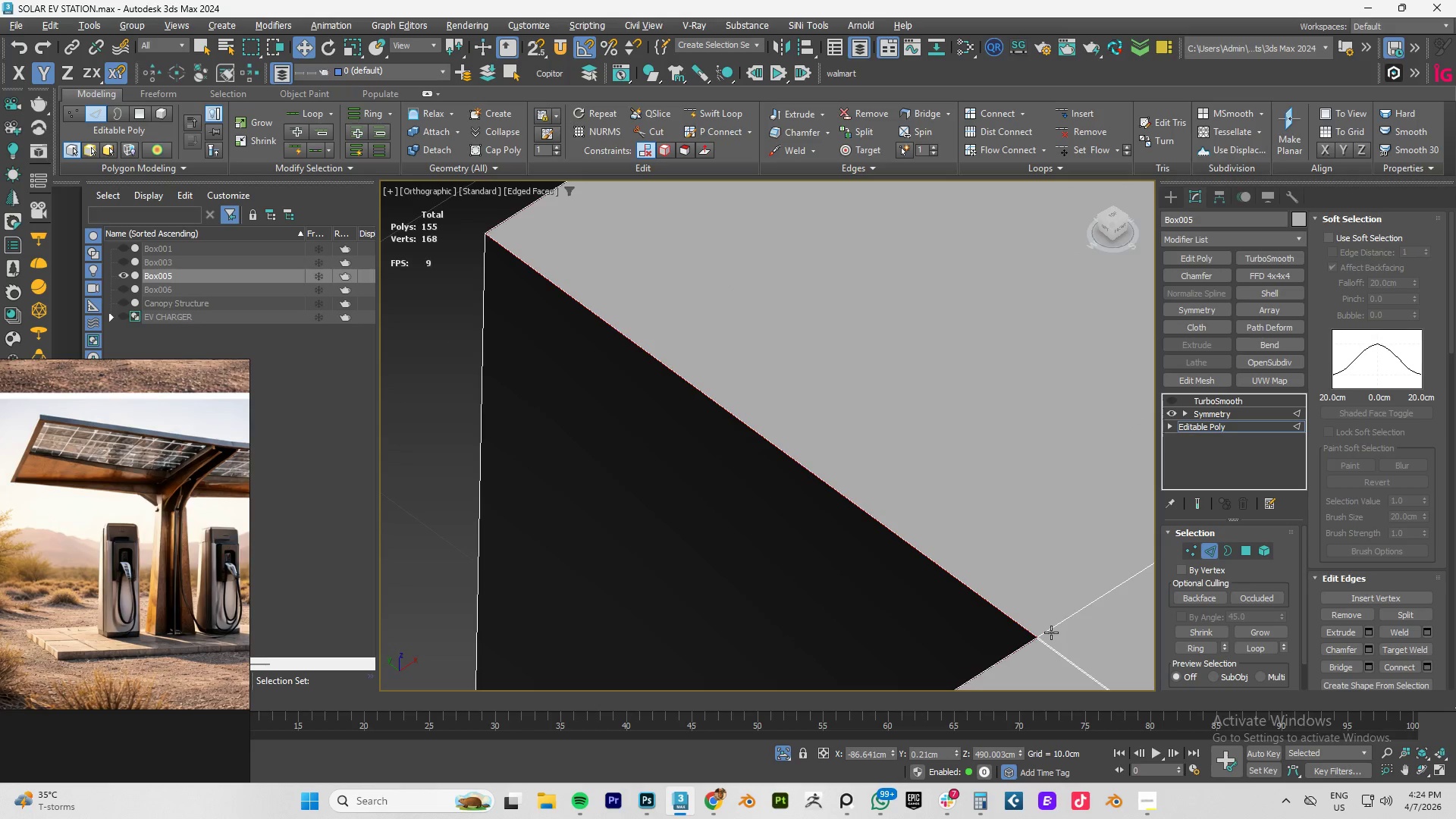 
key(Alt+1)
 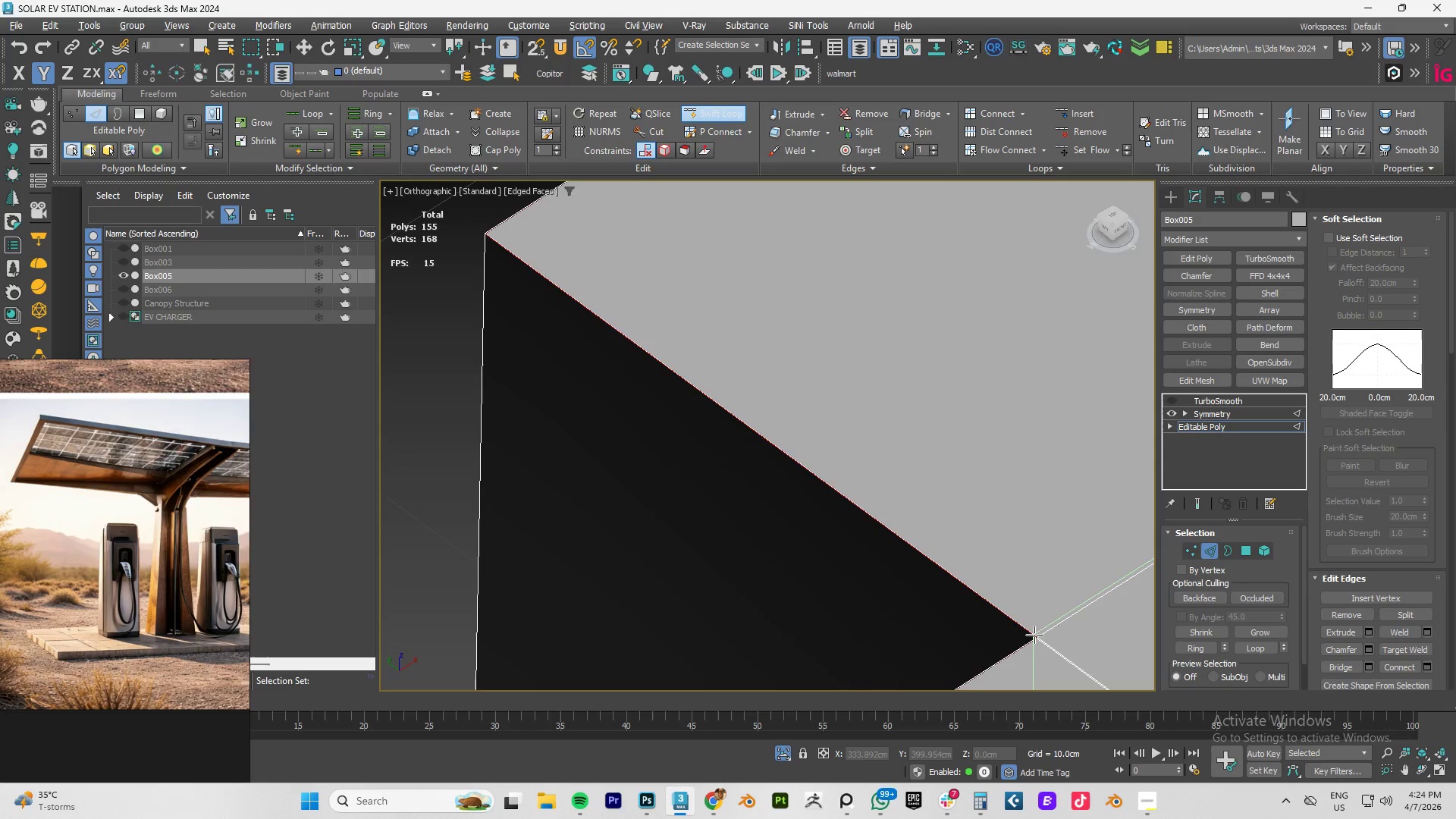 
scroll: coordinate [1034, 593], scroll_direction: up, amount: 3.0
 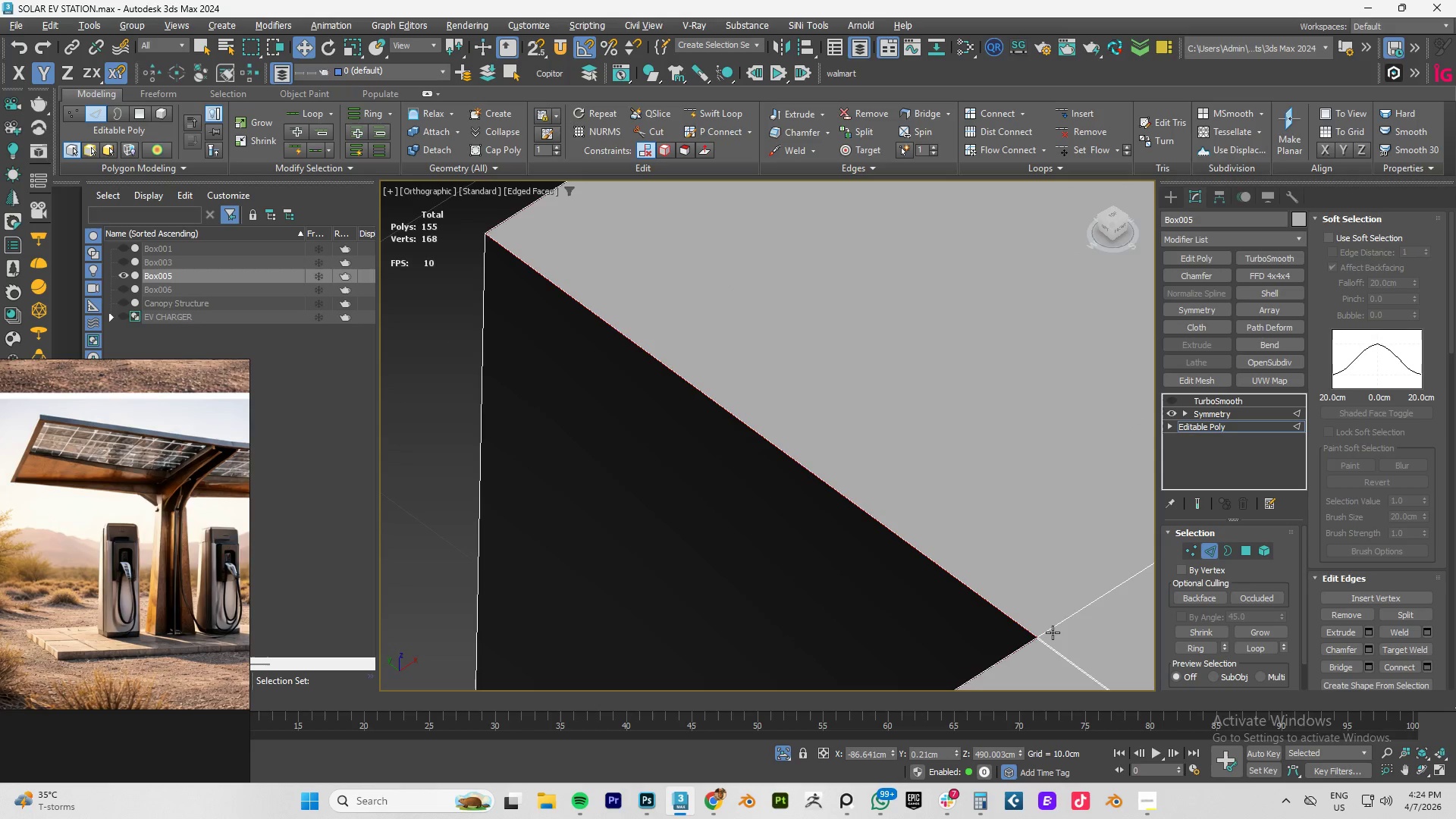 
left_click([1034, 635])
 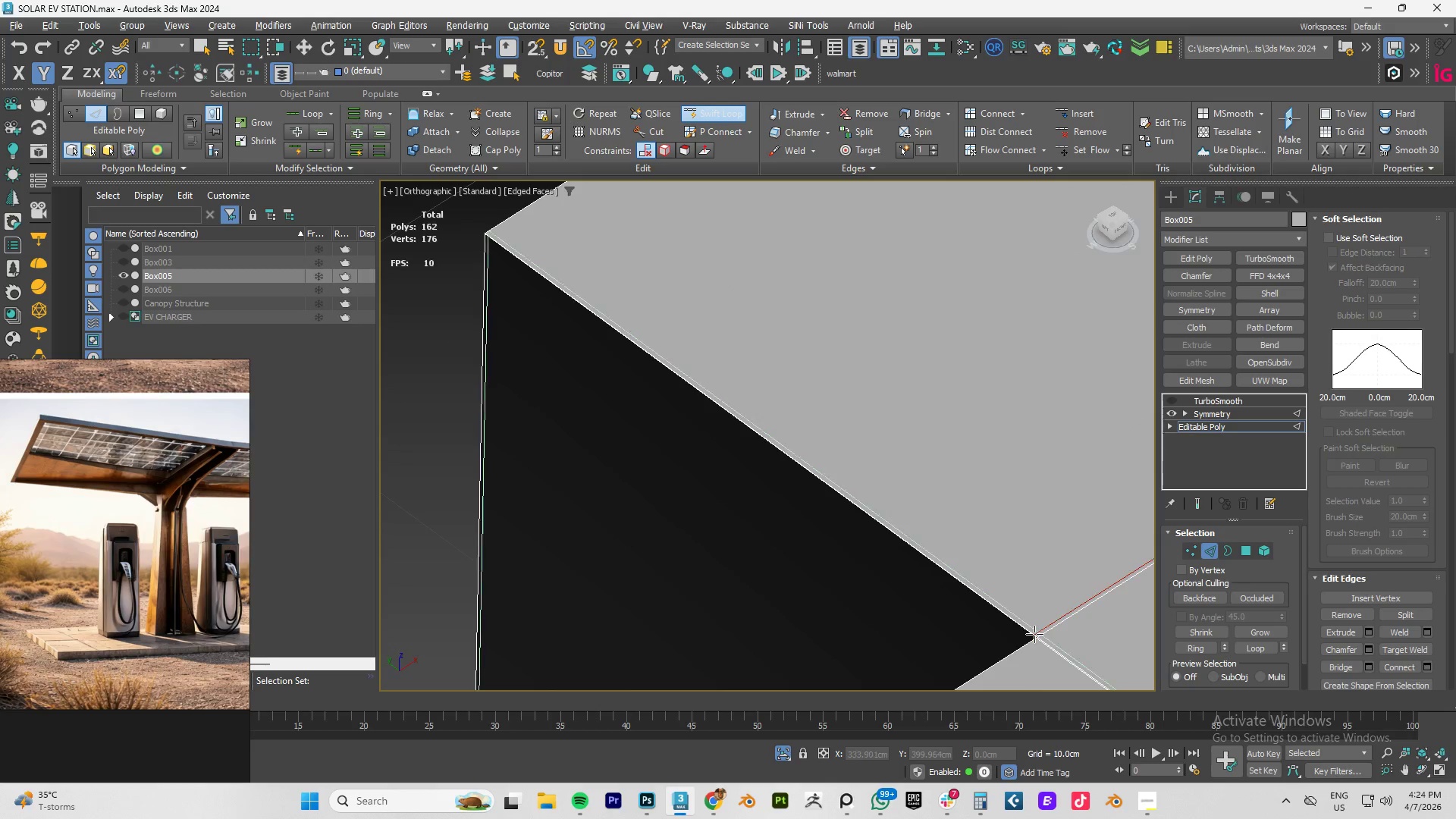 
hold_key(key=AltLeft, duration=0.64)
 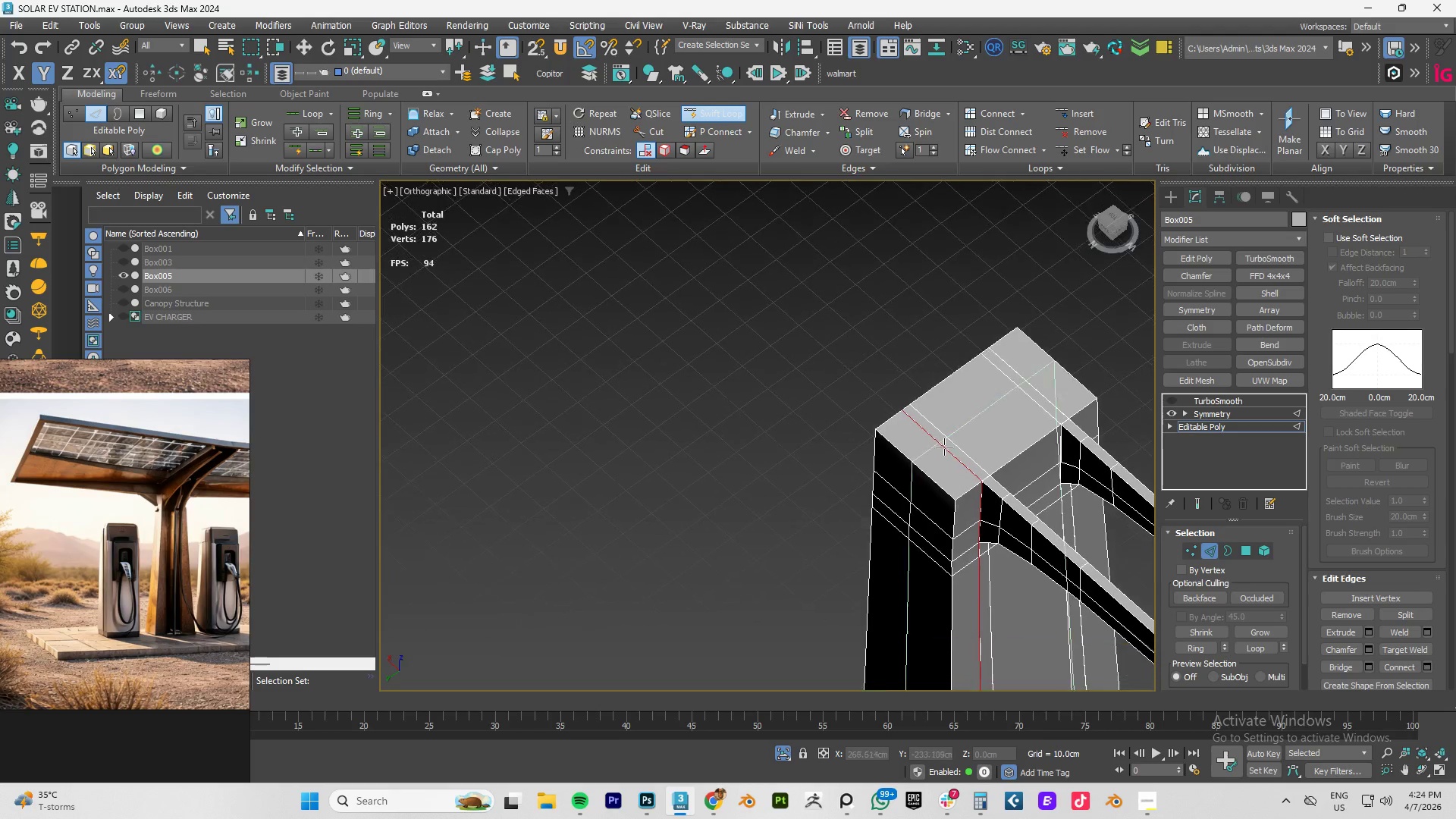 
scroll: coordinate [1034, 634], scroll_direction: down, amount: 9.0
 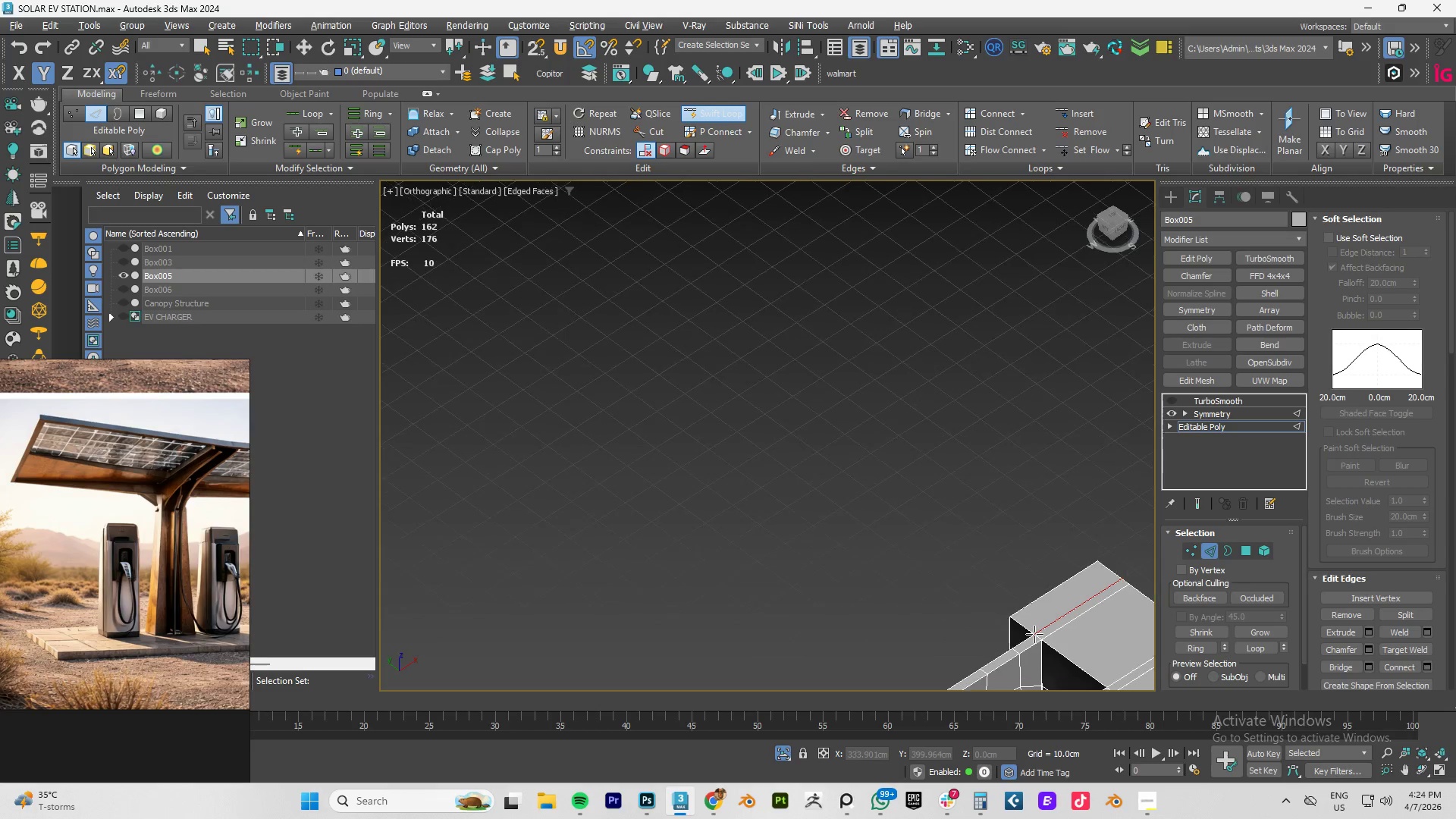 
scroll: coordinate [937, 382], scroll_direction: up, amount: 19.0
 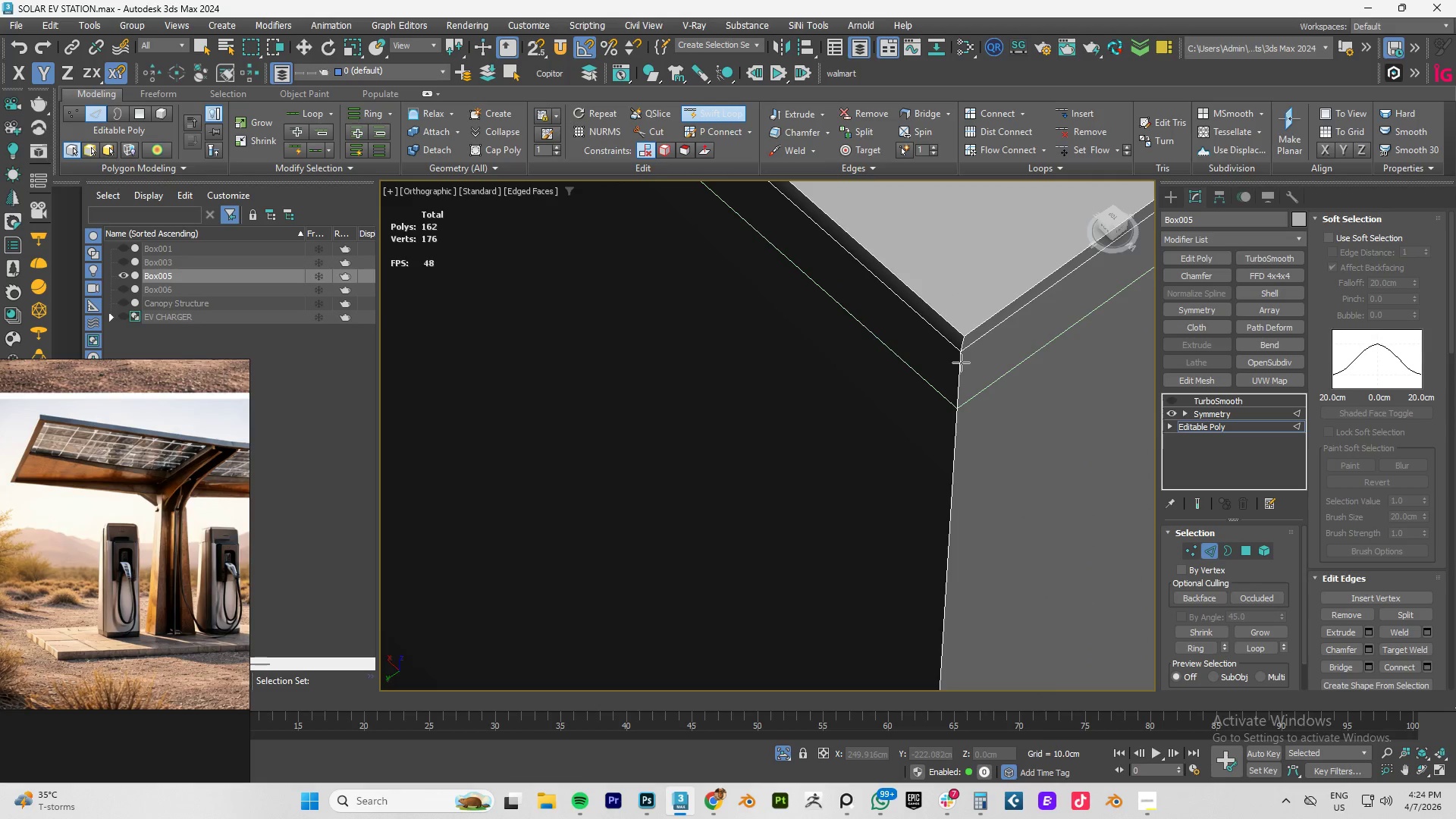 
left_click([980, 444])
 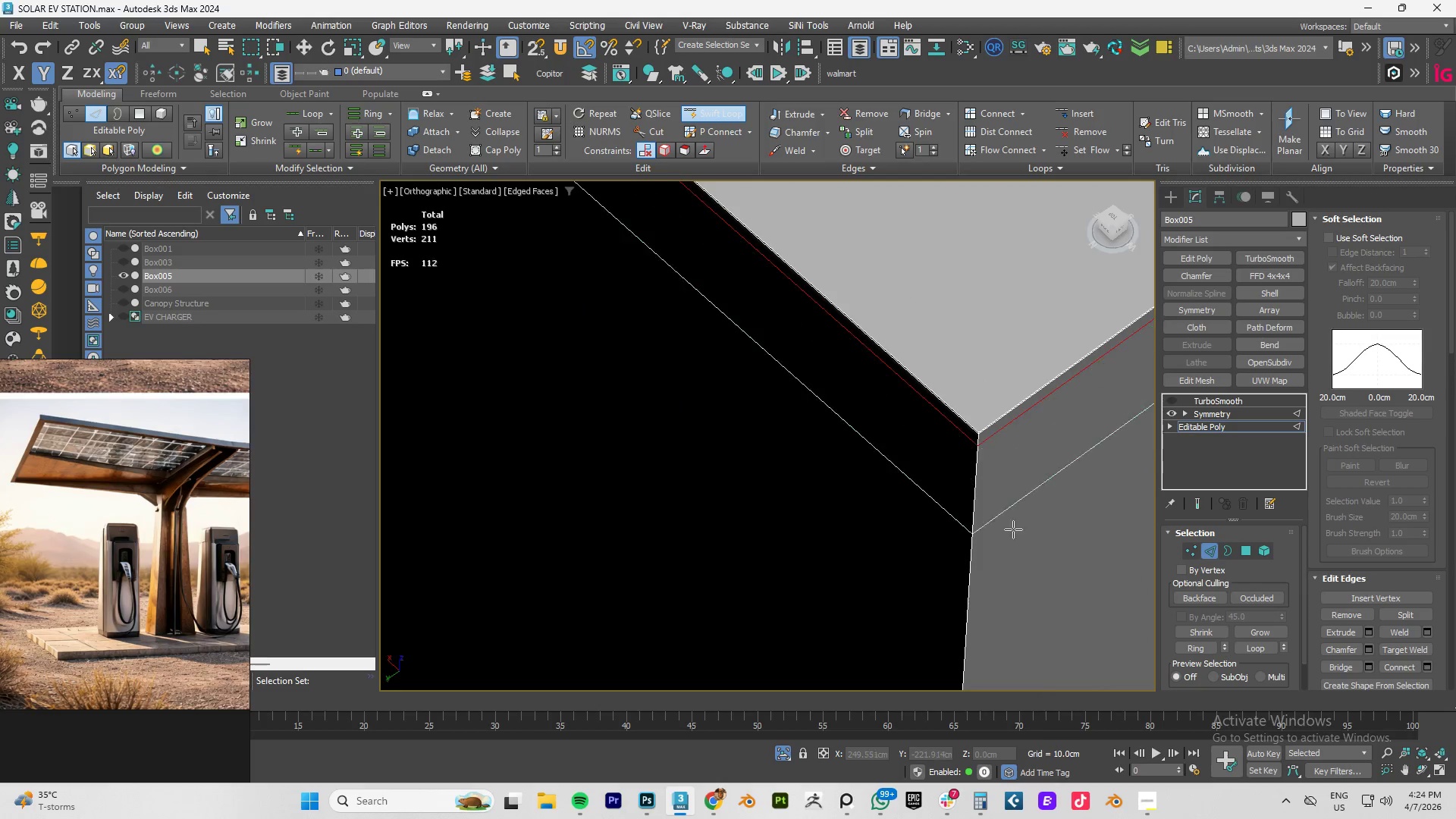 
scroll: coordinate [965, 517], scroll_direction: down, amount: 20.0
 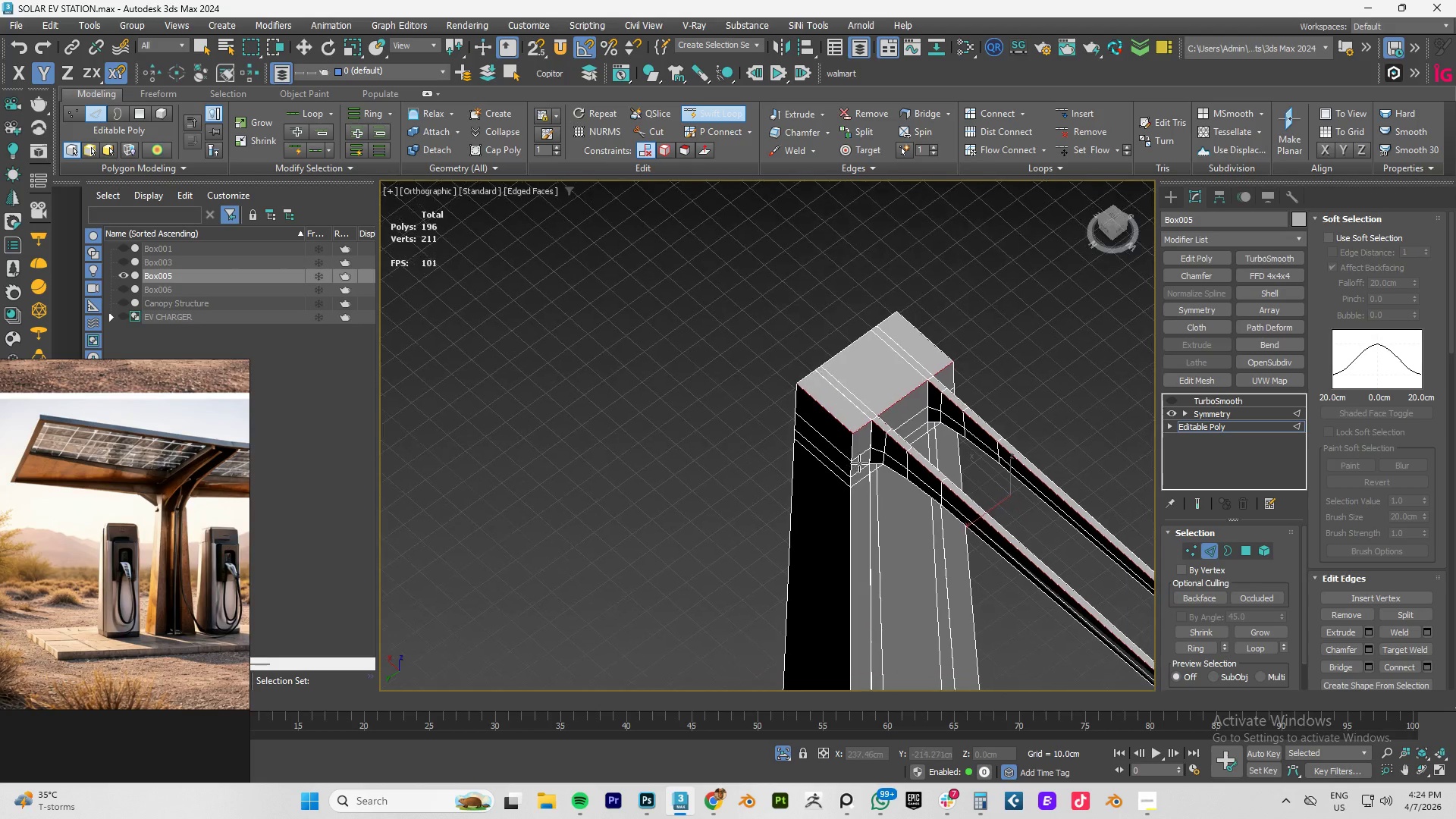 
scroll: coordinate [847, 370], scroll_direction: up, amount: 17.0
 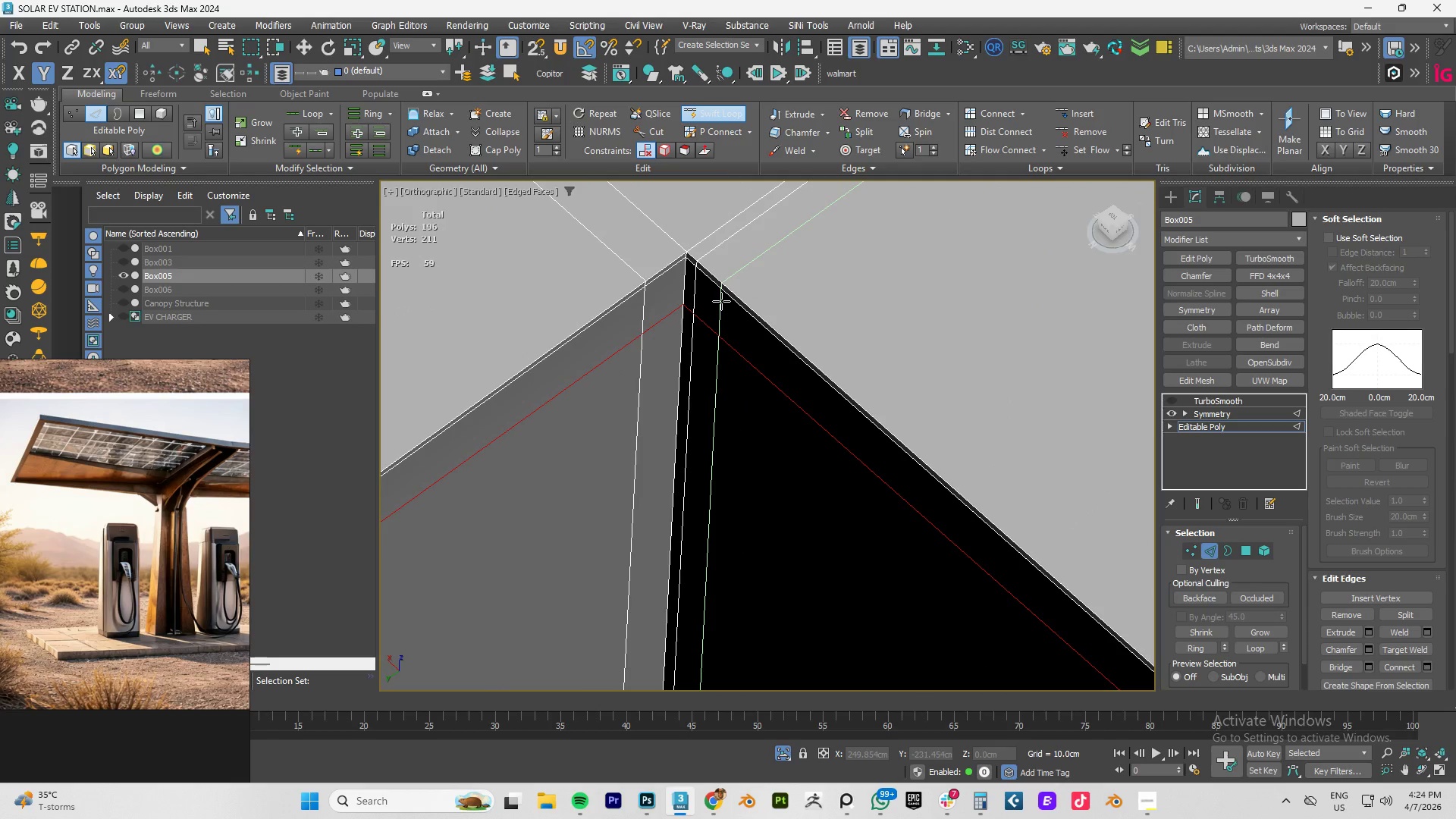 
scroll: coordinate [985, 433], scroll_direction: down, amount: 15.0
 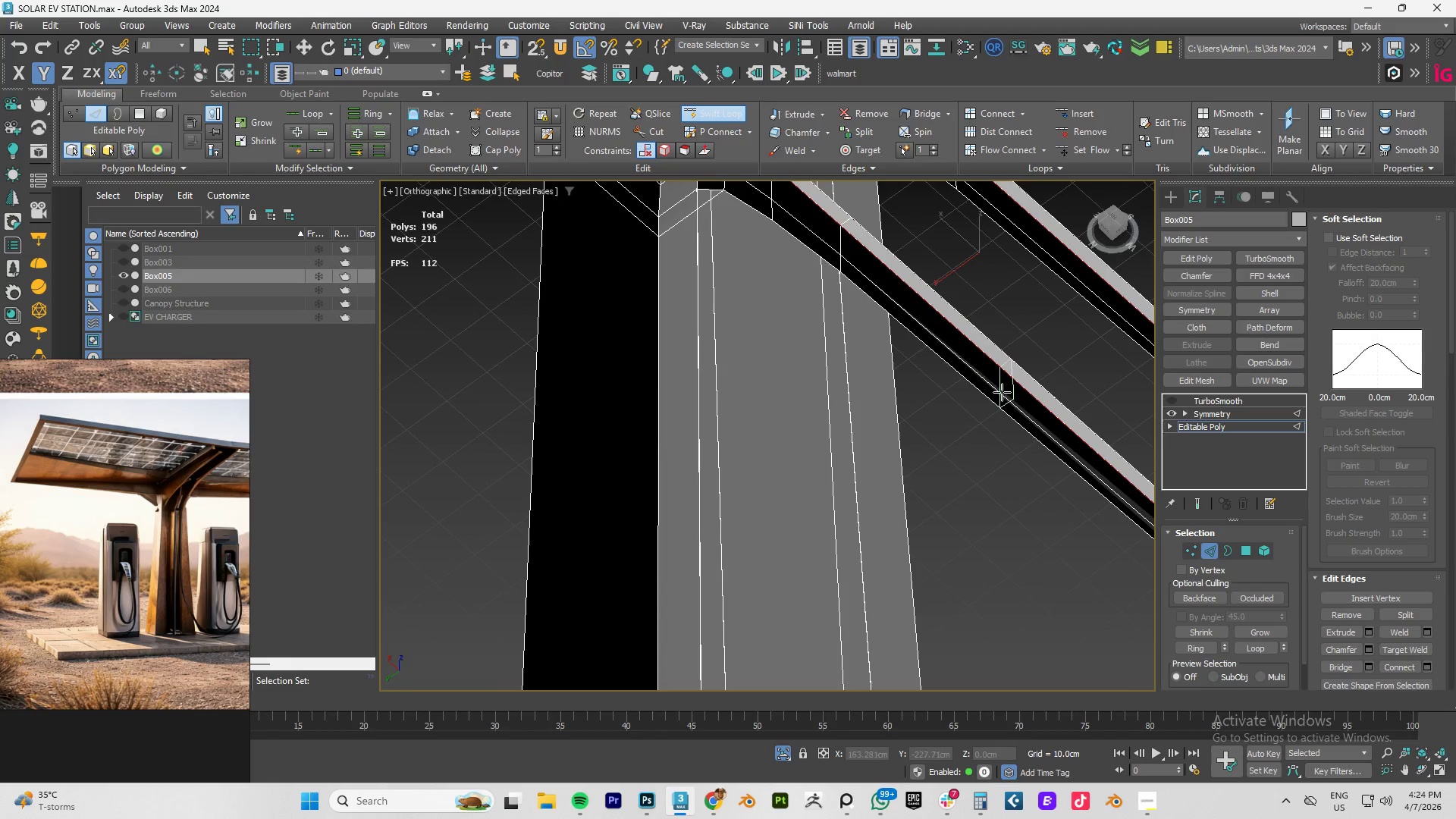 
left_click([1004, 394])
 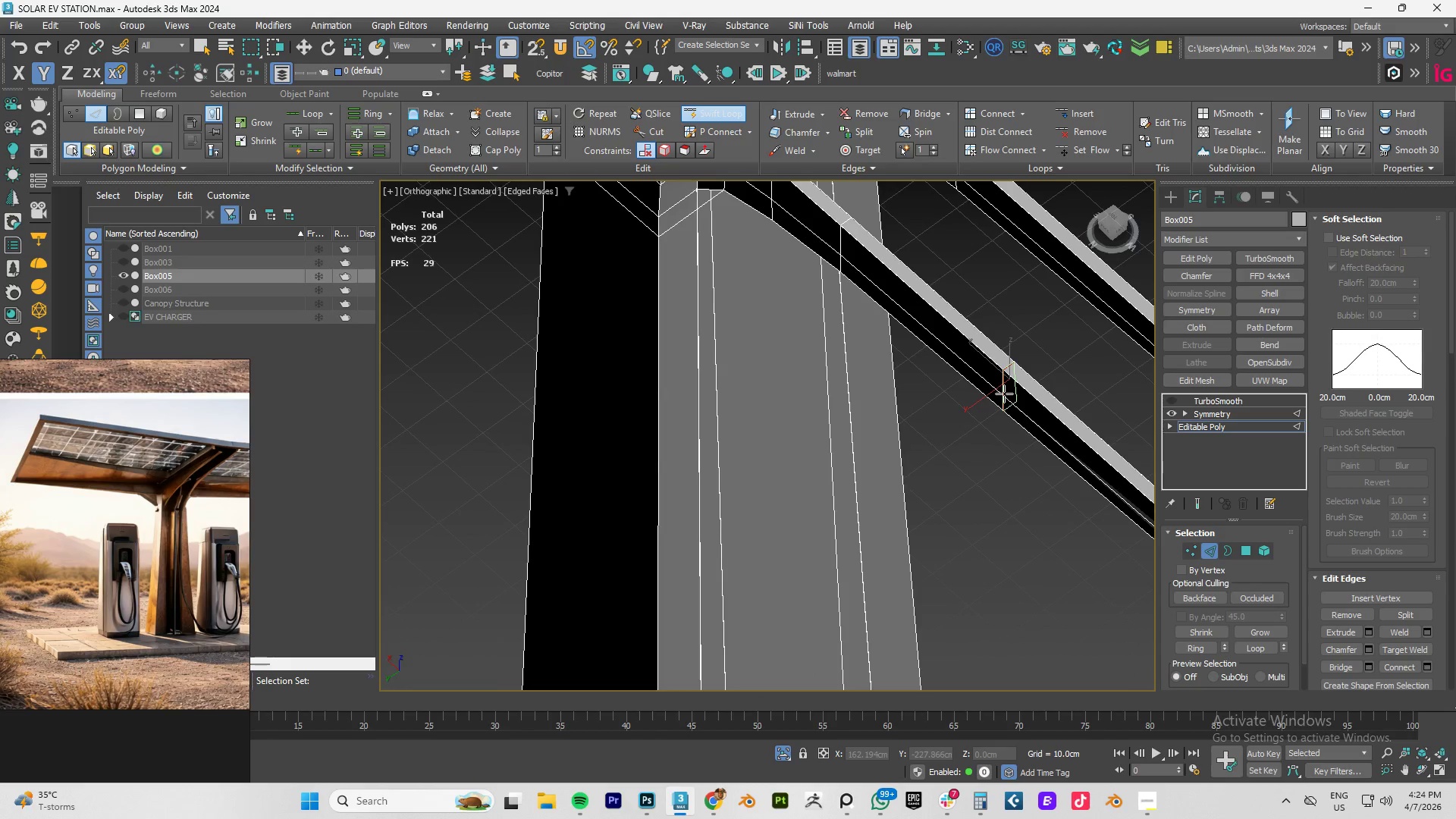 
scroll: coordinate [1004, 394], scroll_direction: down, amount: 4.0
 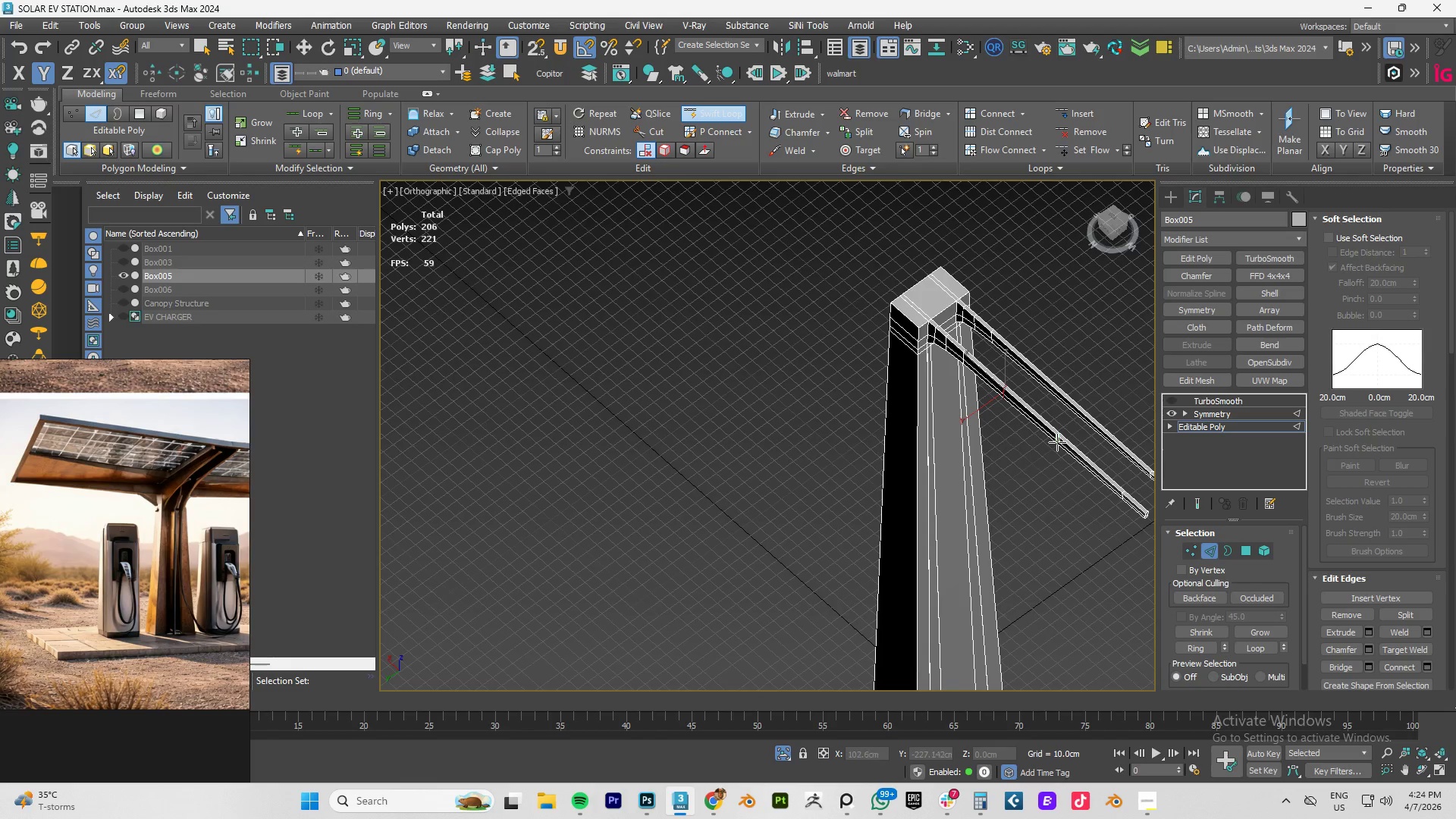 
scroll: coordinate [959, 303], scroll_direction: up, amount: 5.0
 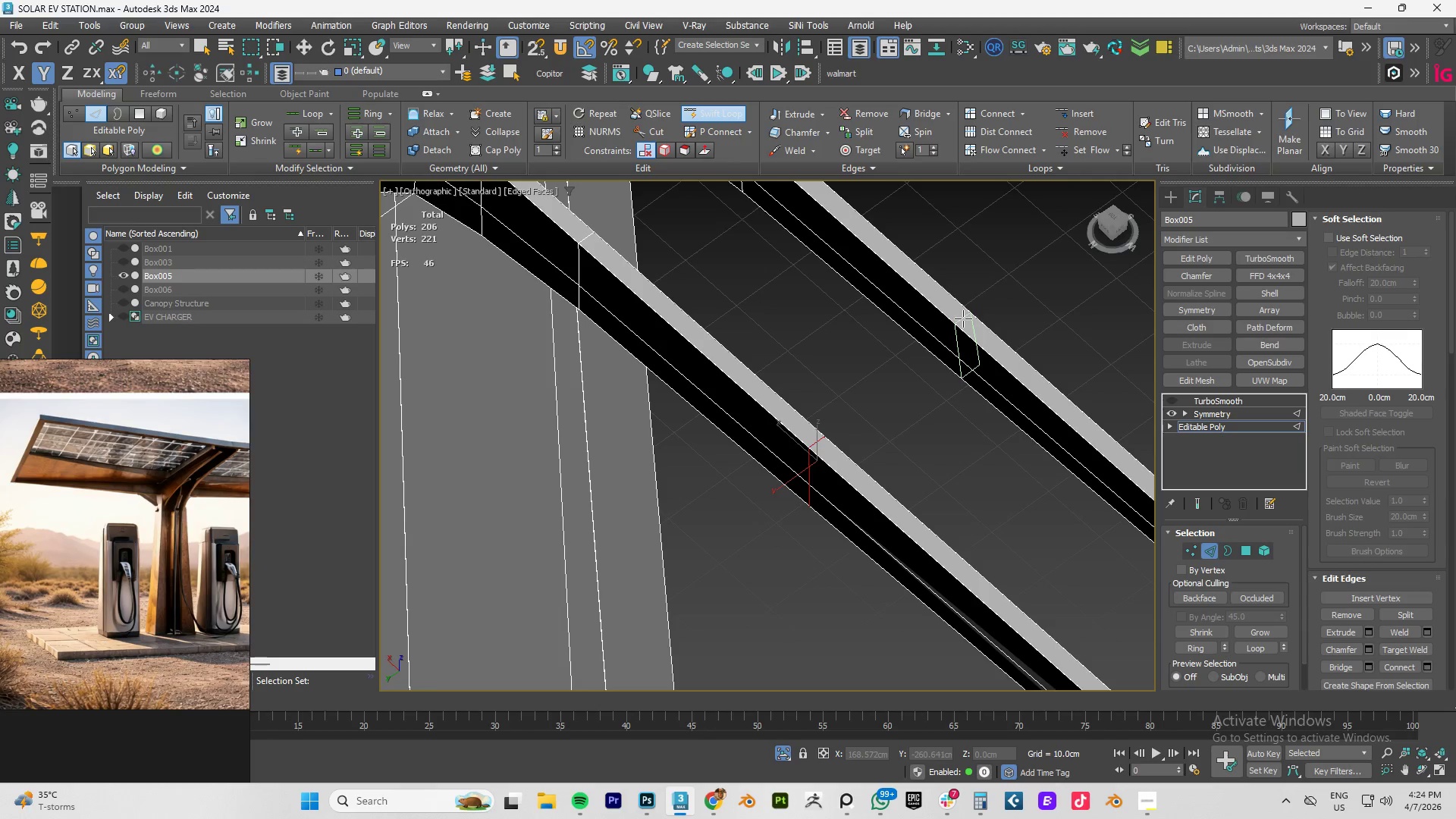 
type(tz)
 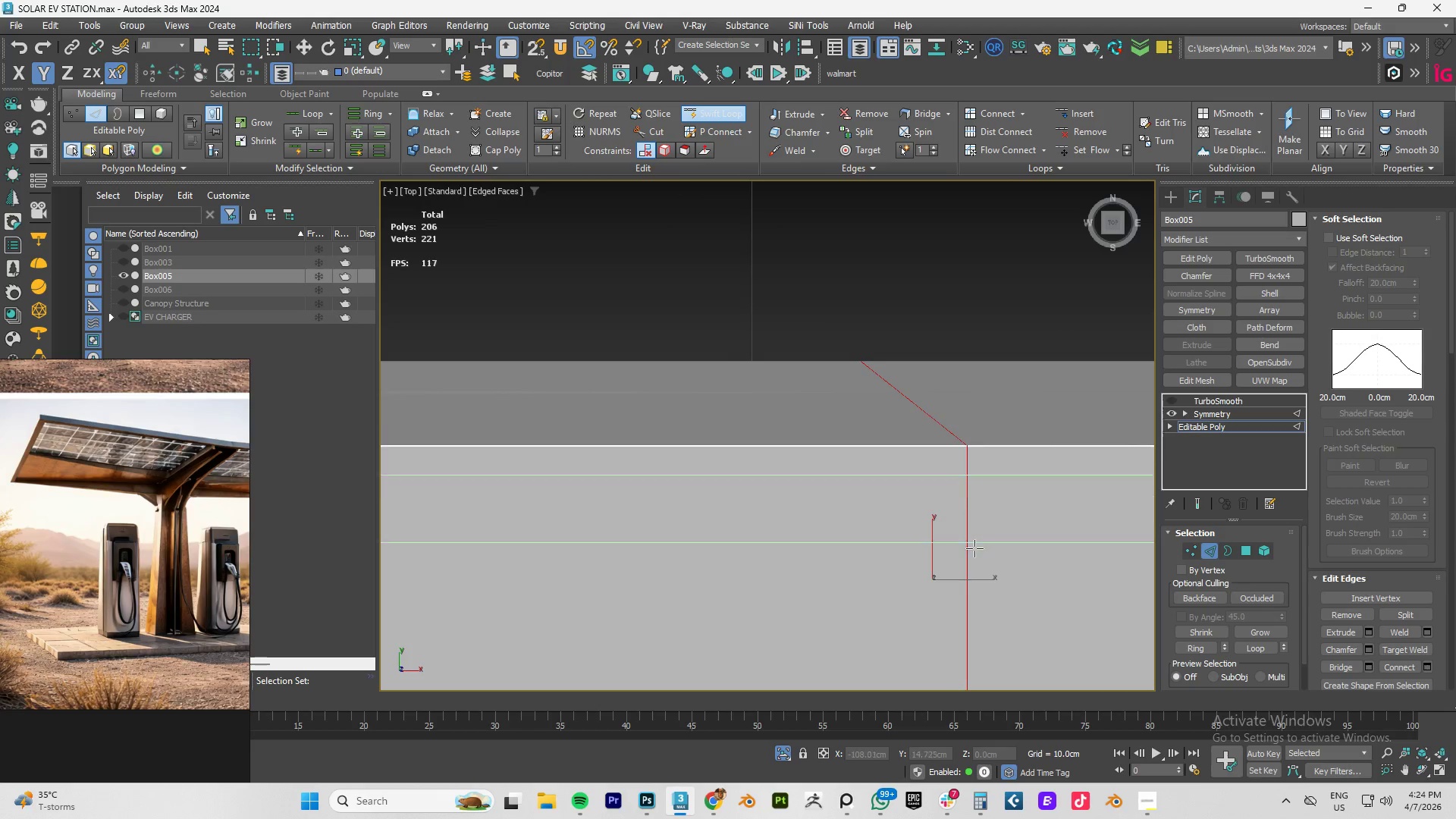 
scroll: coordinate [943, 535], scroll_direction: down, amount: 10.0
 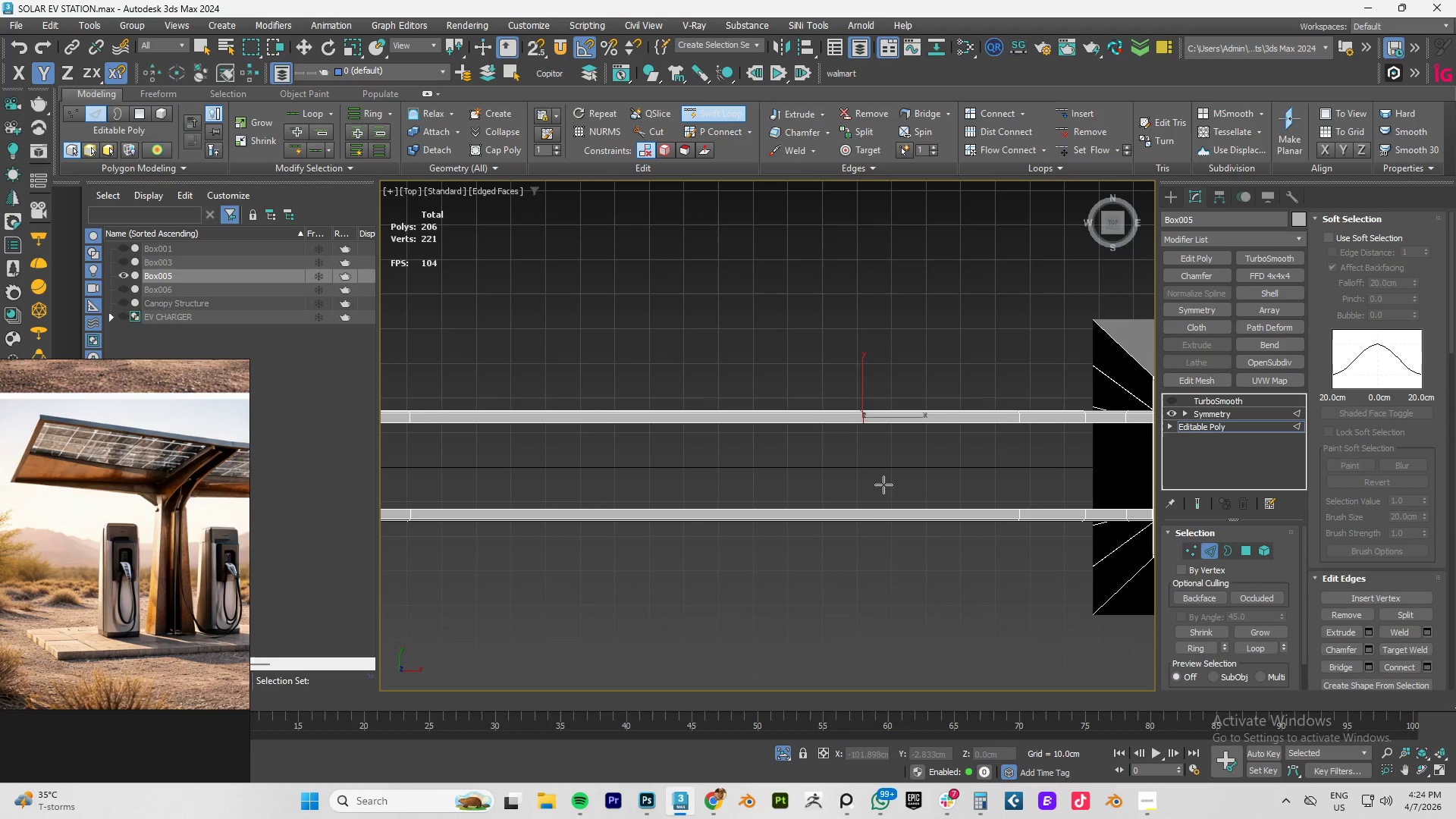 
scroll: coordinate [871, 526], scroll_direction: up, amount: 4.0
 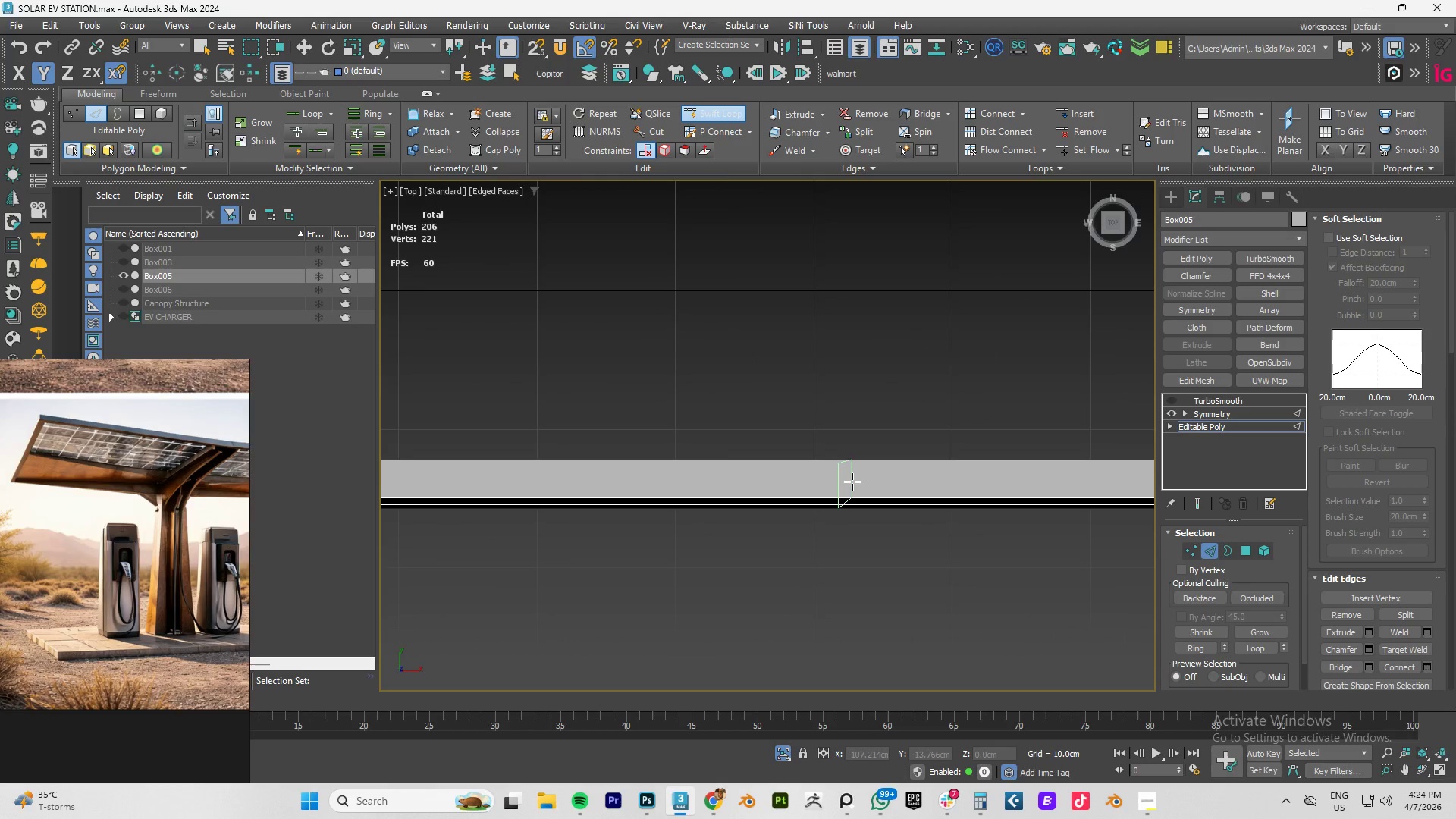 
scroll: coordinate [853, 482], scroll_direction: down, amount: 3.0
 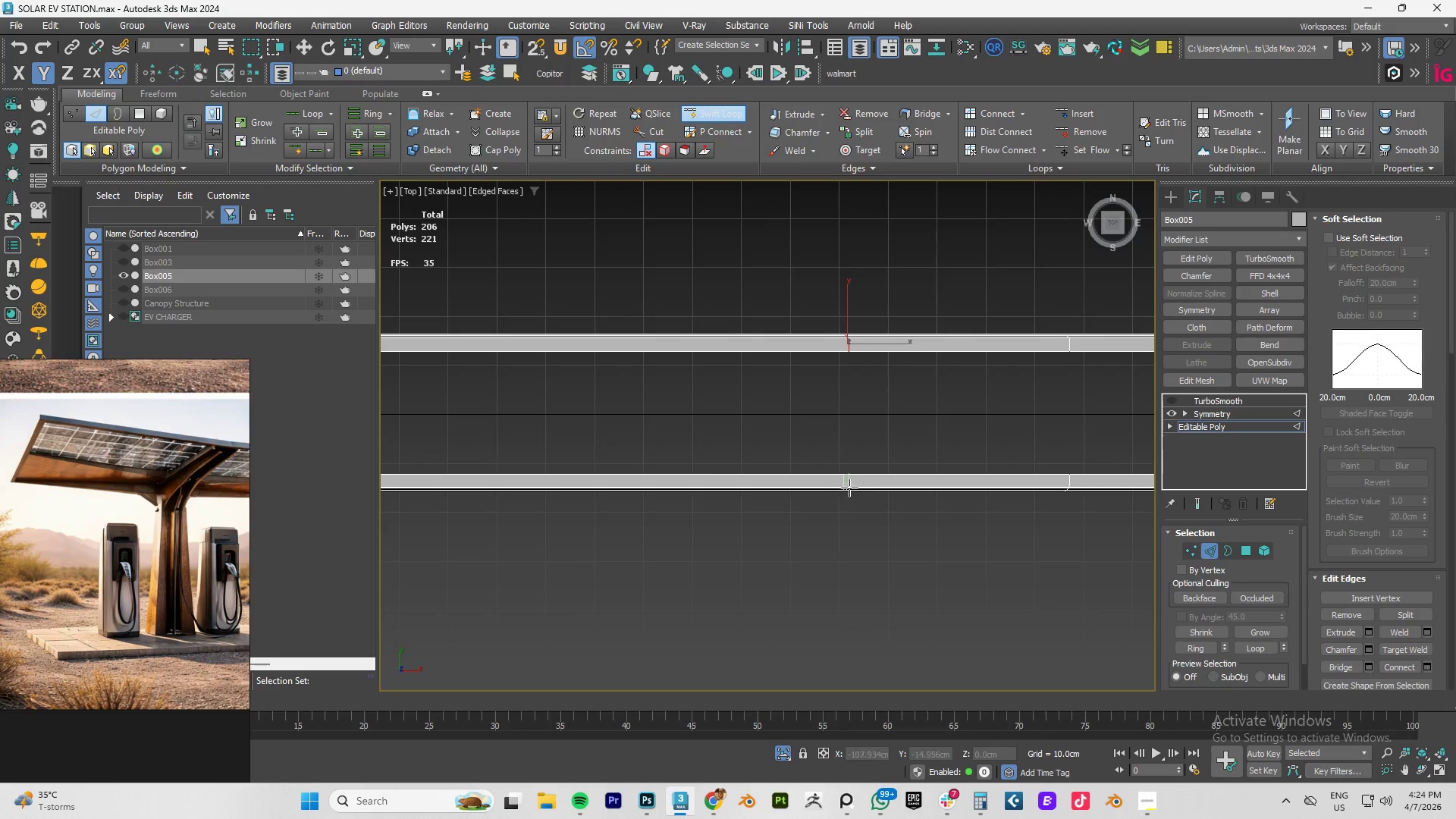 
left_click([854, 484])
 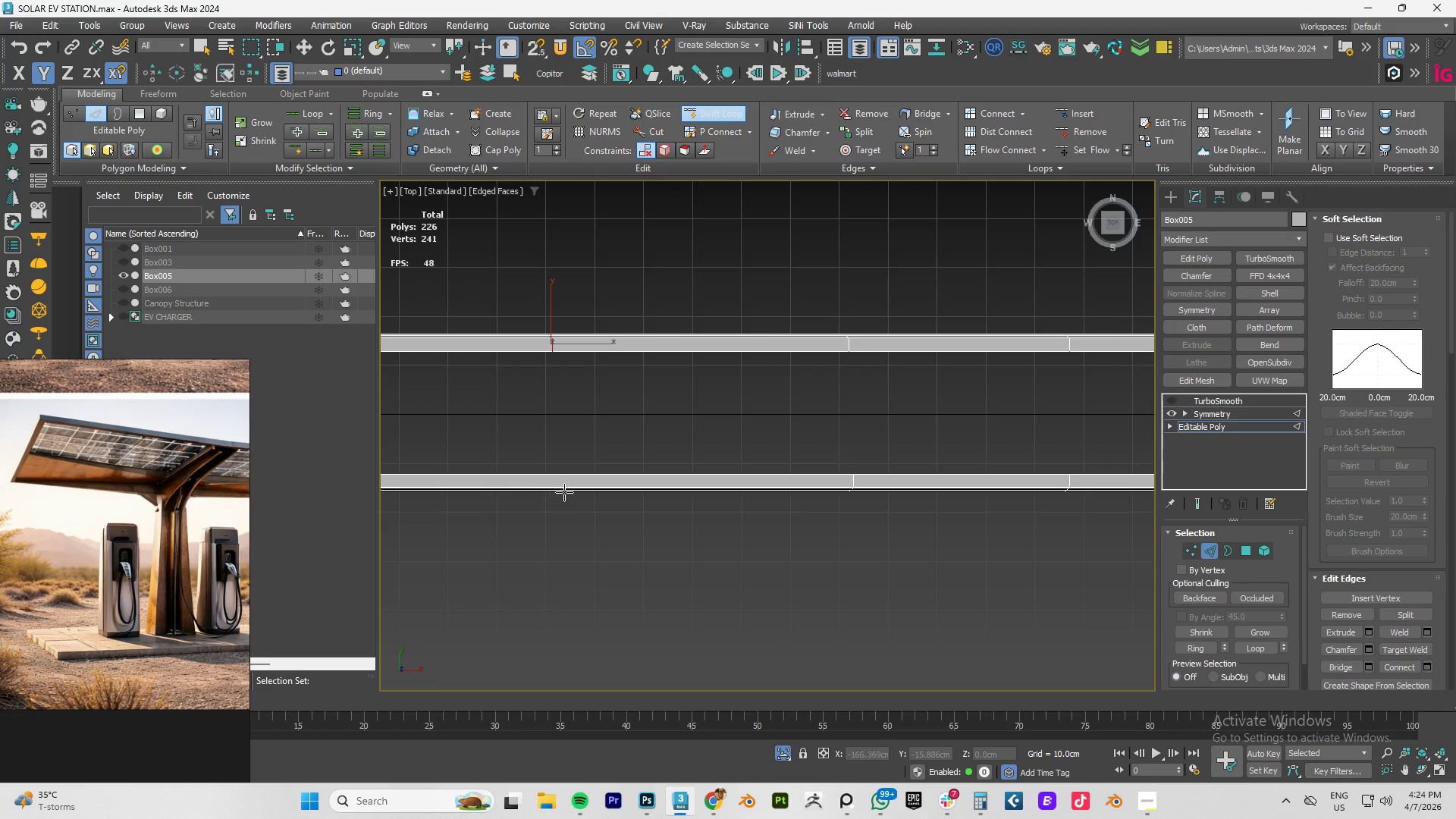 
wait(11.92)
 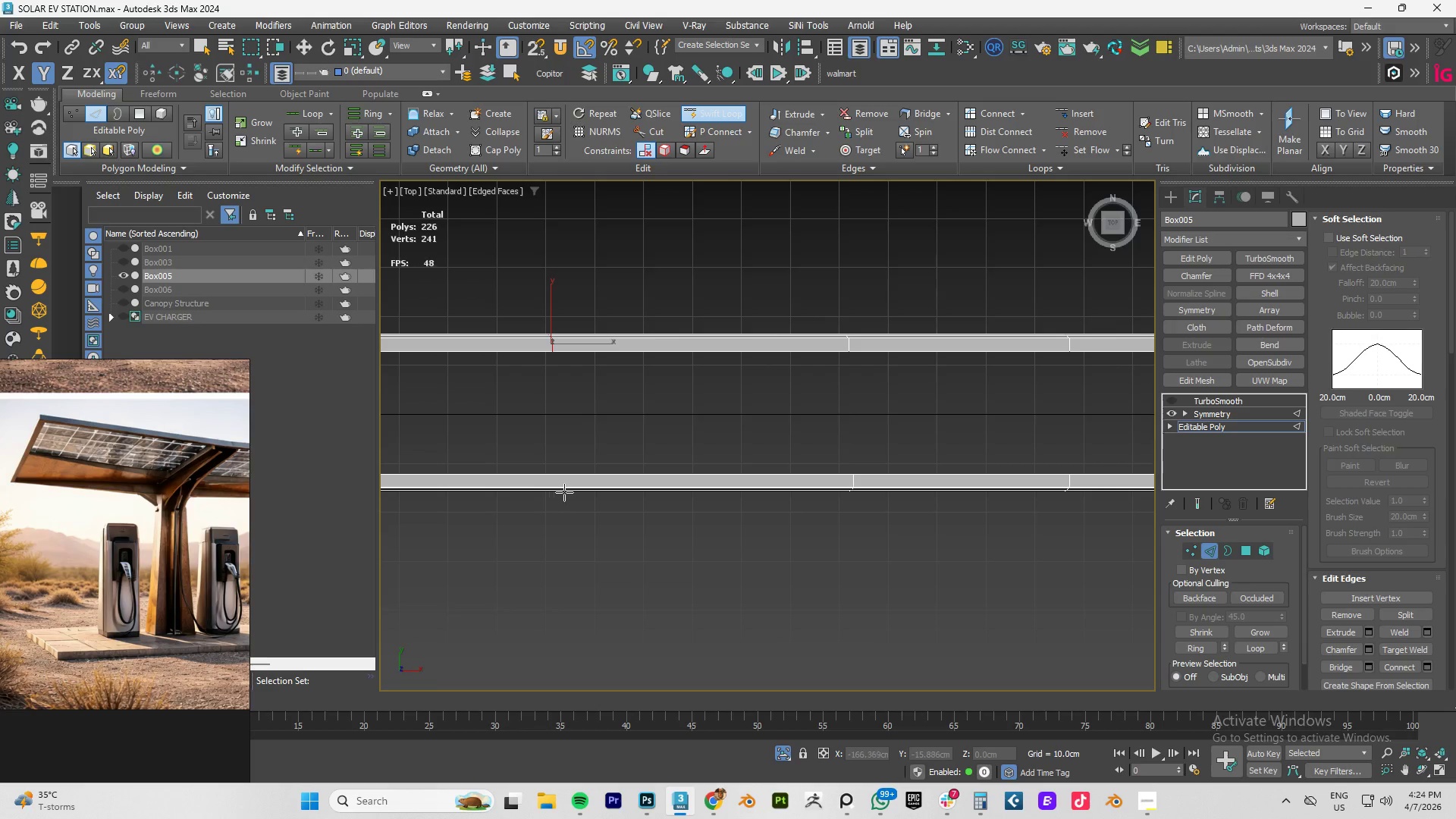 
left_click([554, 480])
 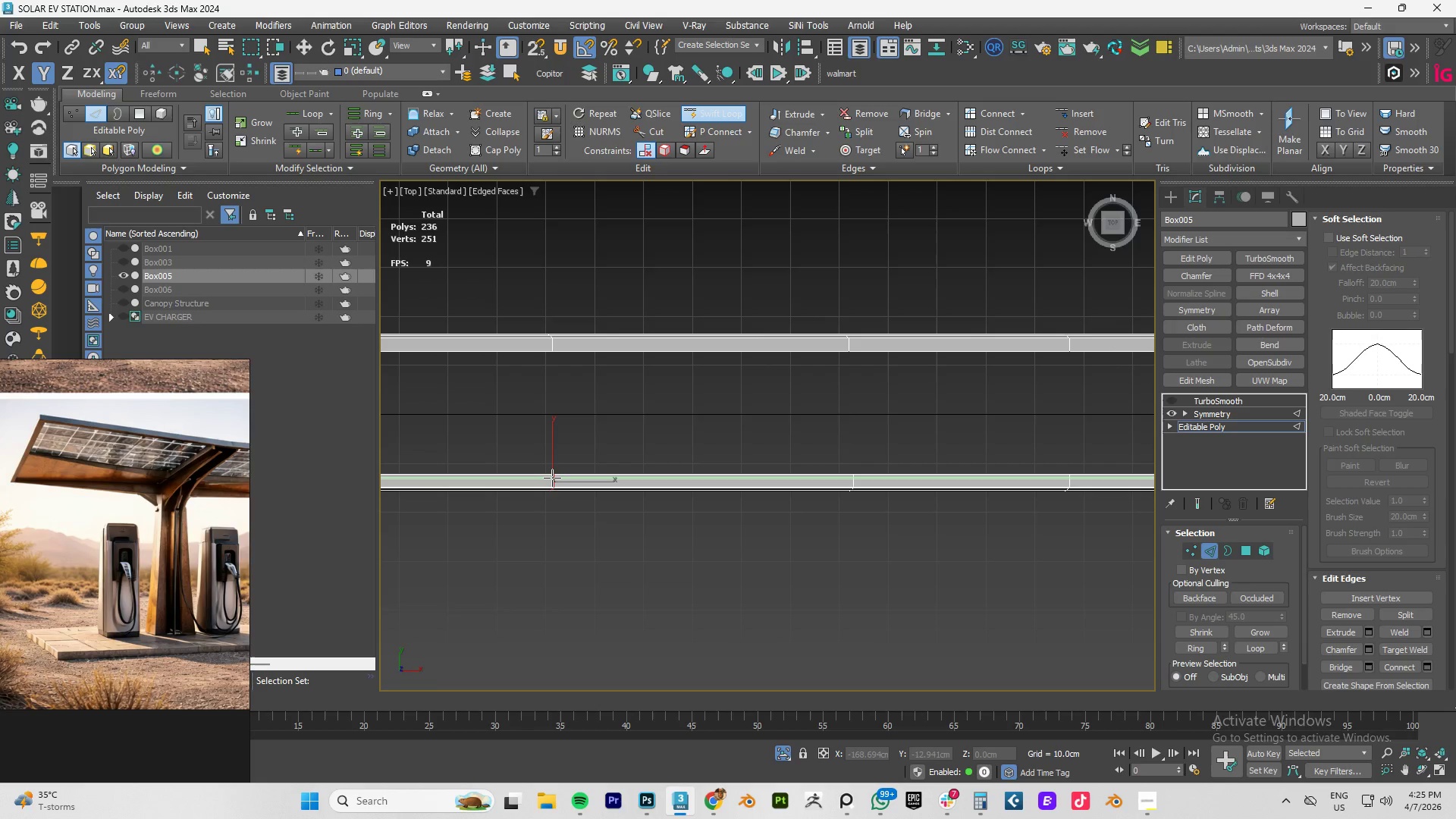 
right_click([552, 477])
 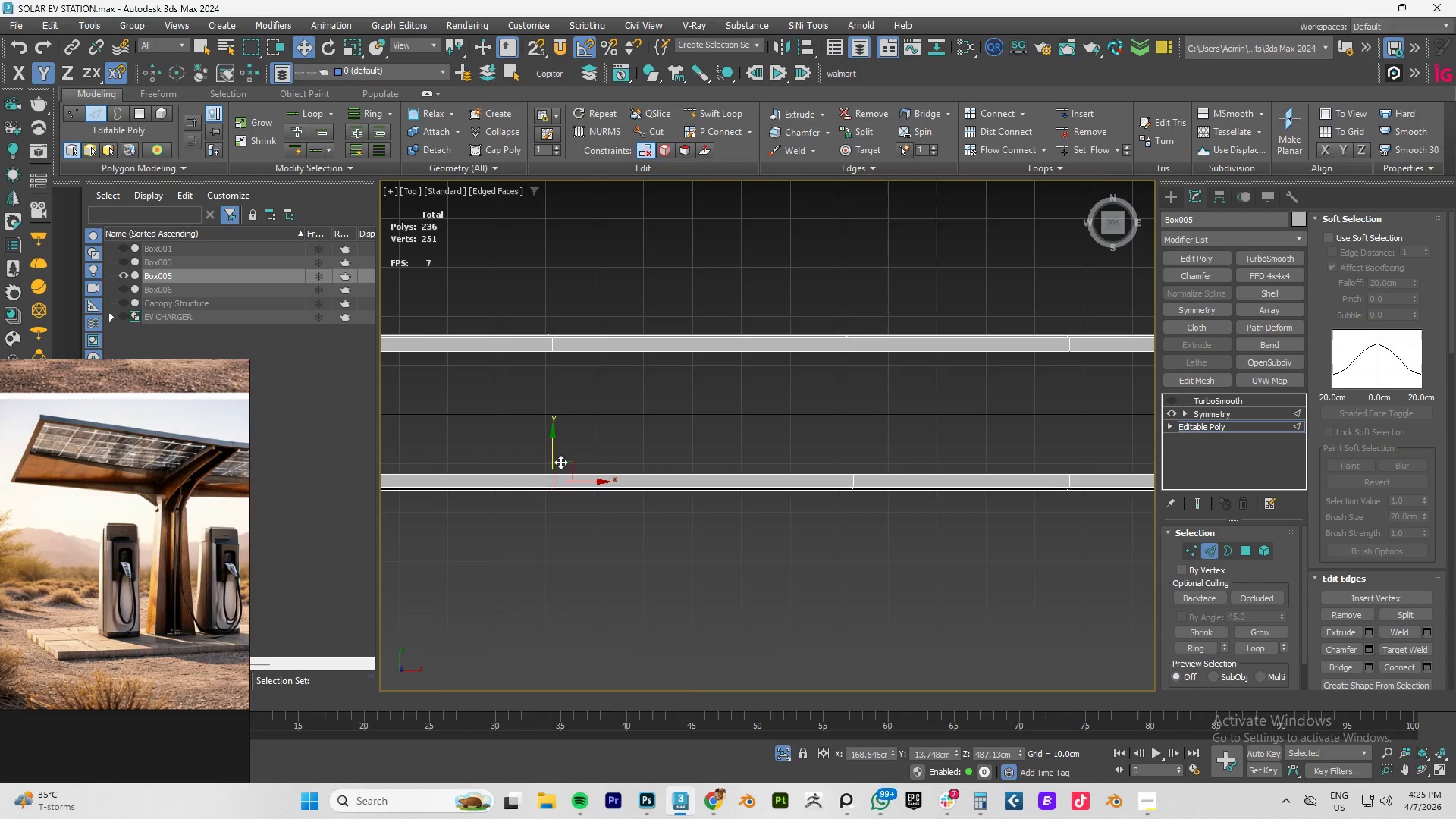 
hold_key(key=AltLeft, duration=0.8)
 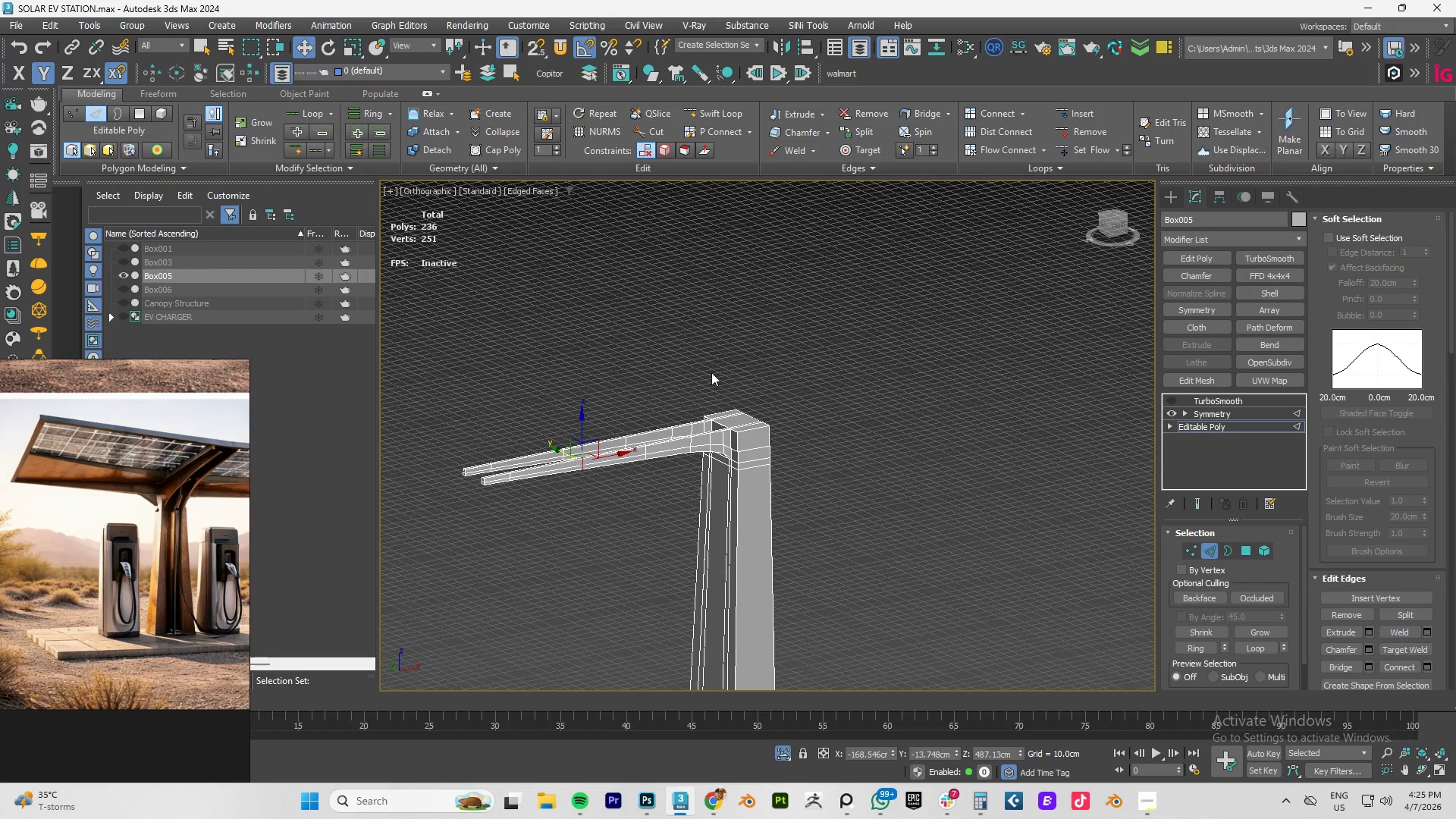 
scroll: coordinate [597, 455], scroll_direction: down, amount: 4.0
 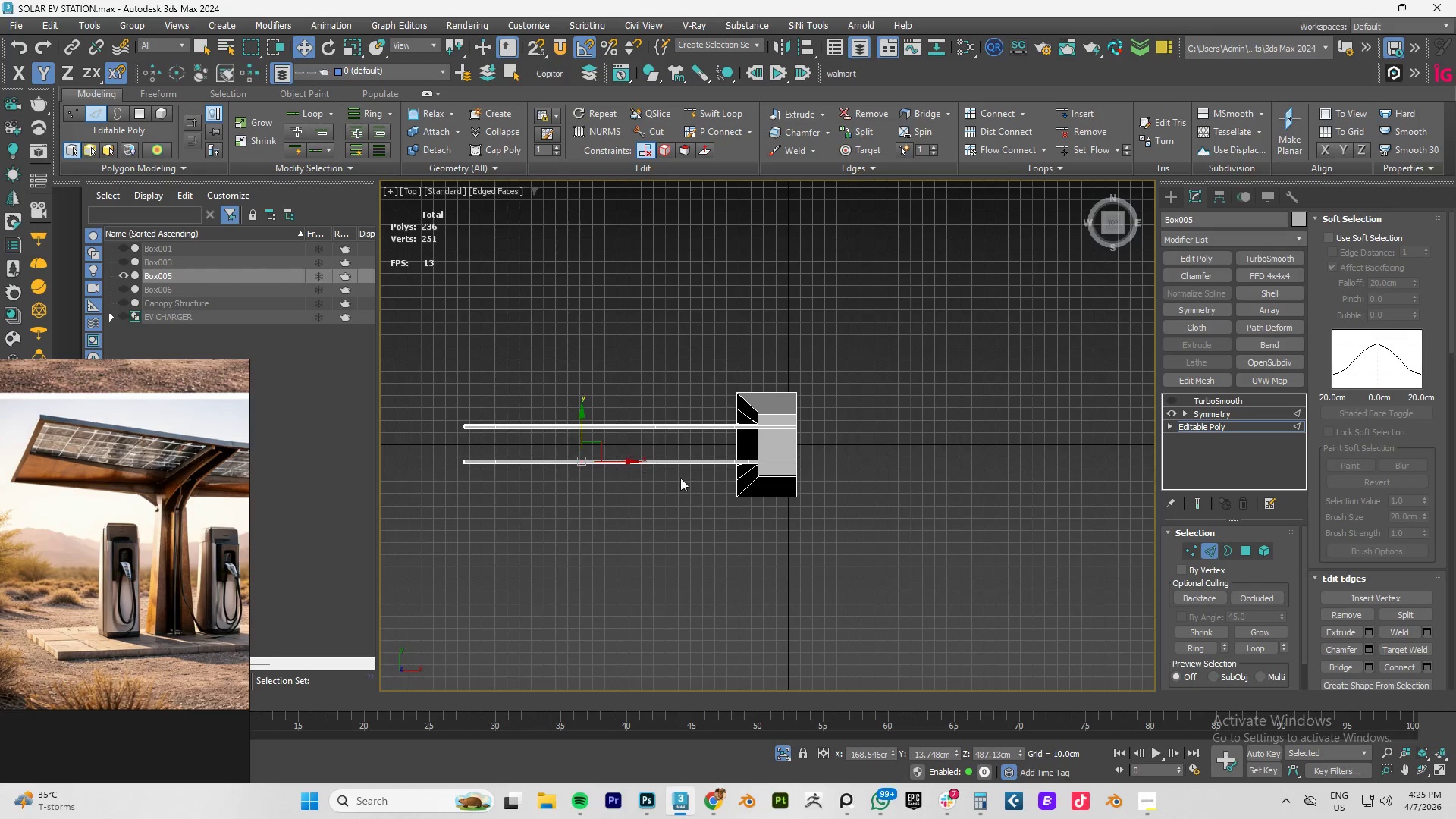 
hold_key(key=AltLeft, duration=0.39)
 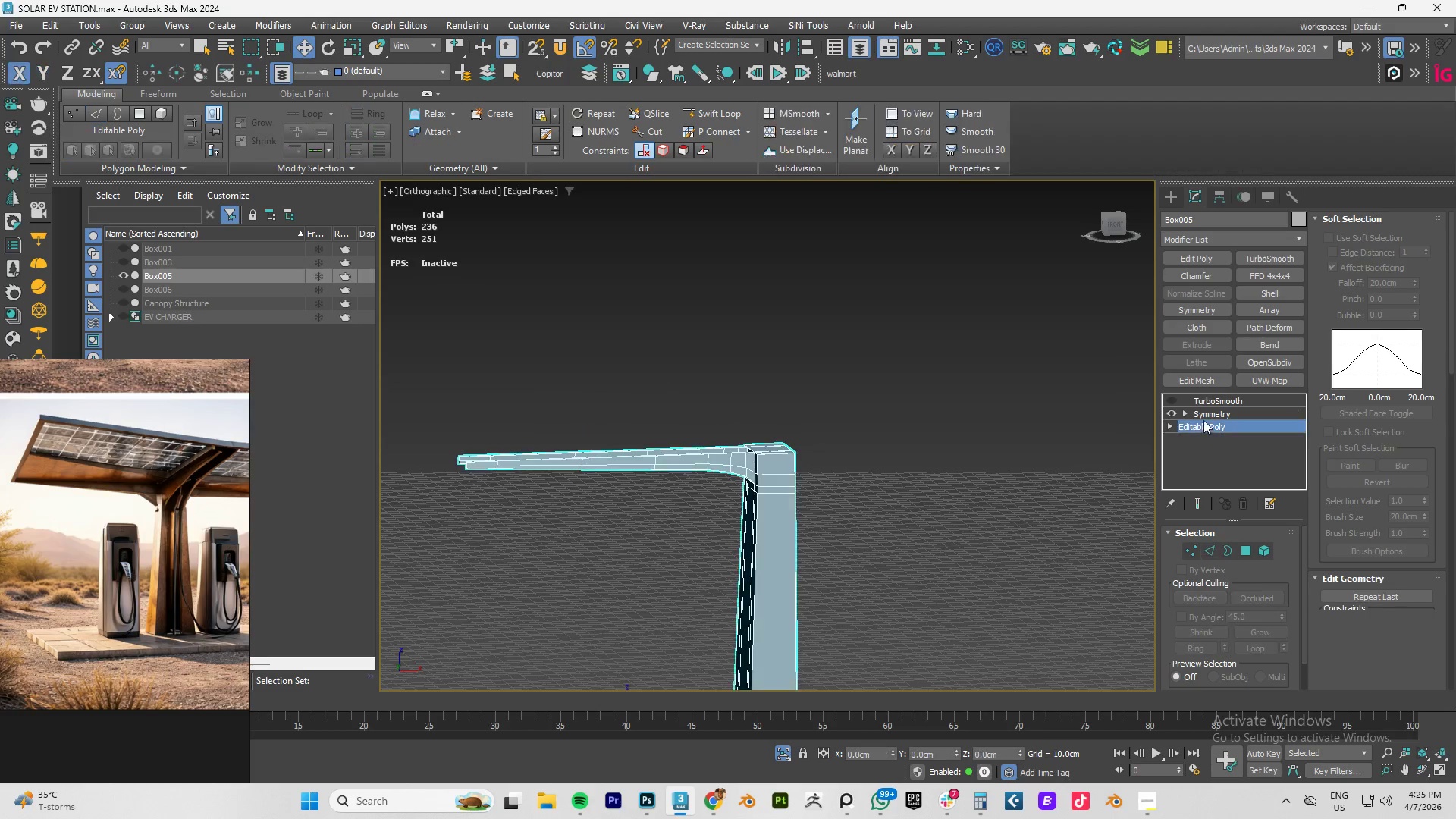 
left_click([1207, 415])
 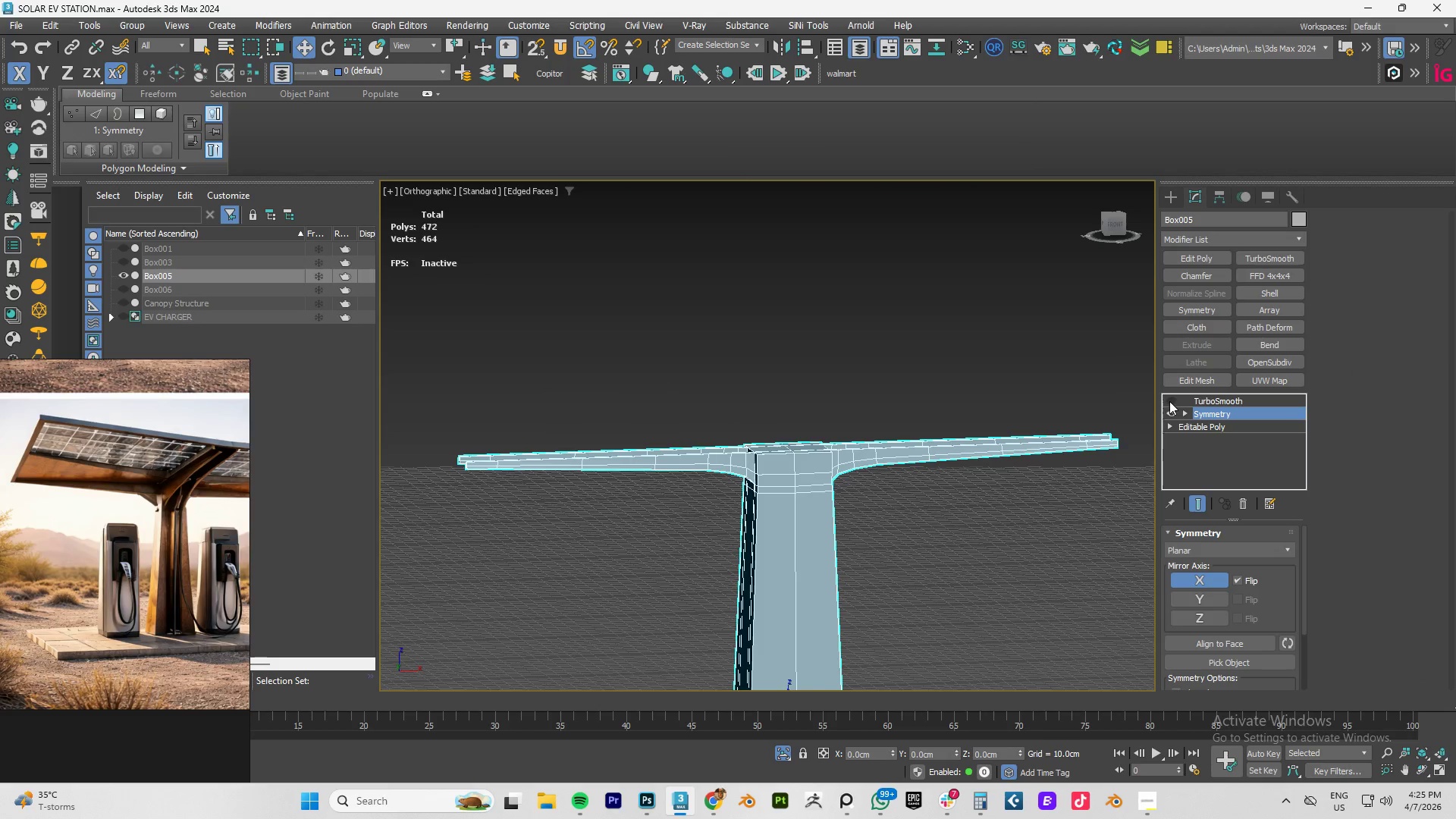 
left_click([1169, 401])
 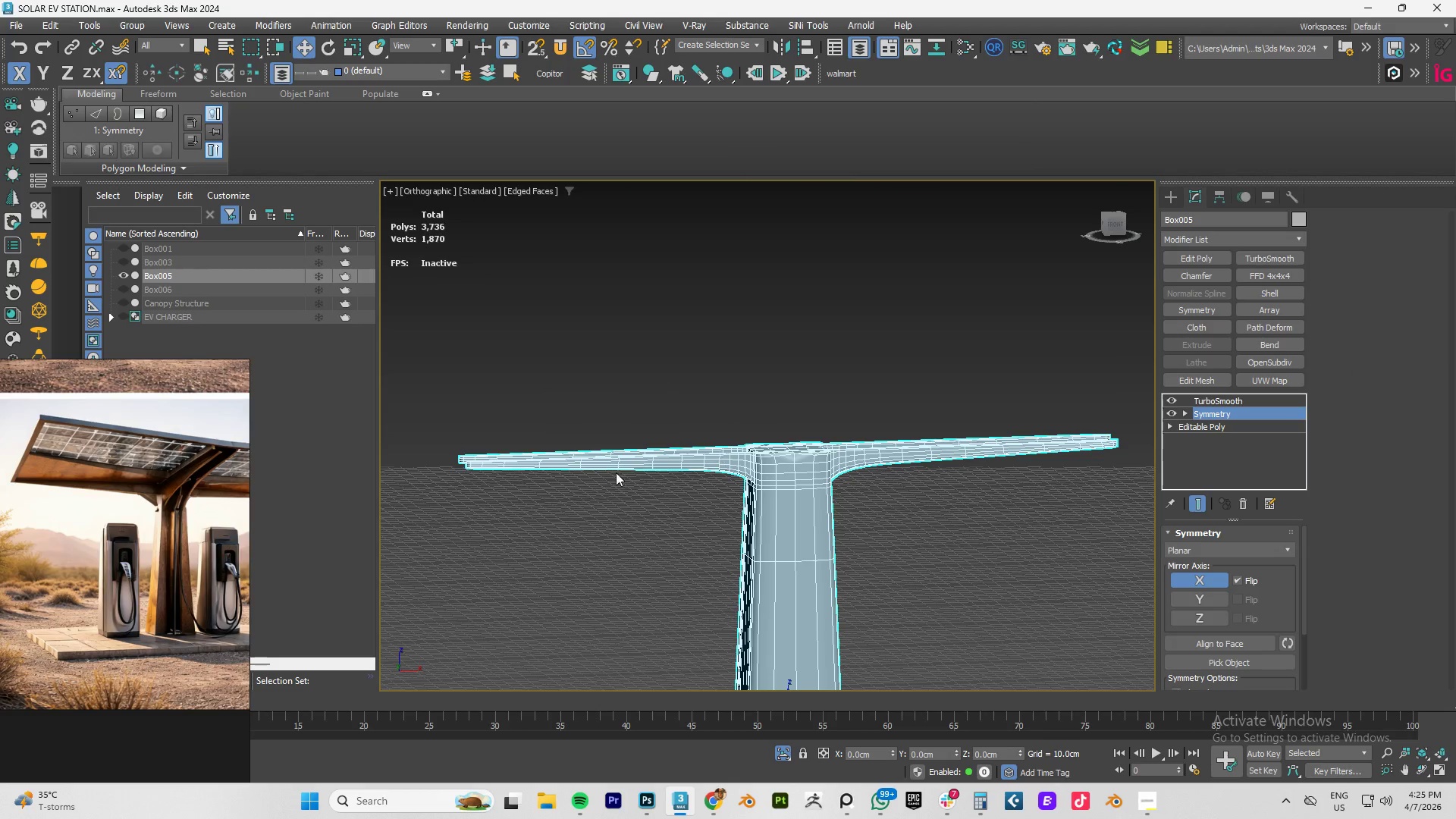 
key(F4)
 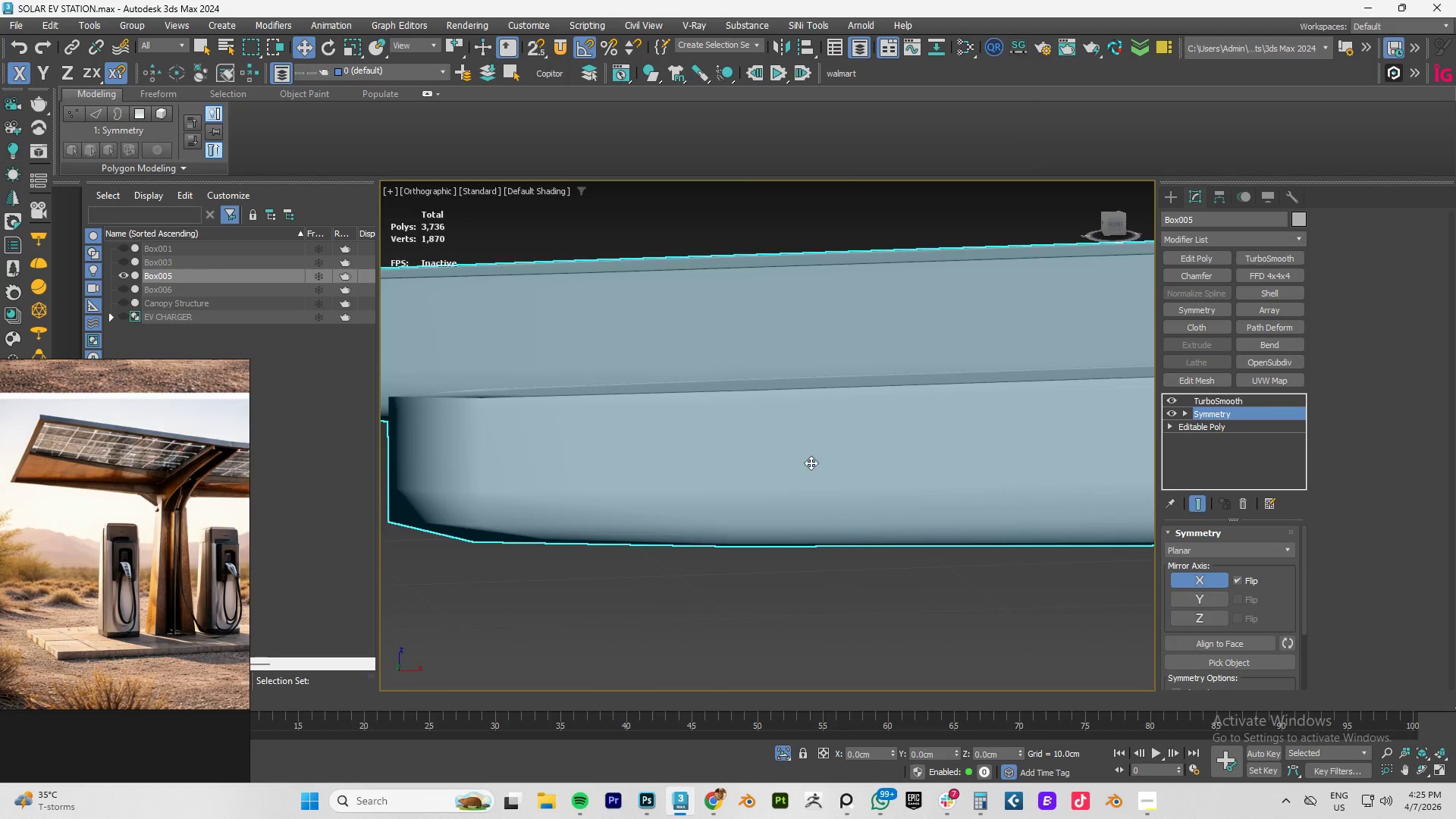 
scroll: coordinate [557, 466], scroll_direction: up, amount: 9.0
 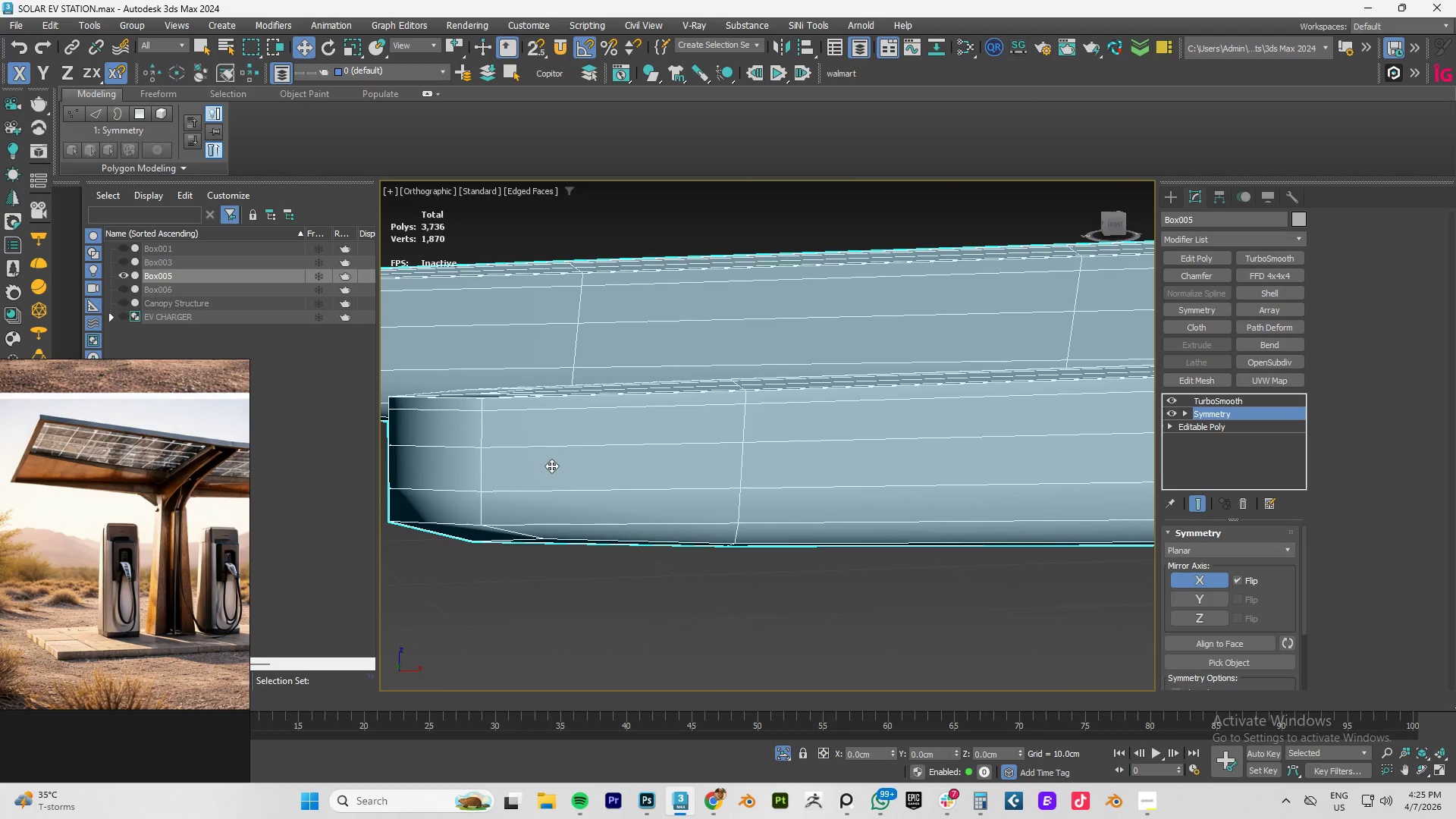 
scroll: coordinate [843, 465], scroll_direction: down, amount: 5.0
 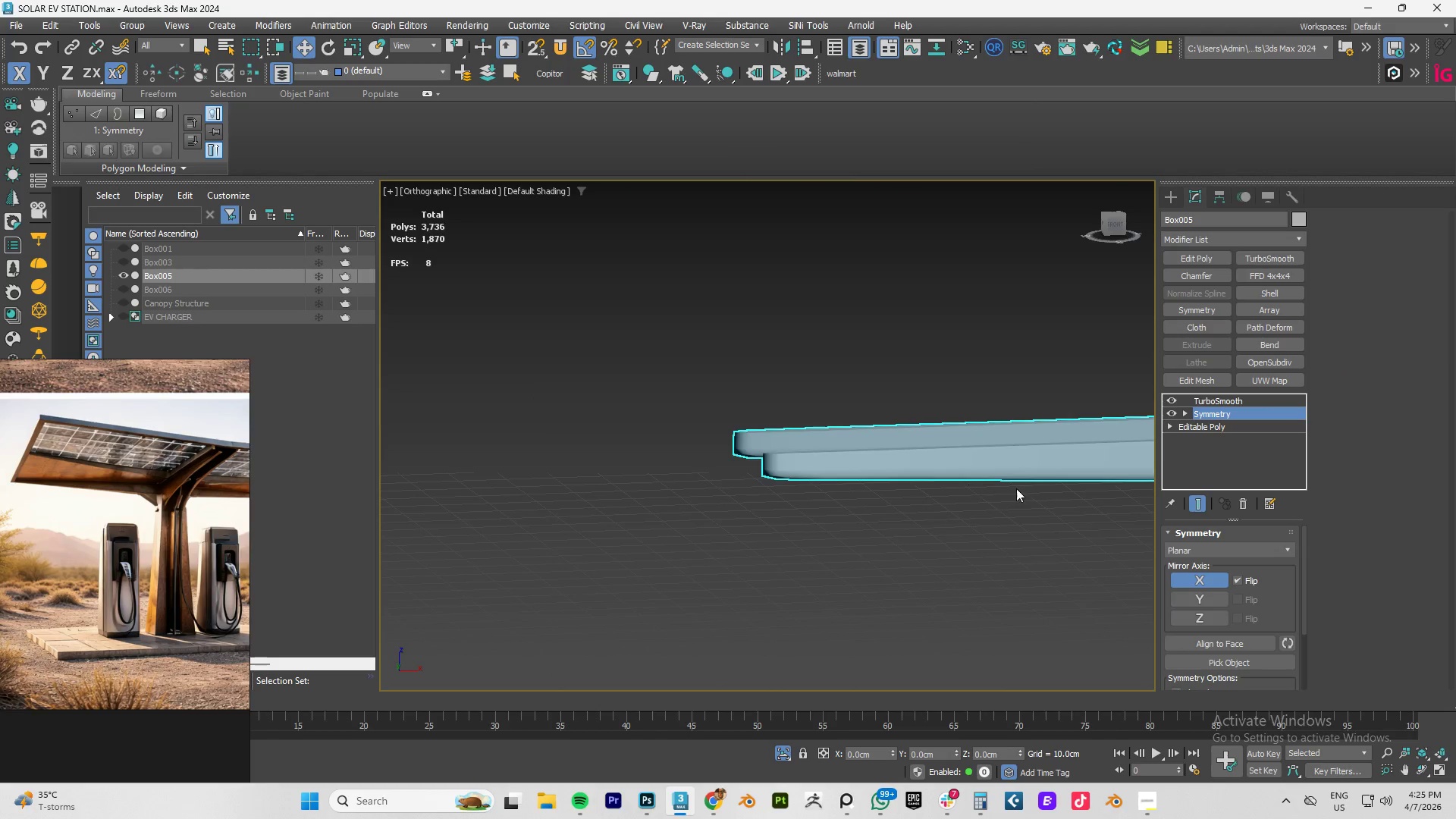 
hold_key(key=AltLeft, duration=0.67)
 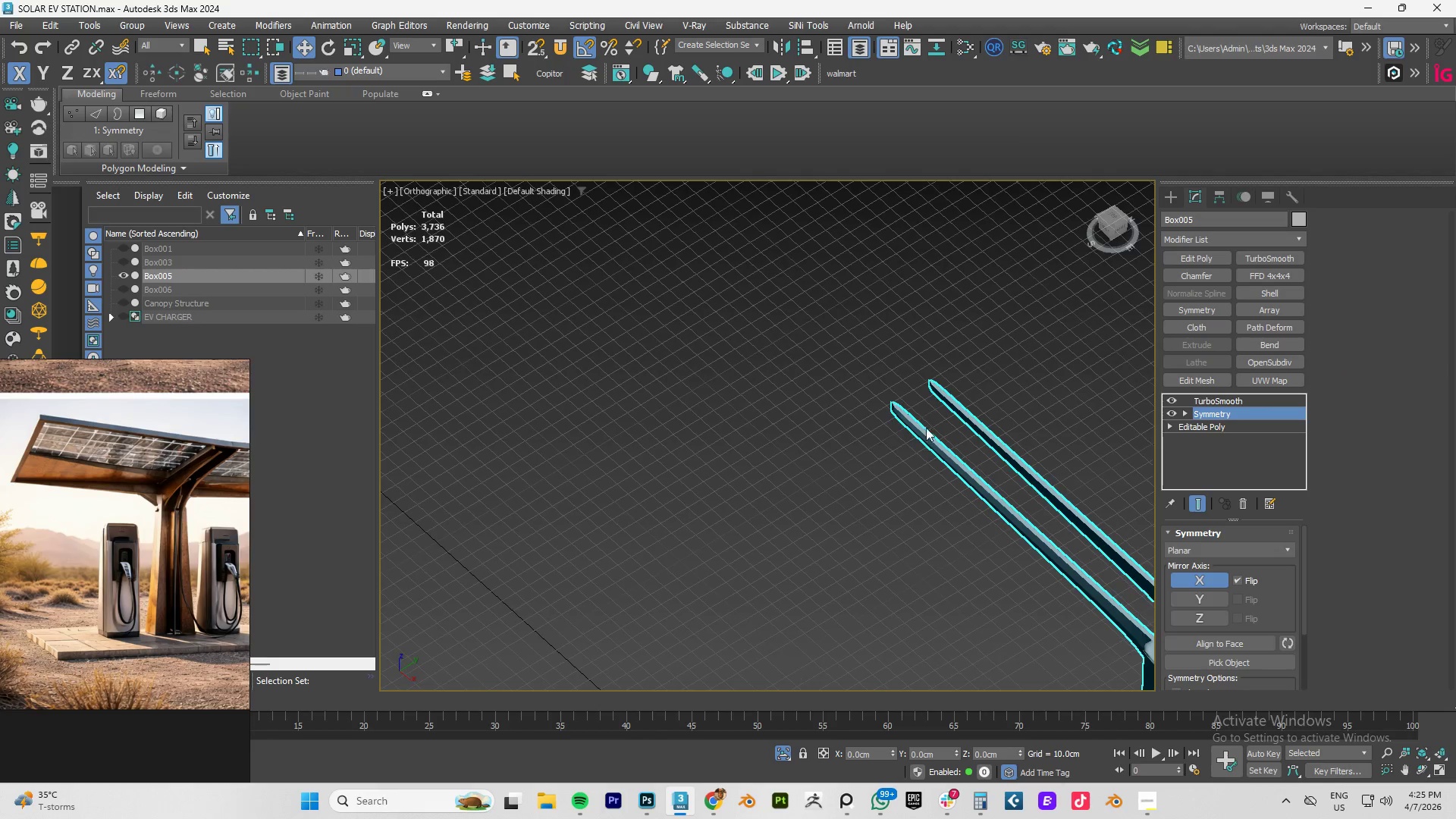 
scroll: coordinate [1031, 484], scroll_direction: down, amount: 3.0
 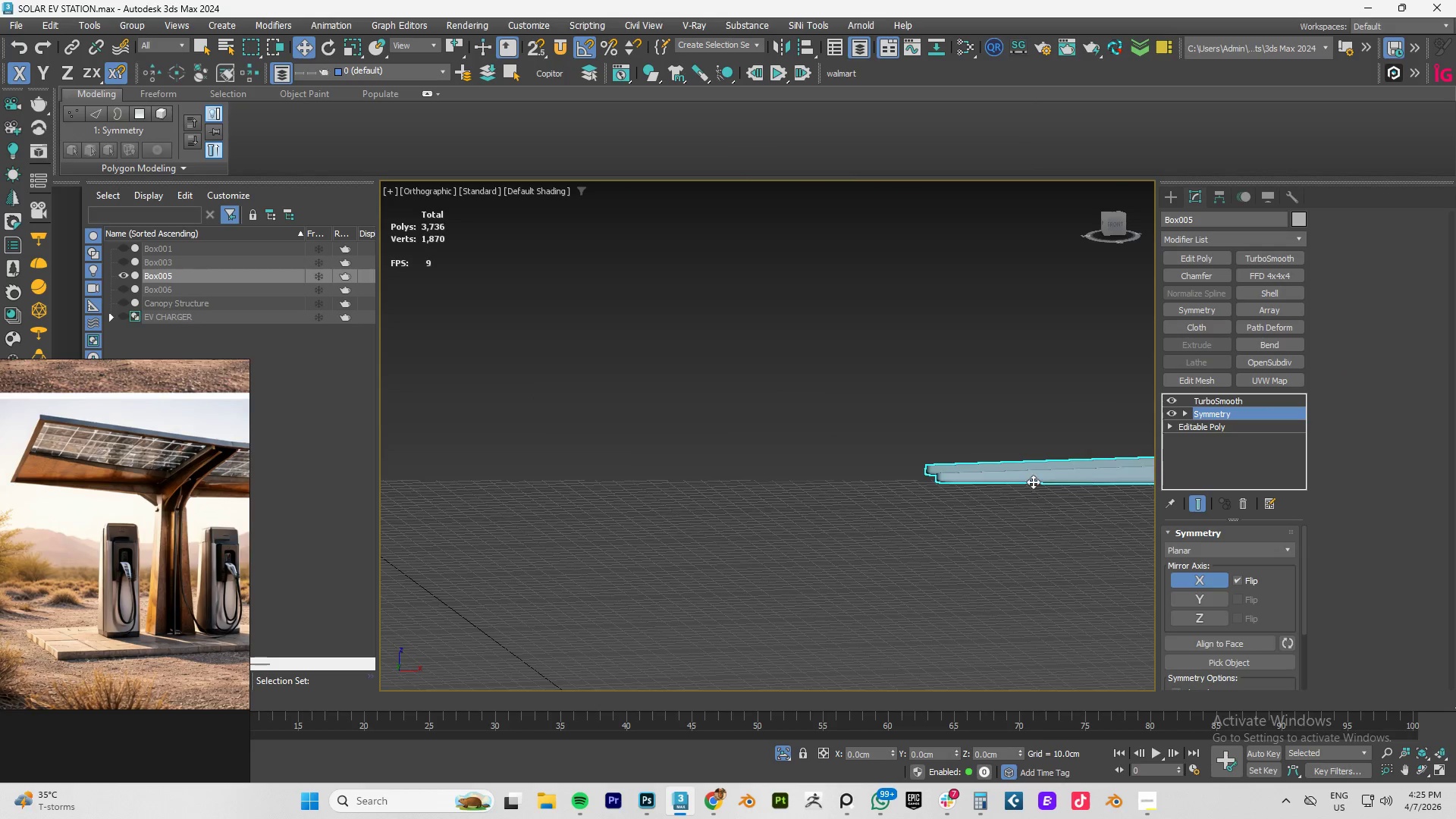 
scroll: coordinate [922, 377], scroll_direction: up, amount: 8.0
 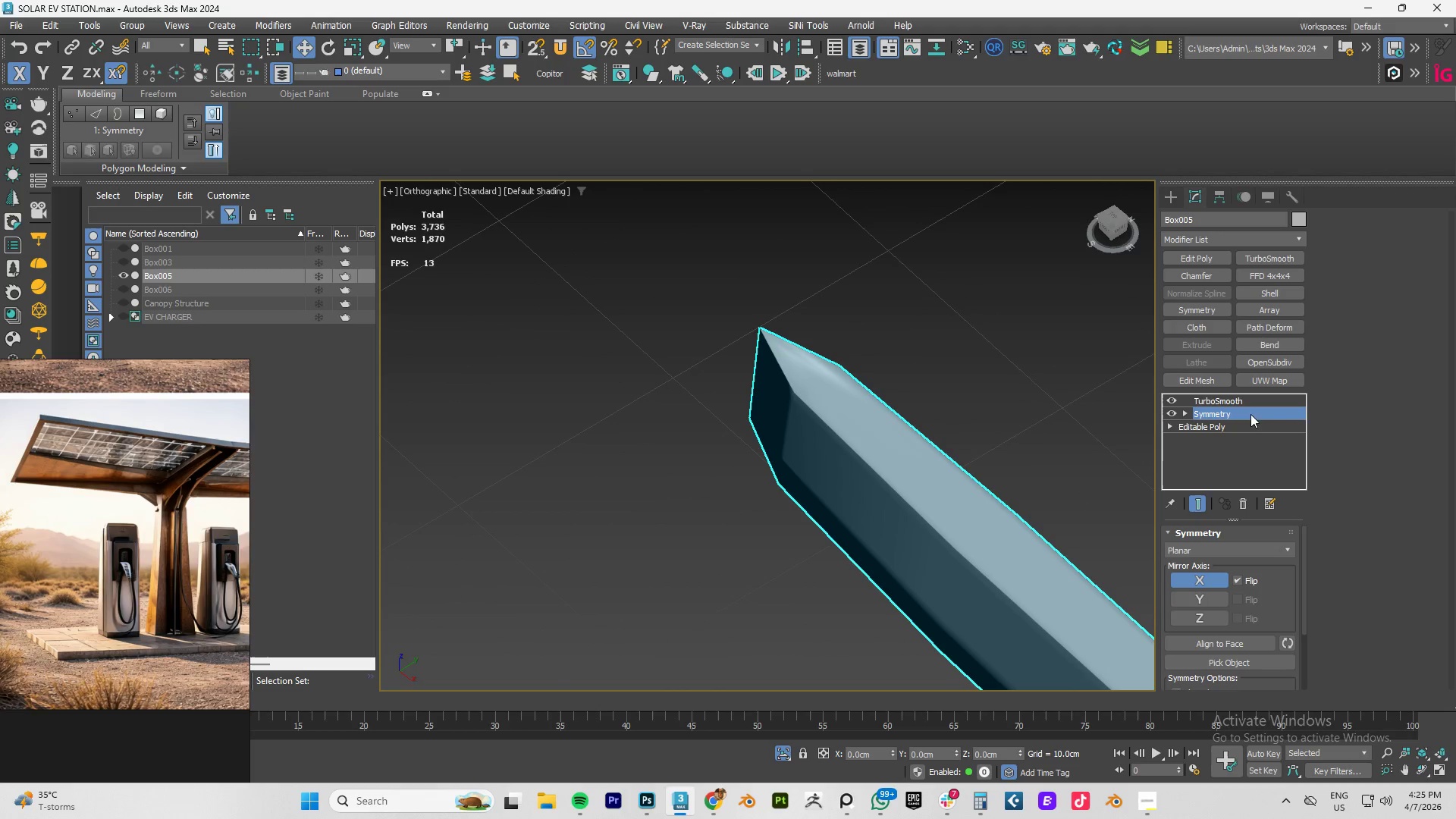 
left_click([1227, 399])
 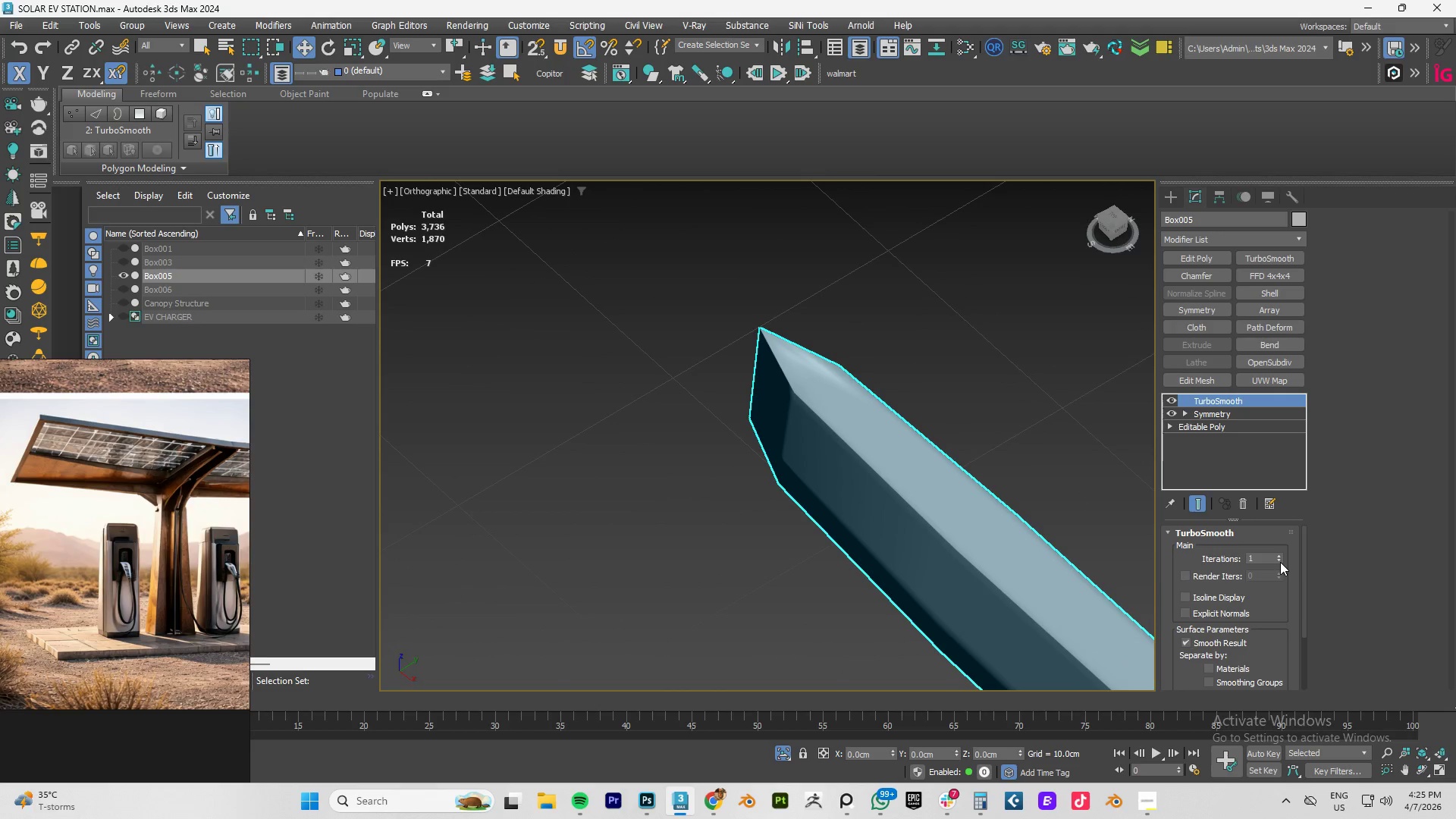 
left_click([1279, 555])
 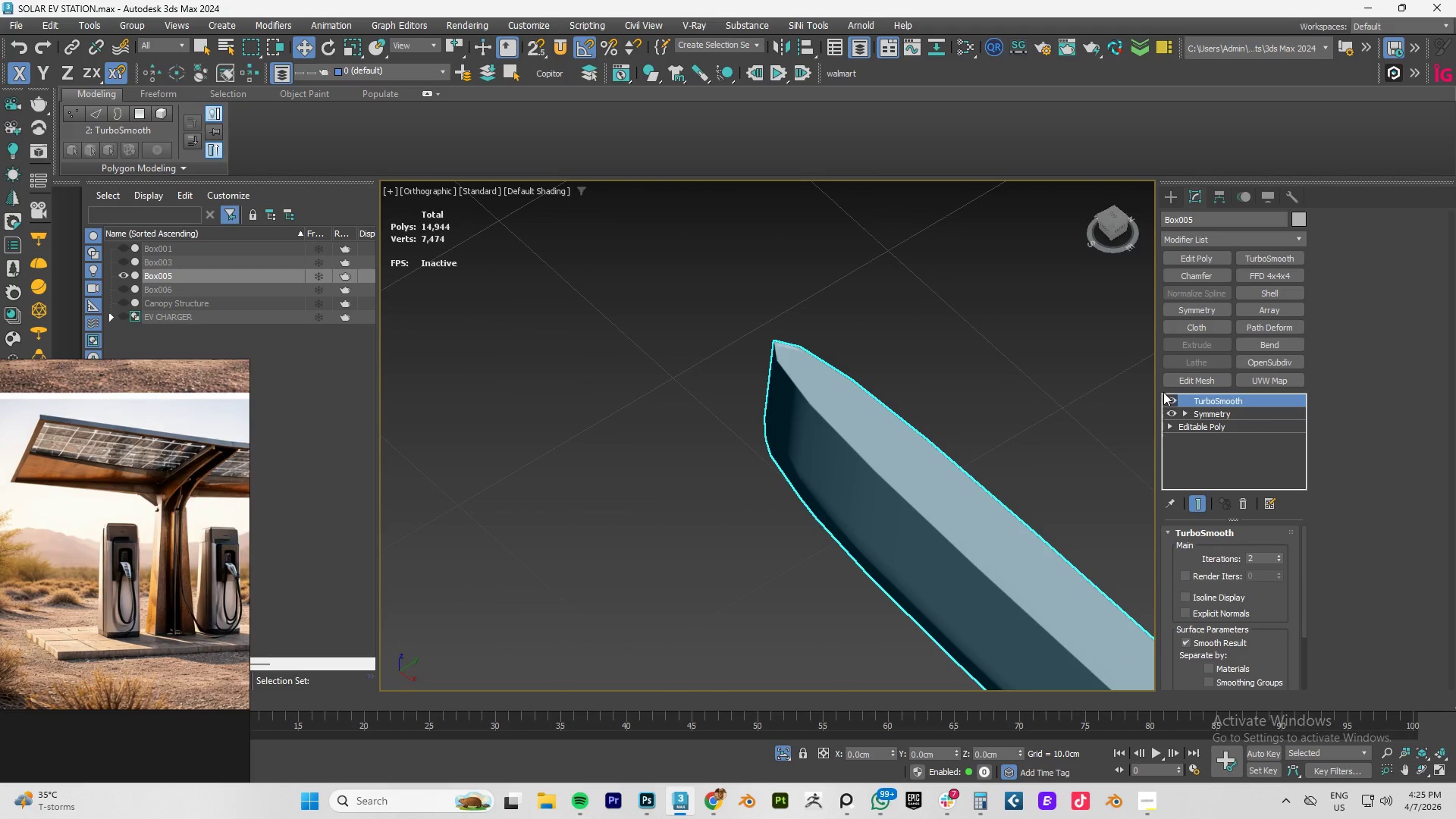 
left_click([1175, 400])
 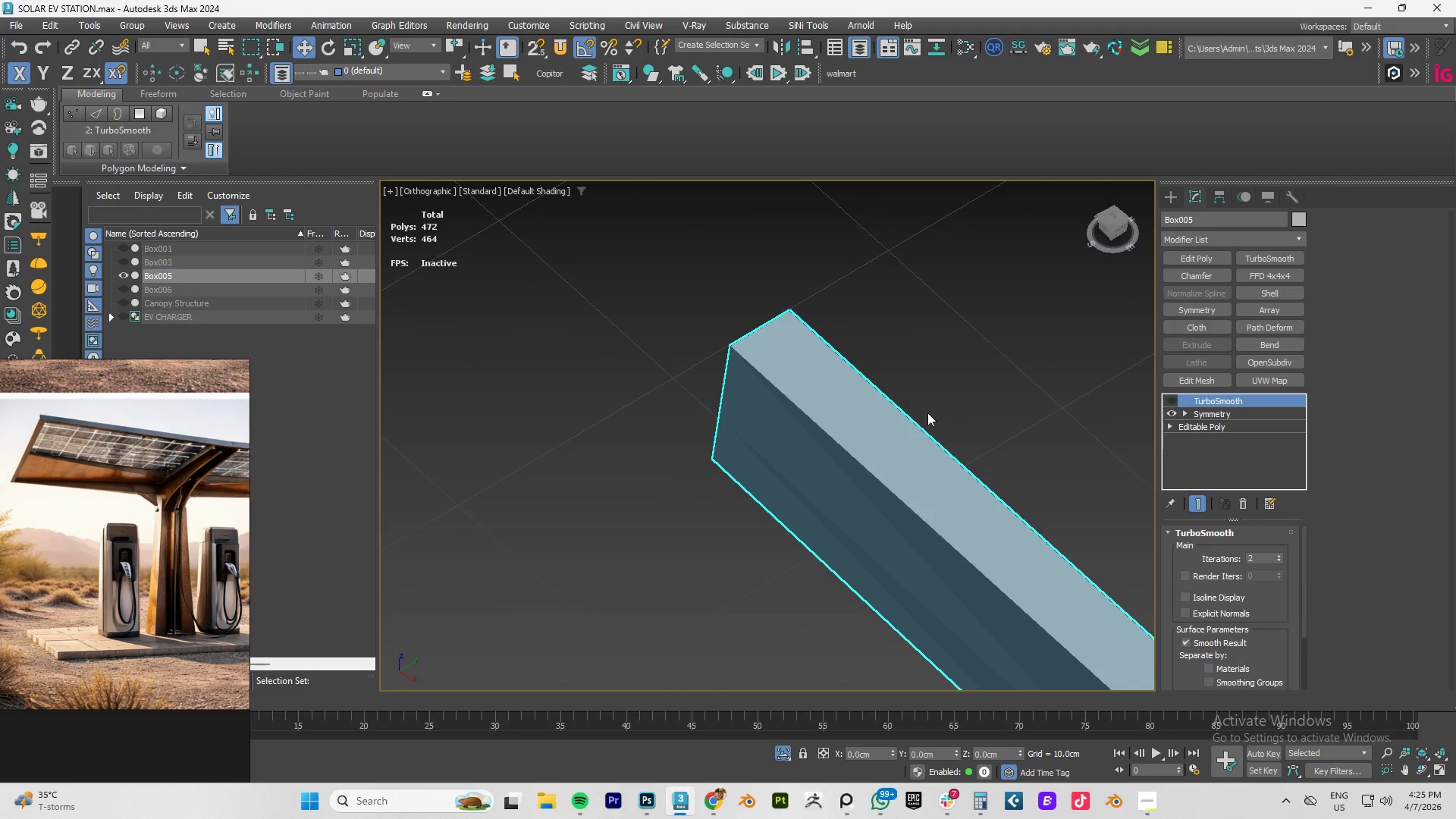 
hold_key(key=AltLeft, duration=0.59)
 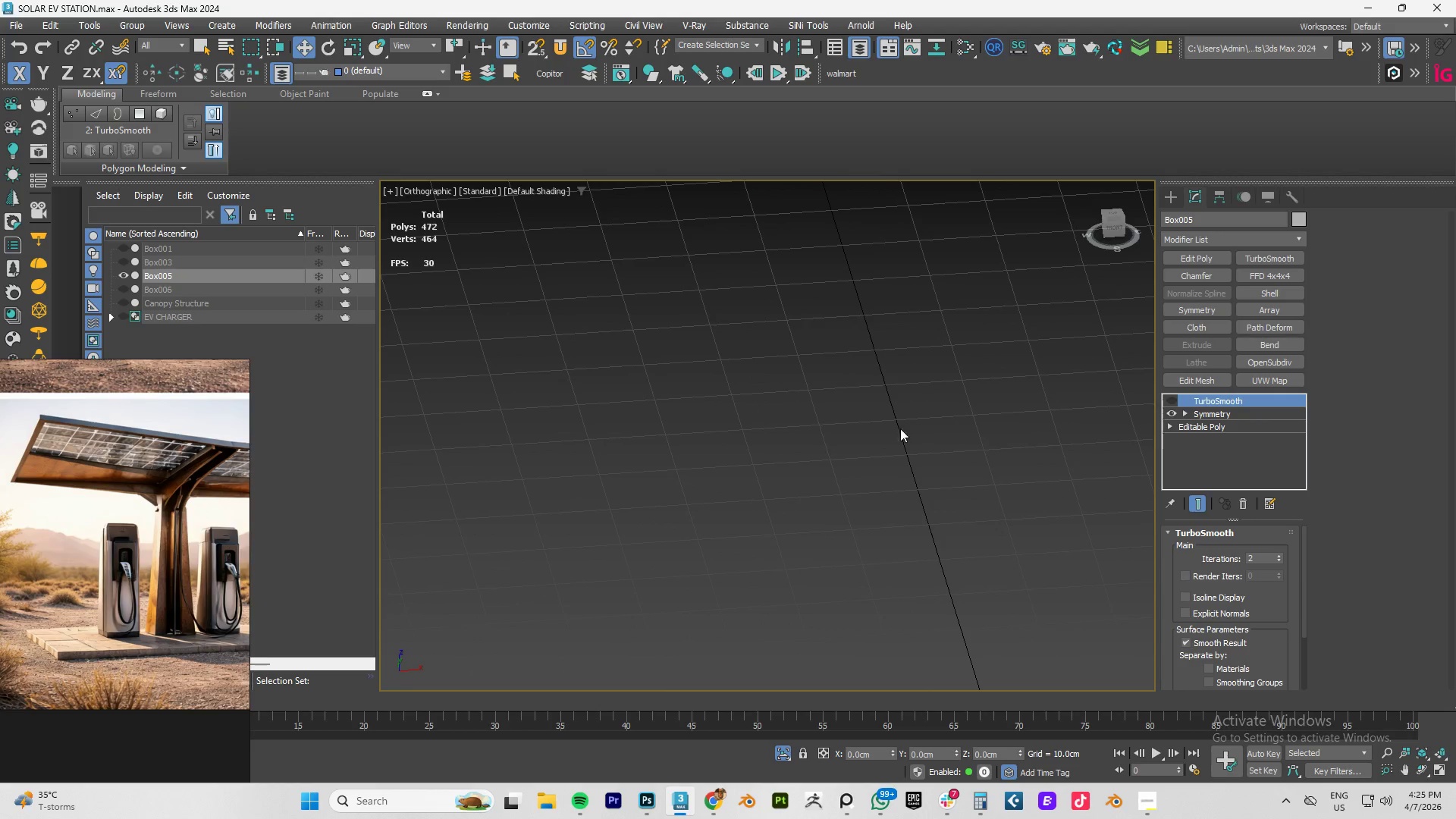 
scroll: coordinate [856, 416], scroll_direction: down, amount: 4.0
 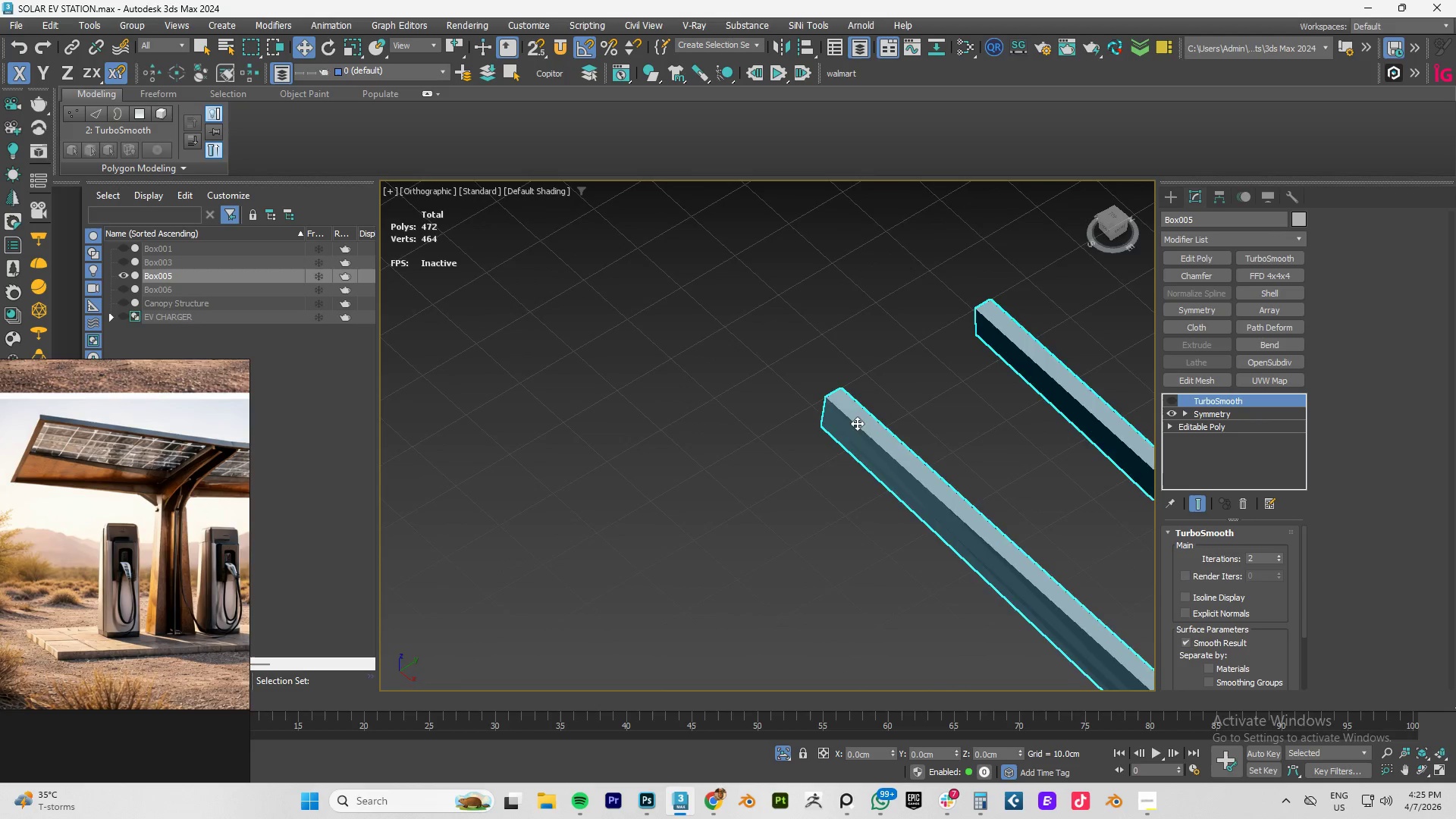 
scroll: coordinate [989, 395], scroll_direction: up, amount: 1.0
 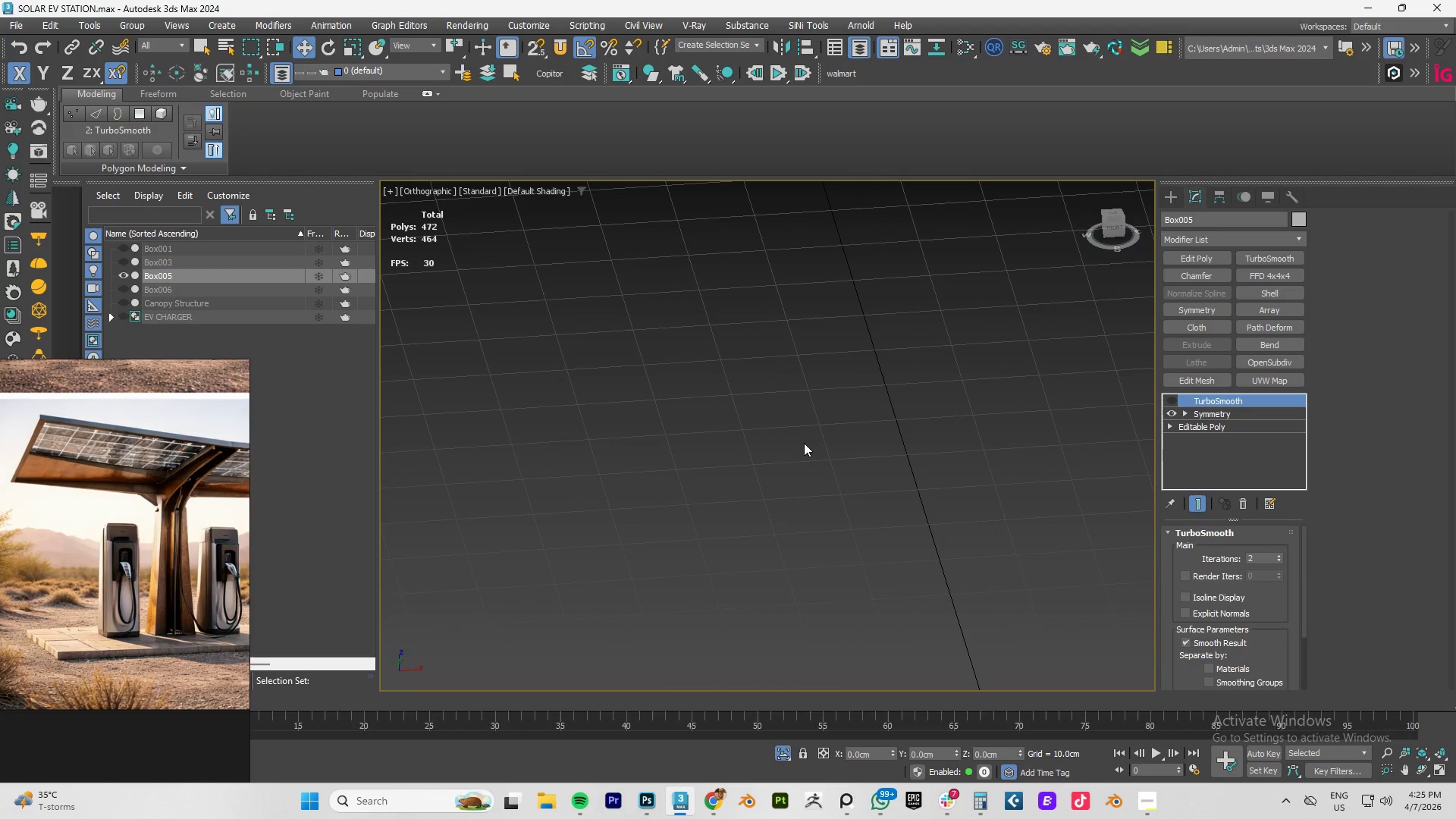 
type(tz)
 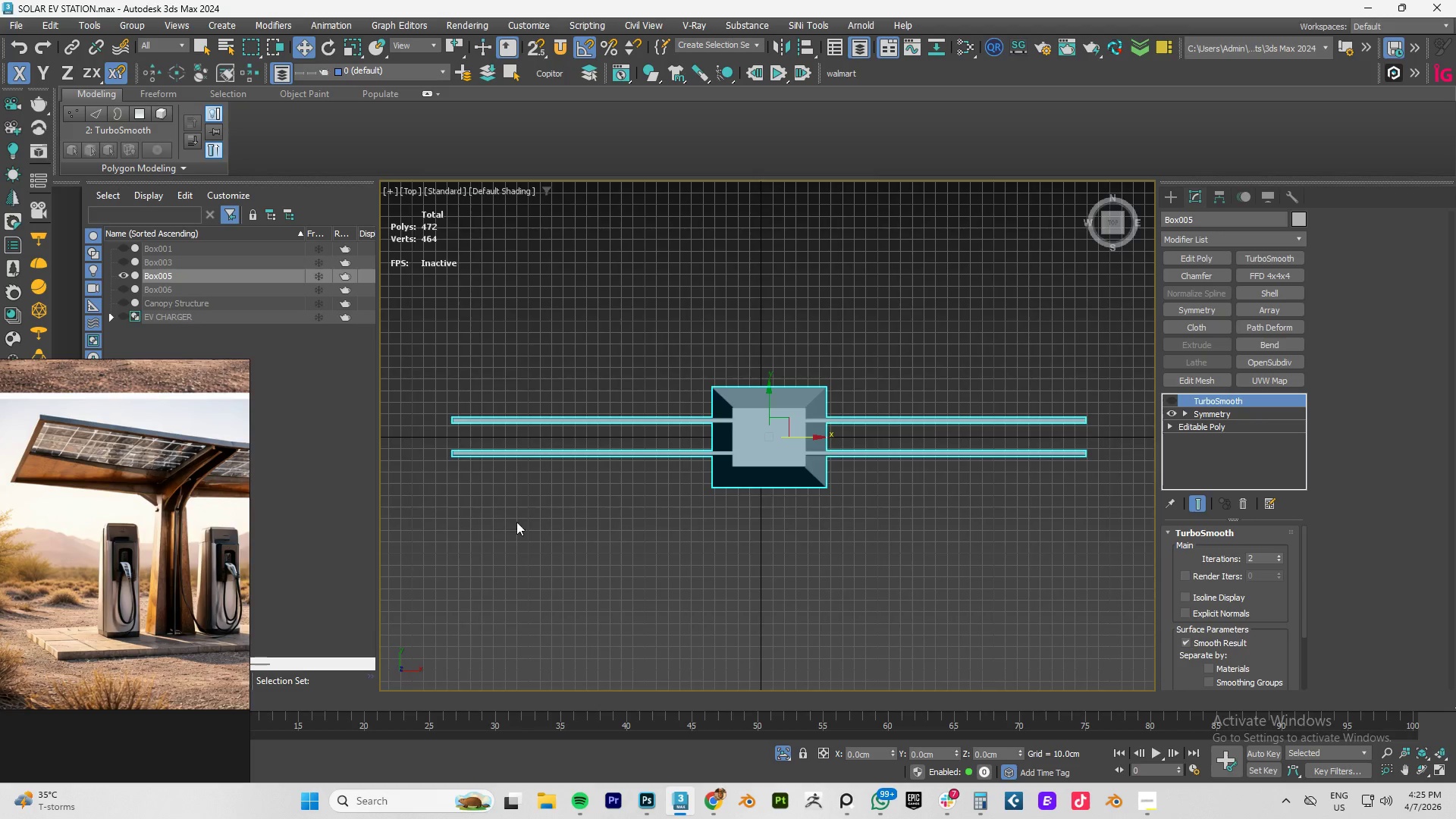 
scroll: coordinate [660, 499], scroll_direction: down, amount: 4.0
 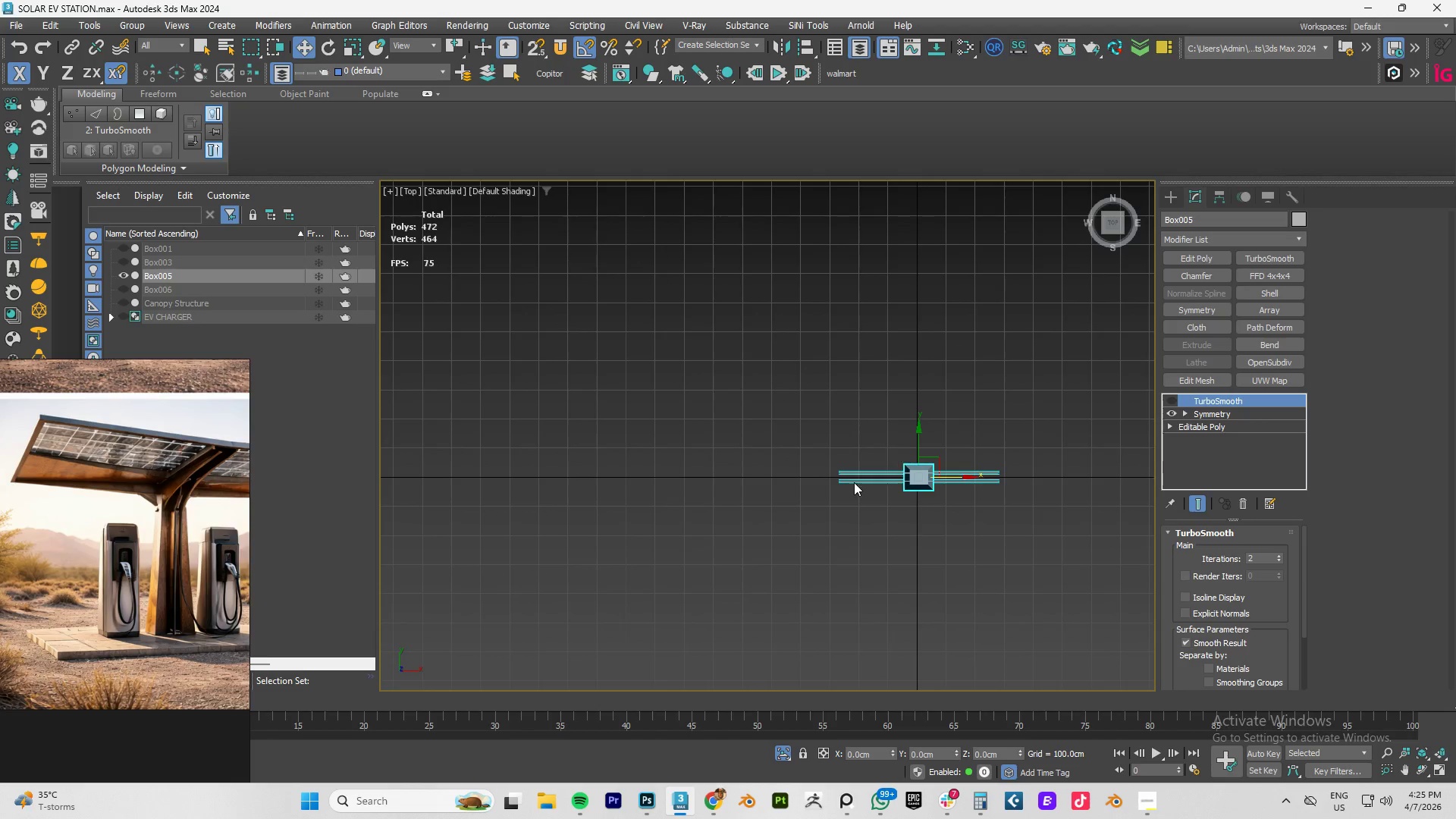 
scroll: coordinate [770, 460], scroll_direction: up, amount: 9.0
 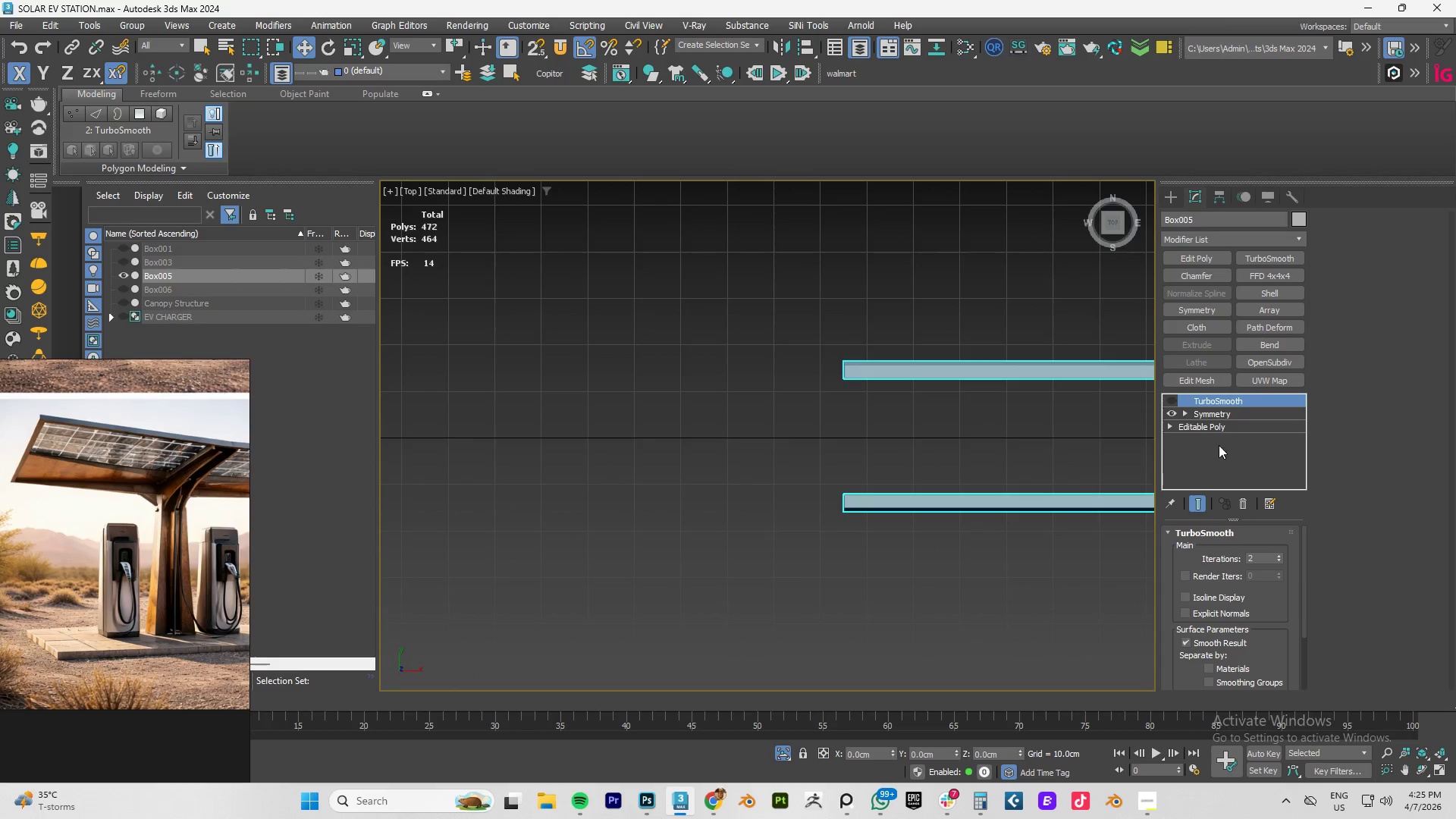 
left_click([1220, 430])
 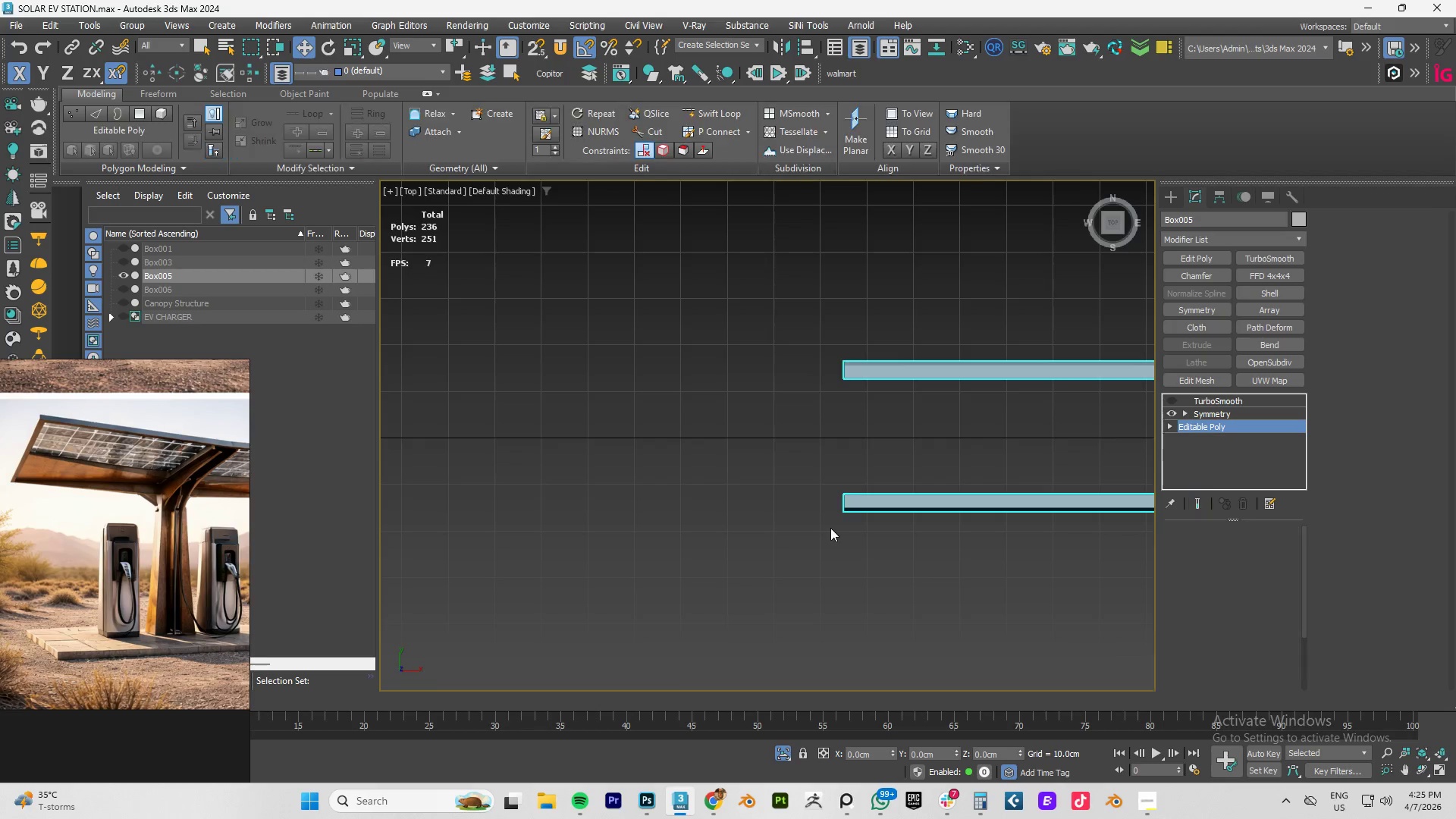 
scroll: coordinate [830, 523], scroll_direction: up, amount: 4.0
 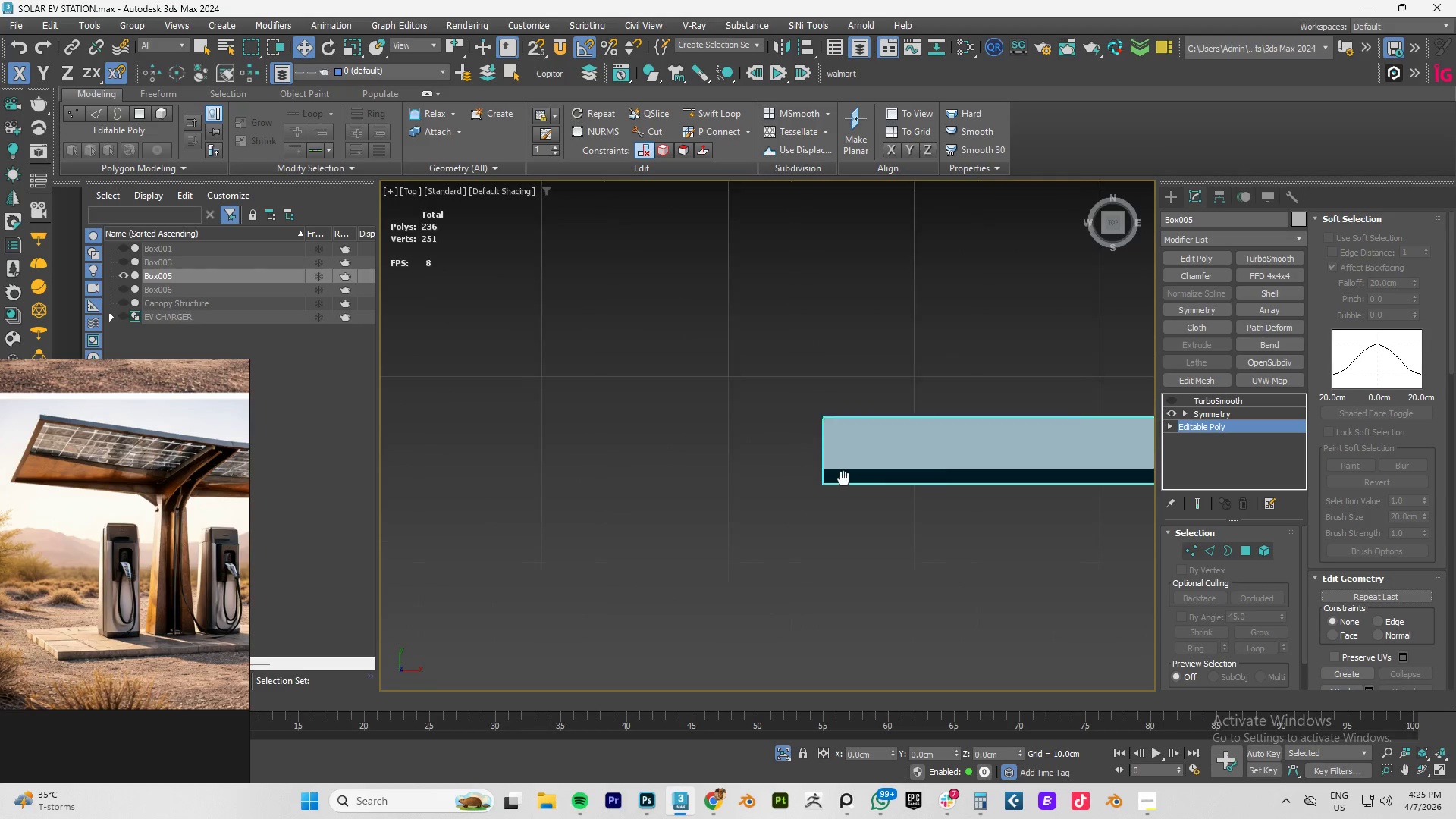 
key(1)
 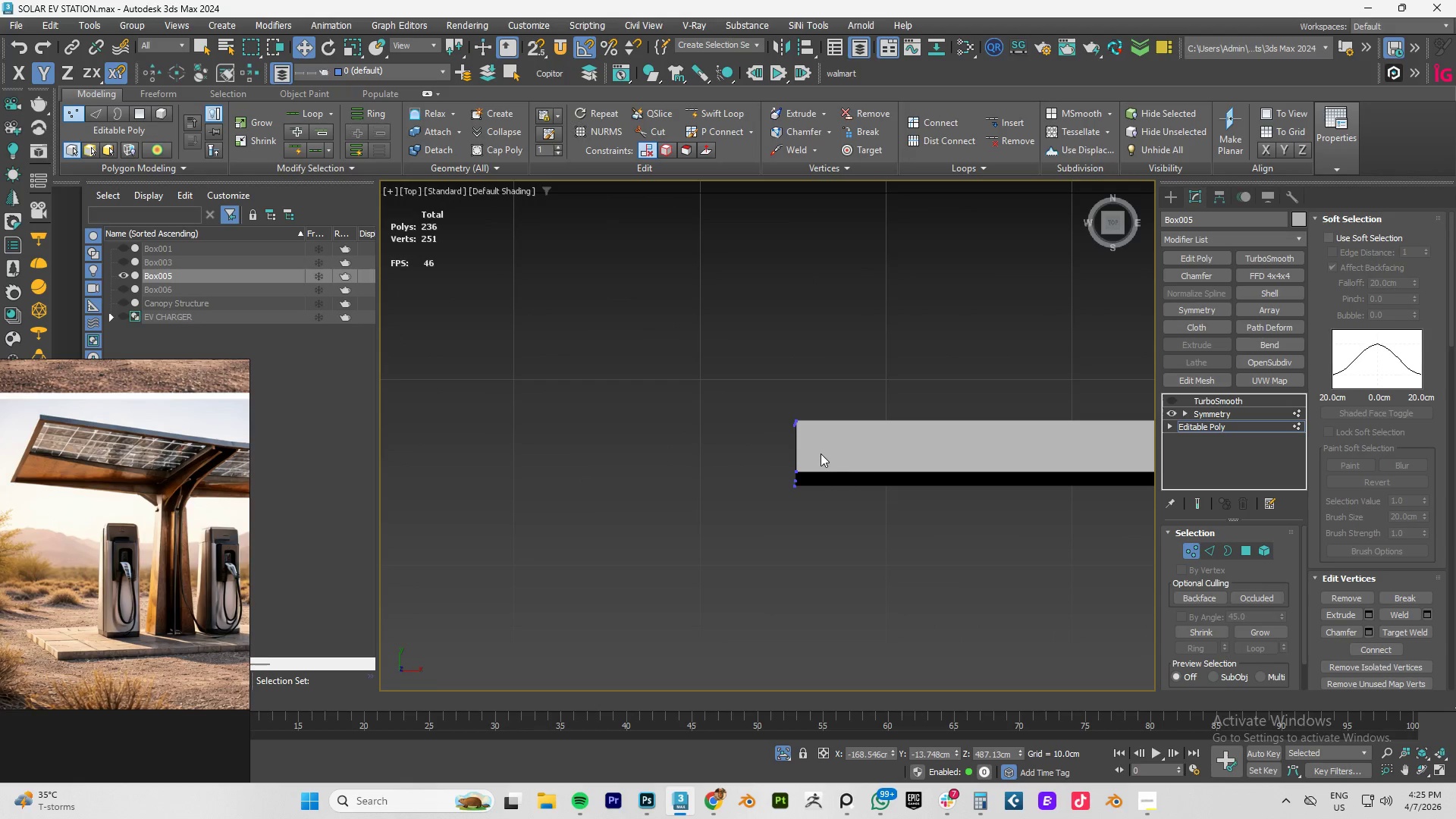 
key(F4)
 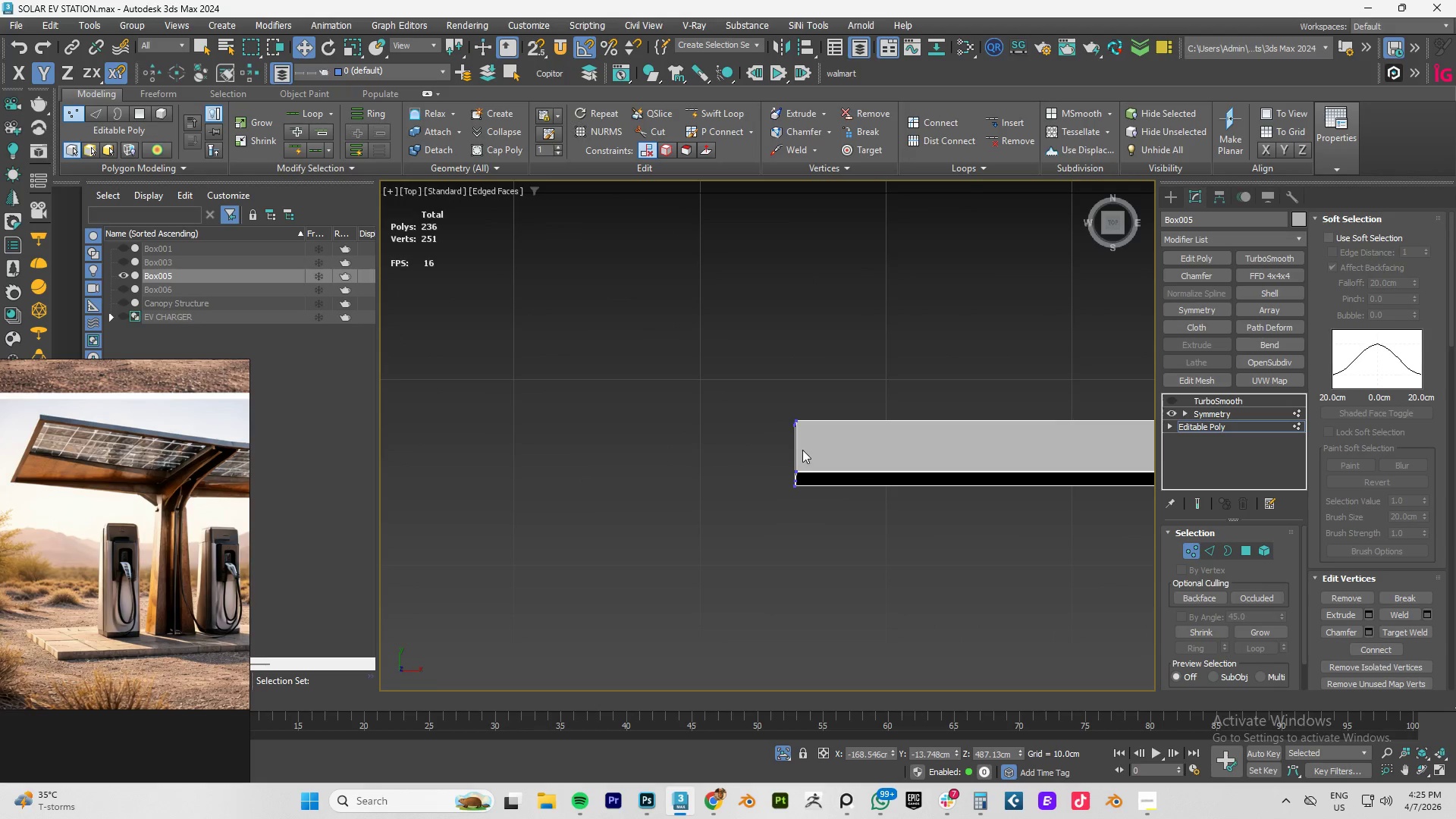 
scroll: coordinate [802, 450], scroll_direction: up, amount: 4.0
 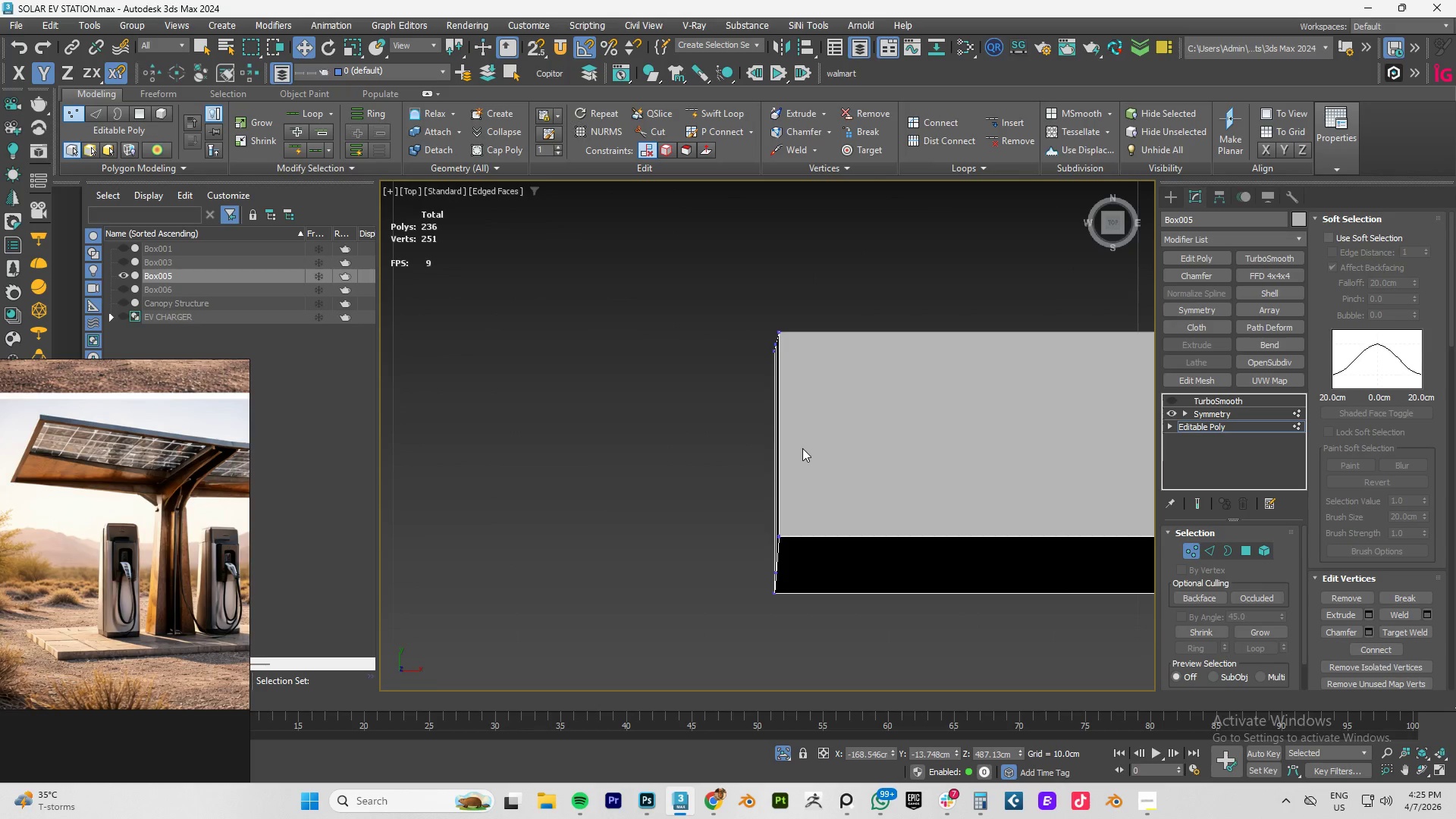 
key(Alt+1)
 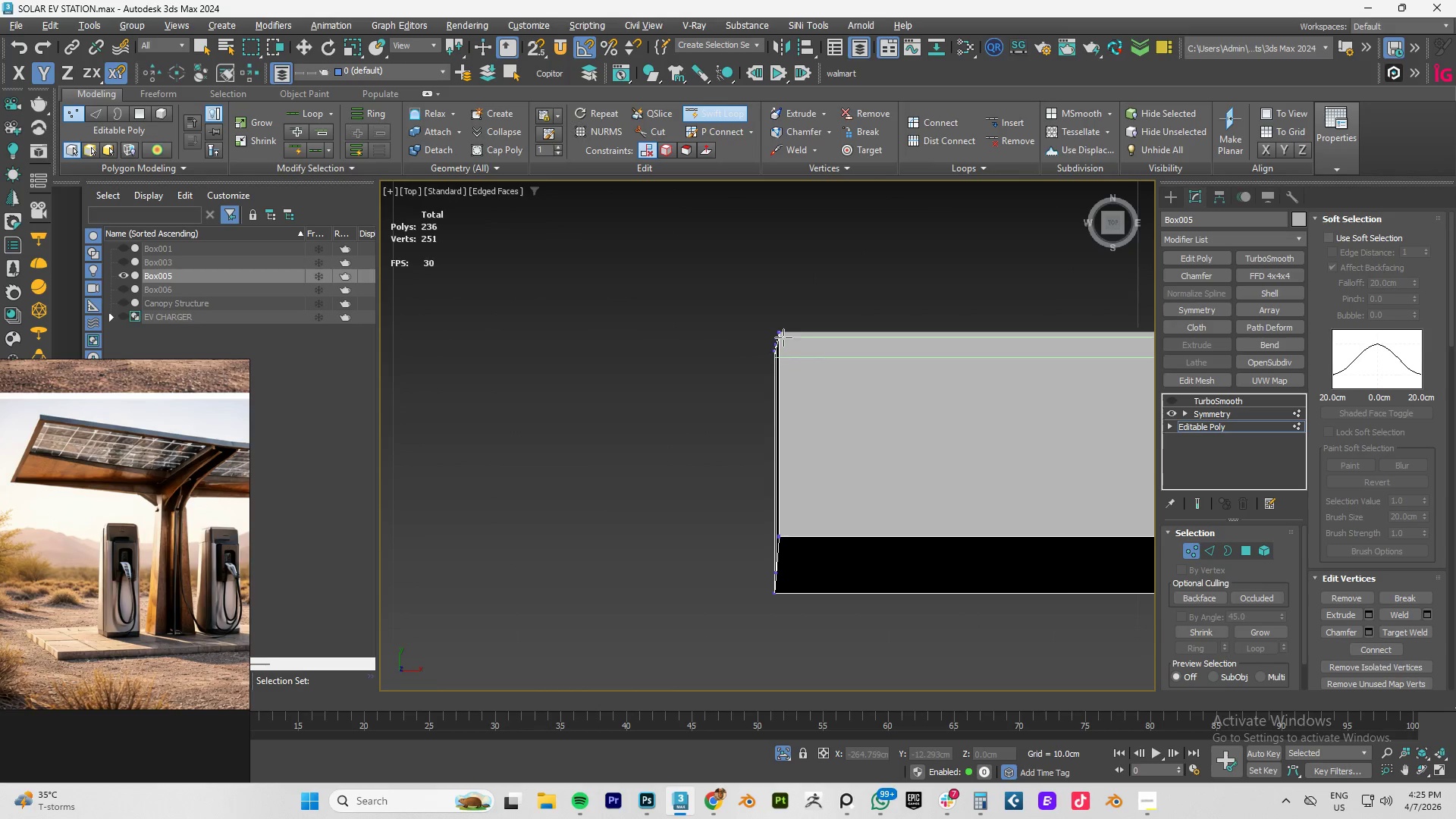 
left_click([783, 332])
 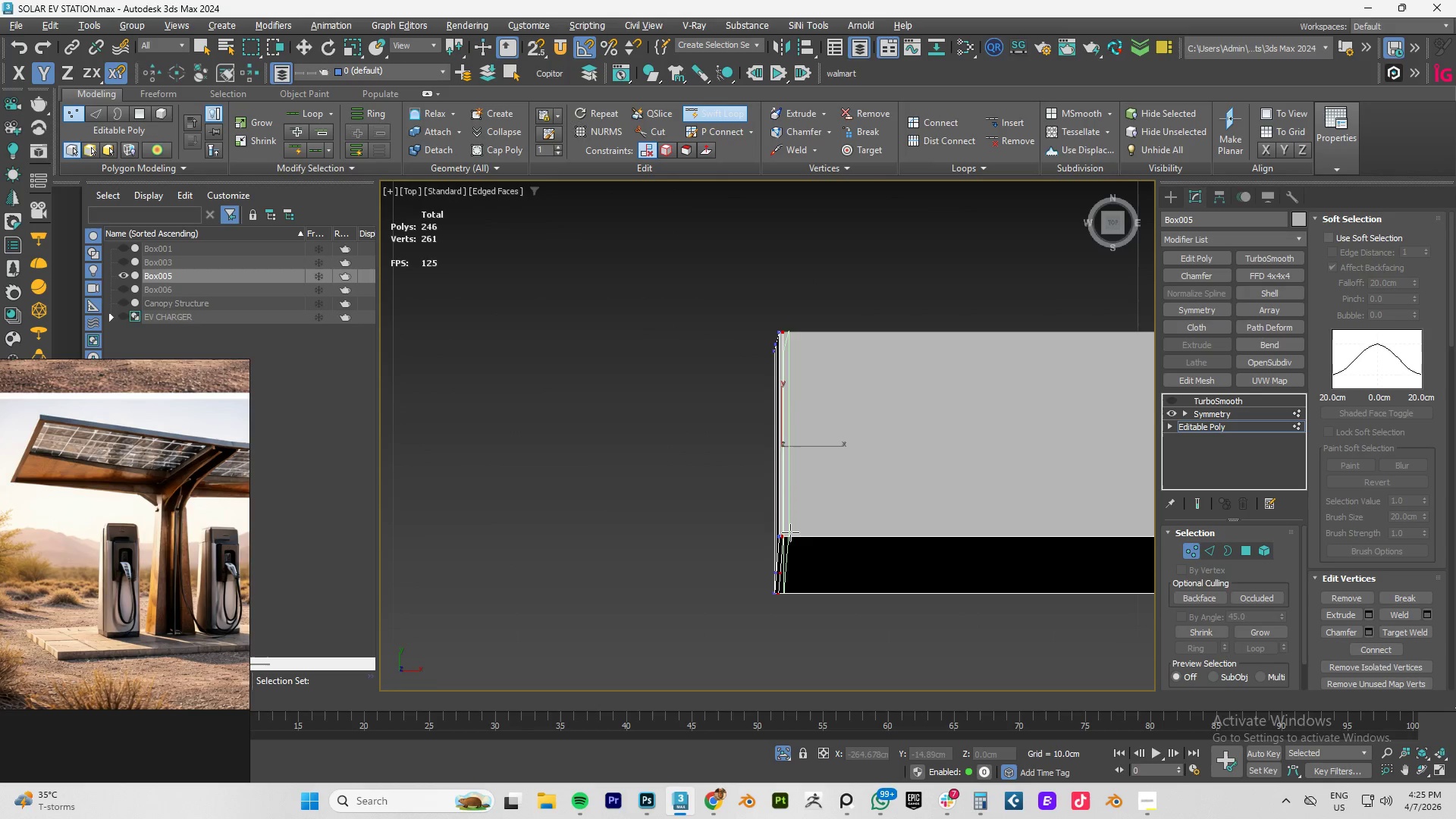 
scroll: coordinate [787, 522], scroll_direction: up, amount: 5.0
 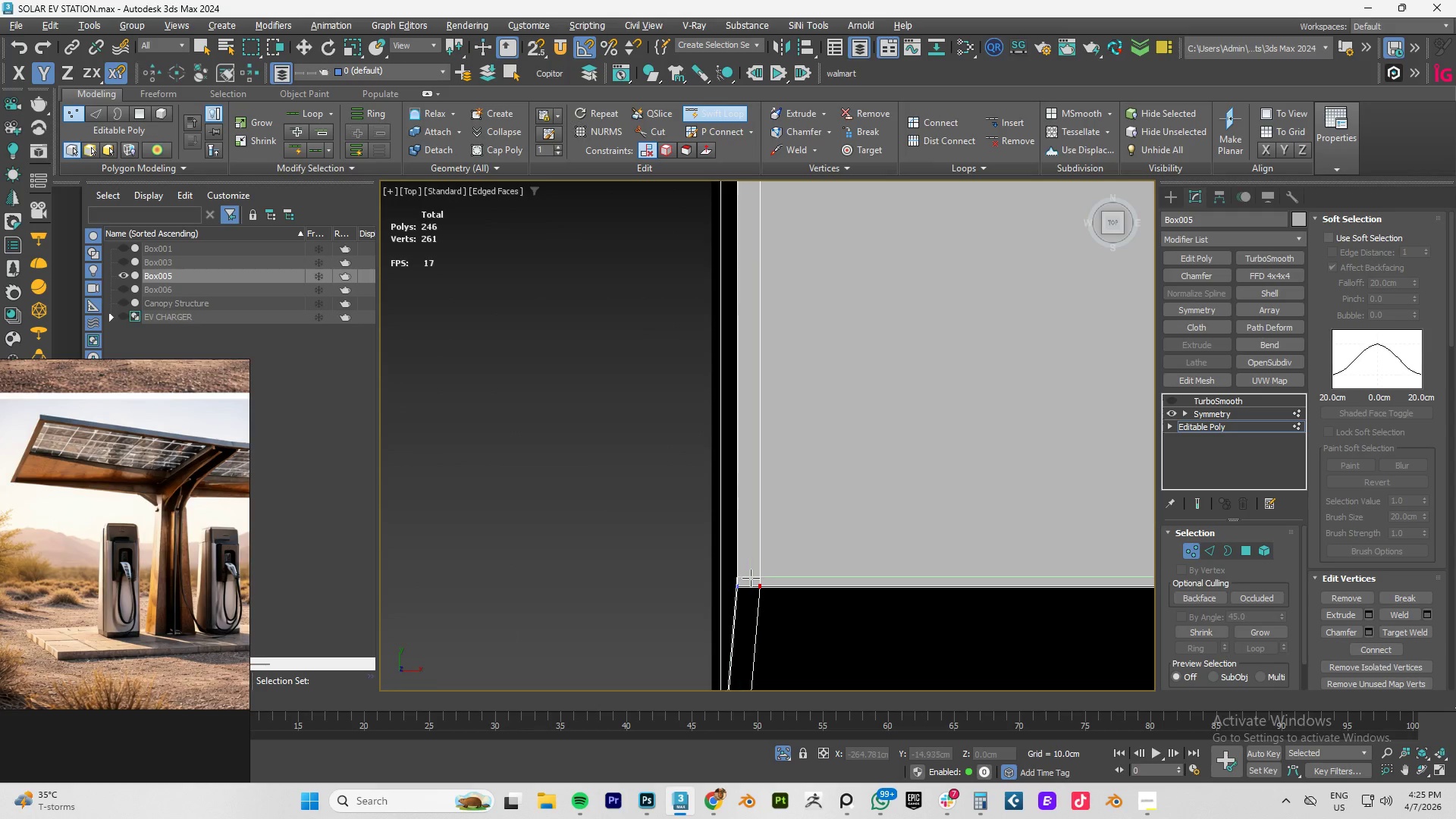 
left_click([748, 575])
 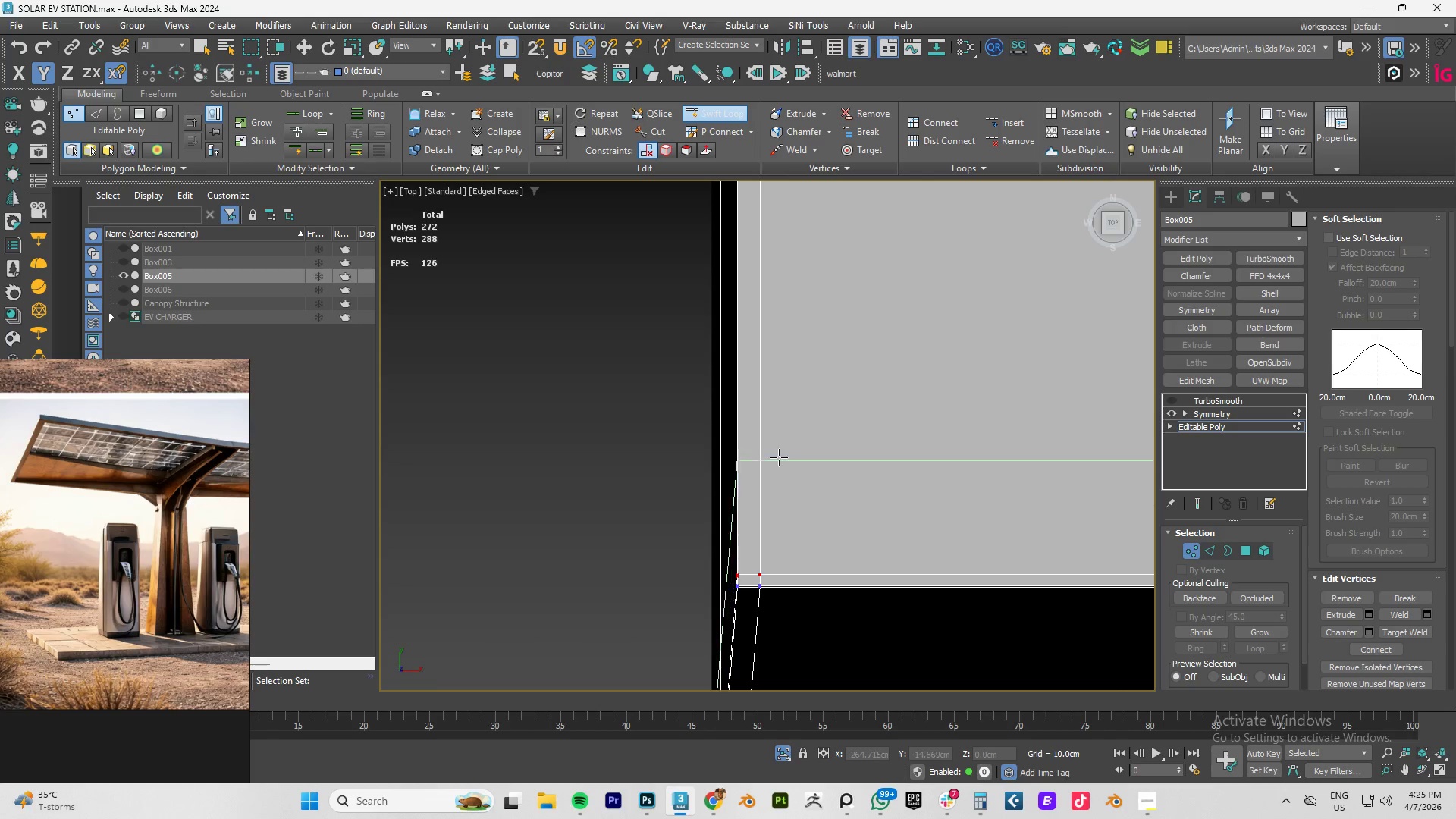 
scroll: coordinate [783, 445], scroll_direction: down, amount: 4.0
 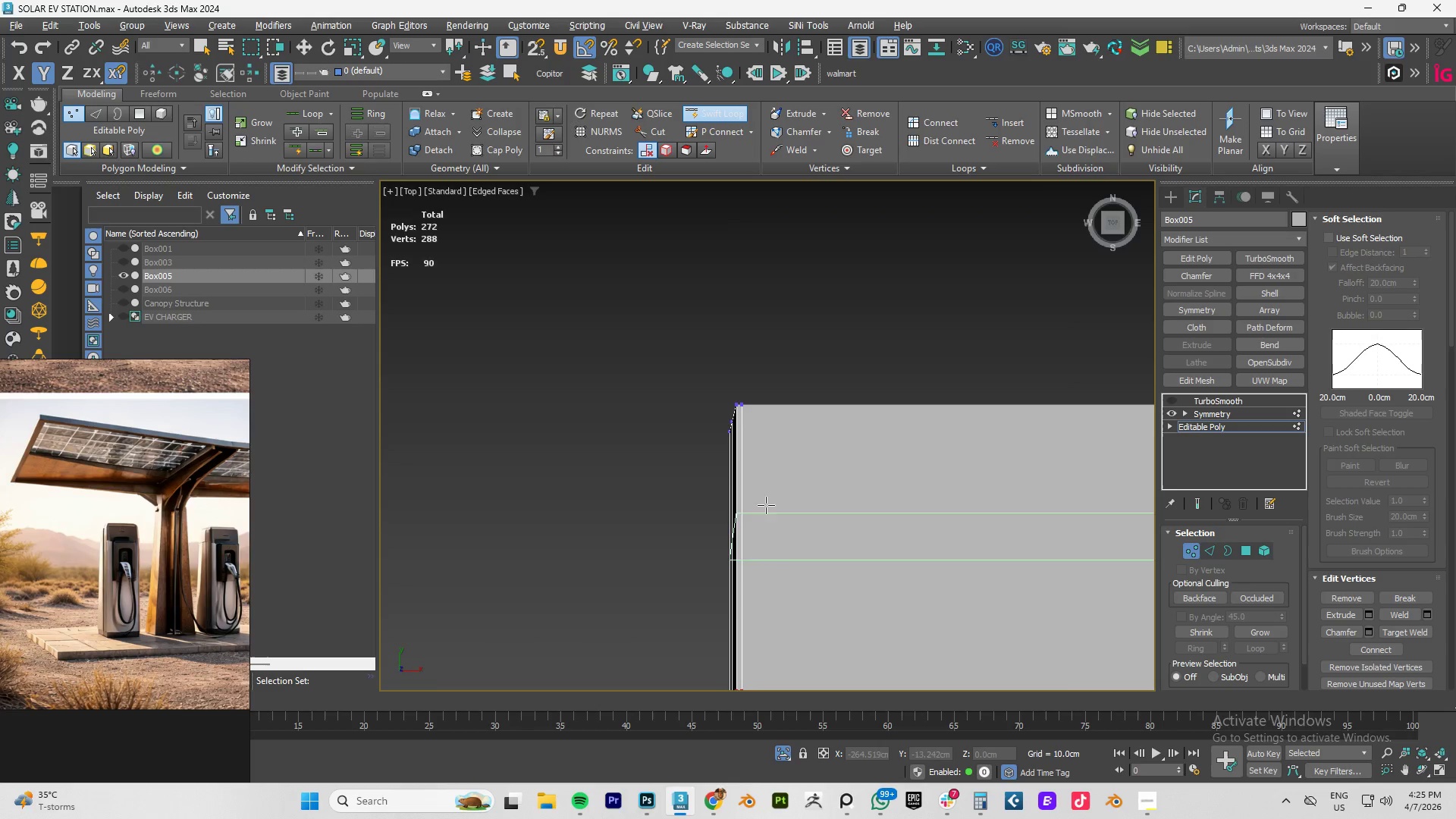 
scroll: coordinate [686, 438], scroll_direction: up, amount: 8.0
 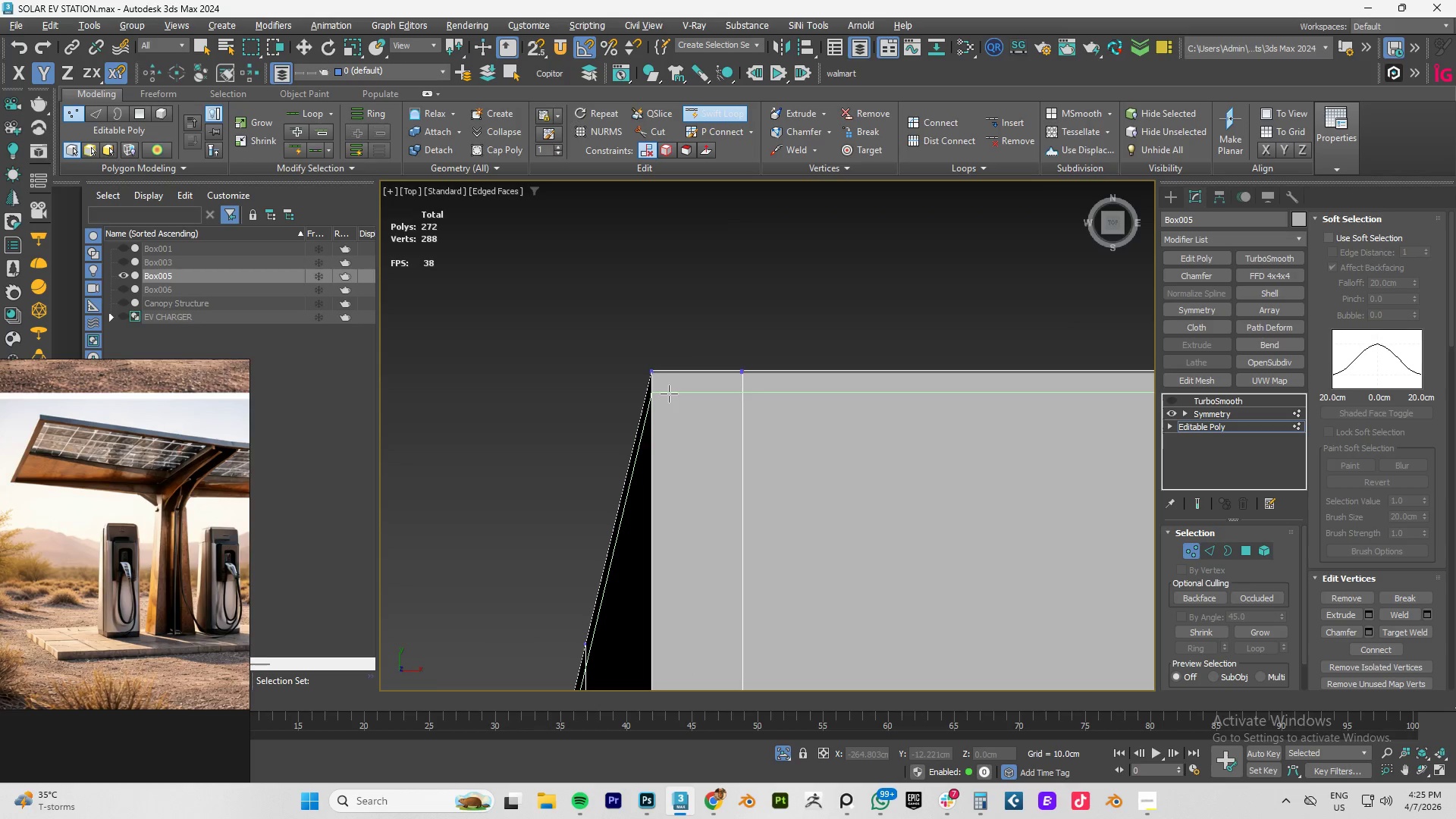 
left_click([669, 394])
 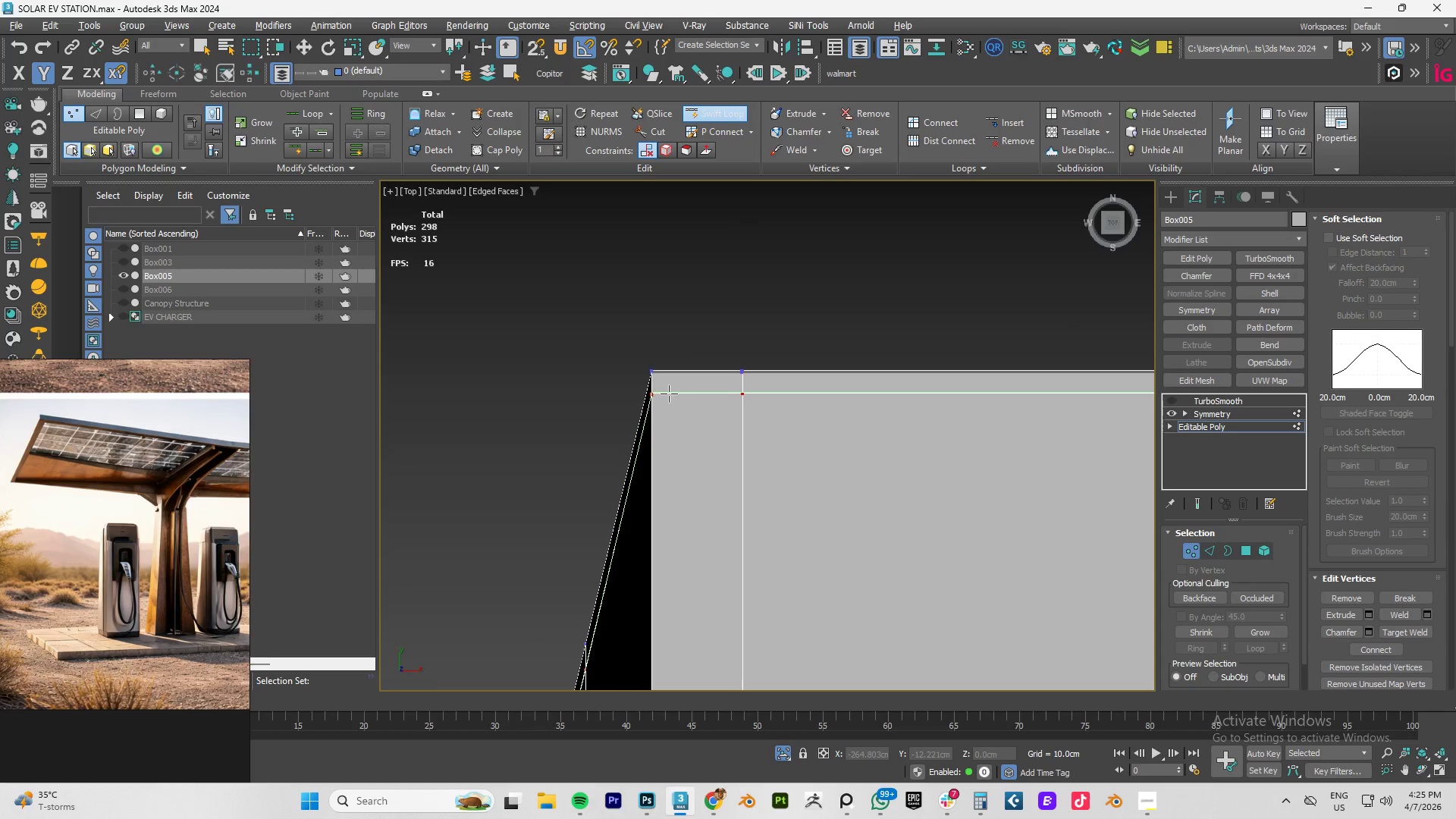 
scroll: coordinate [694, 454], scroll_direction: down, amount: 7.0
 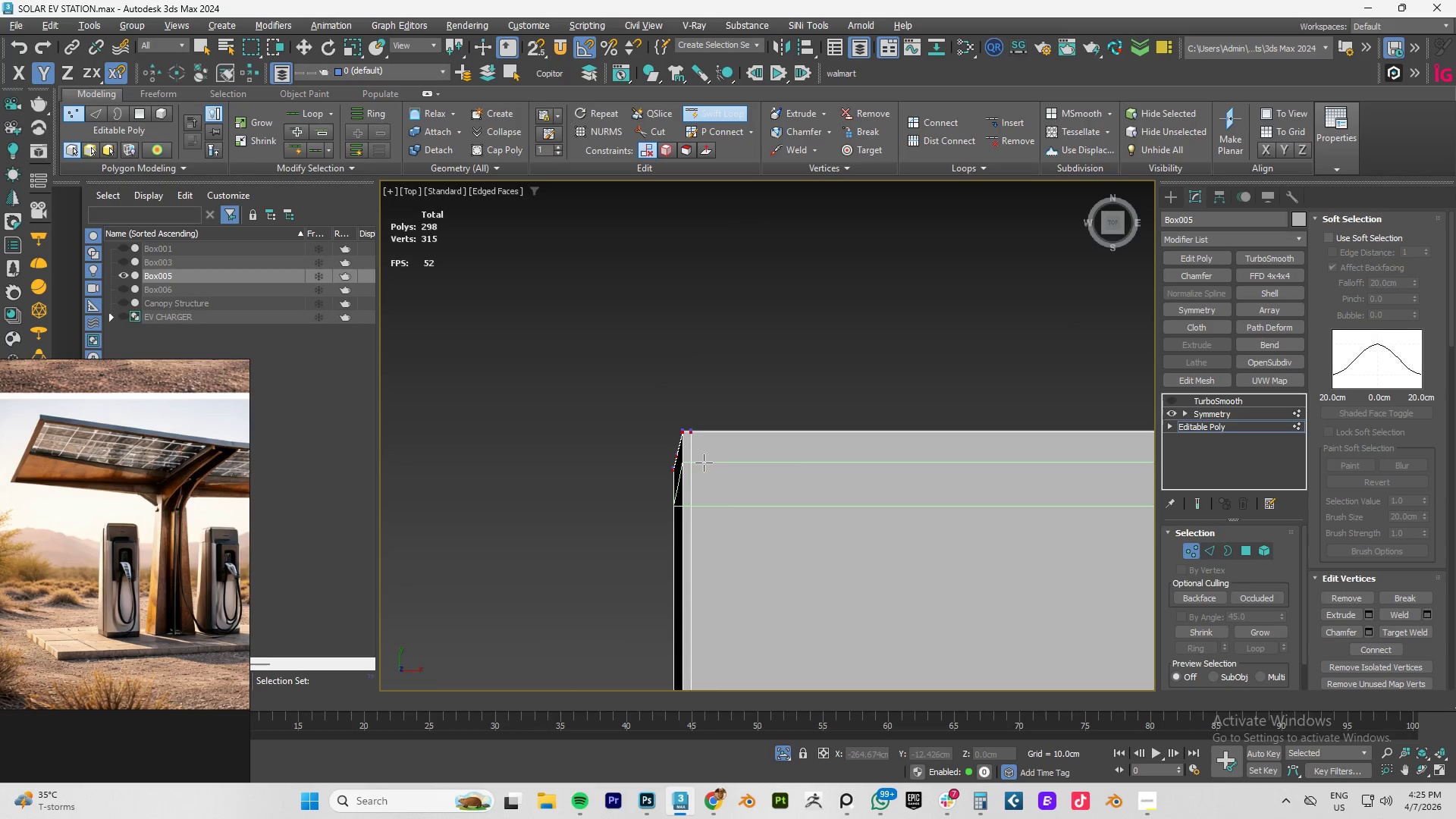 
hold_key(key=AltLeft, duration=0.58)
 